 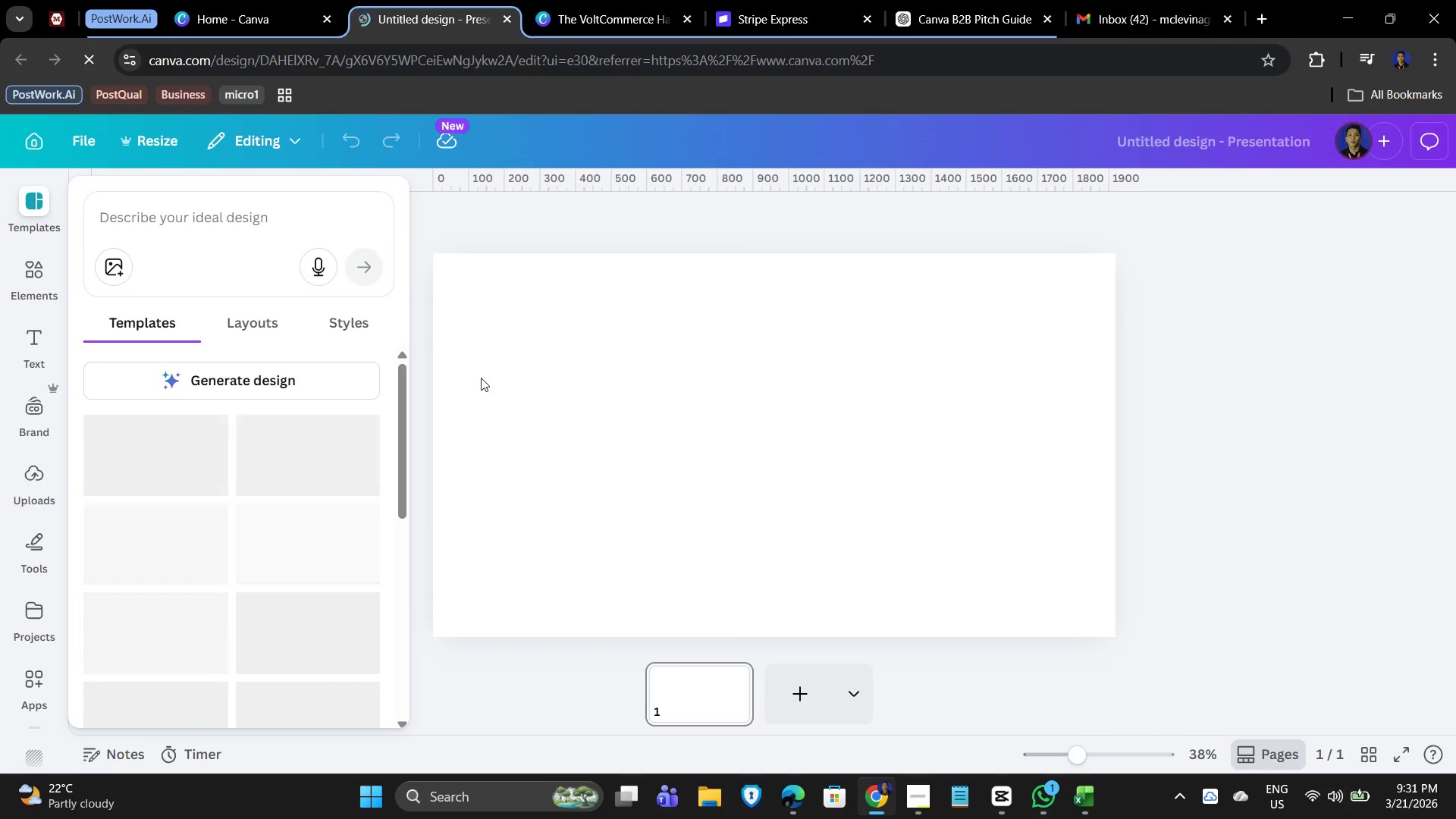 
left_click([88, 141])
 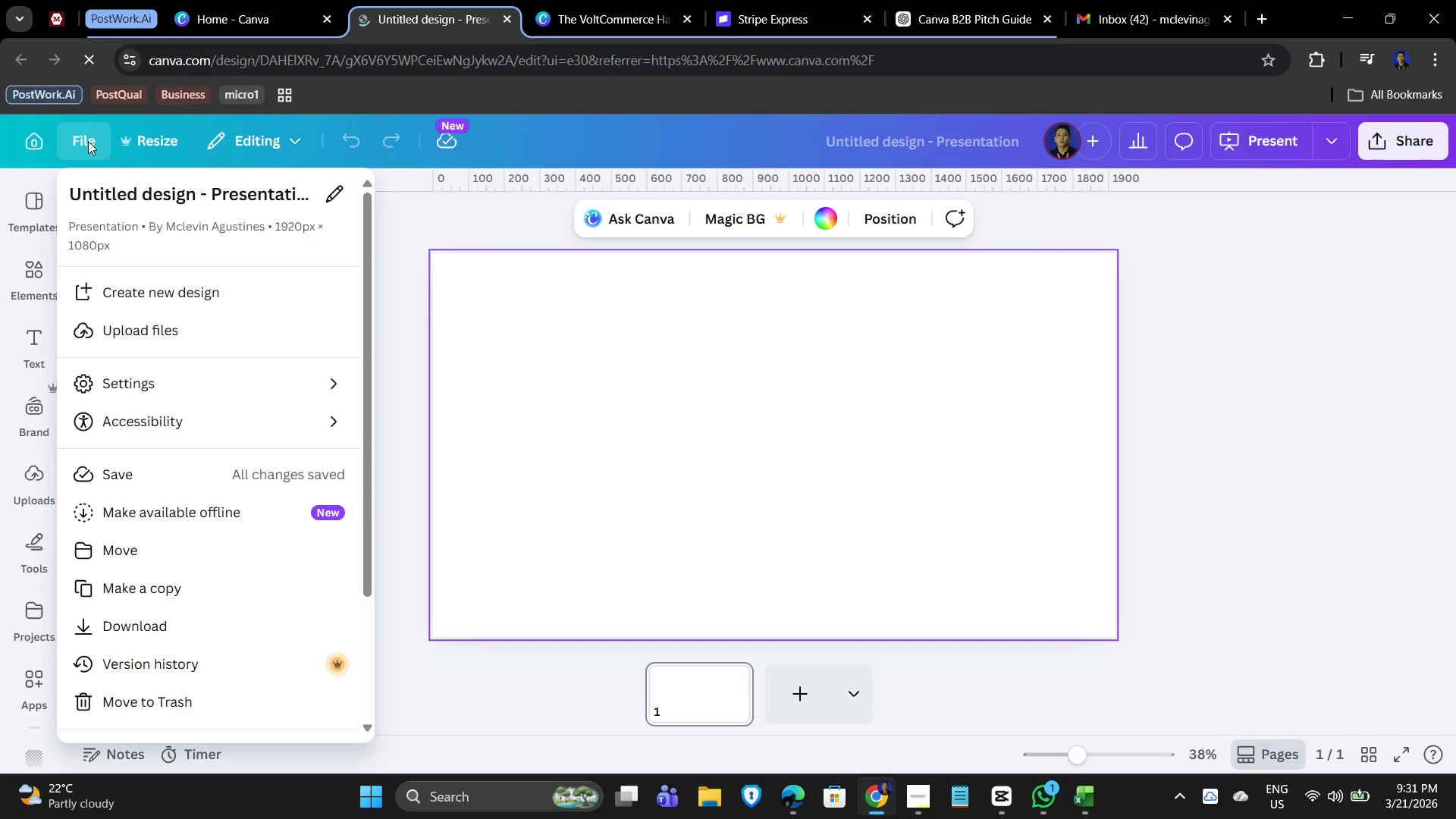 
left_click([167, 149])
 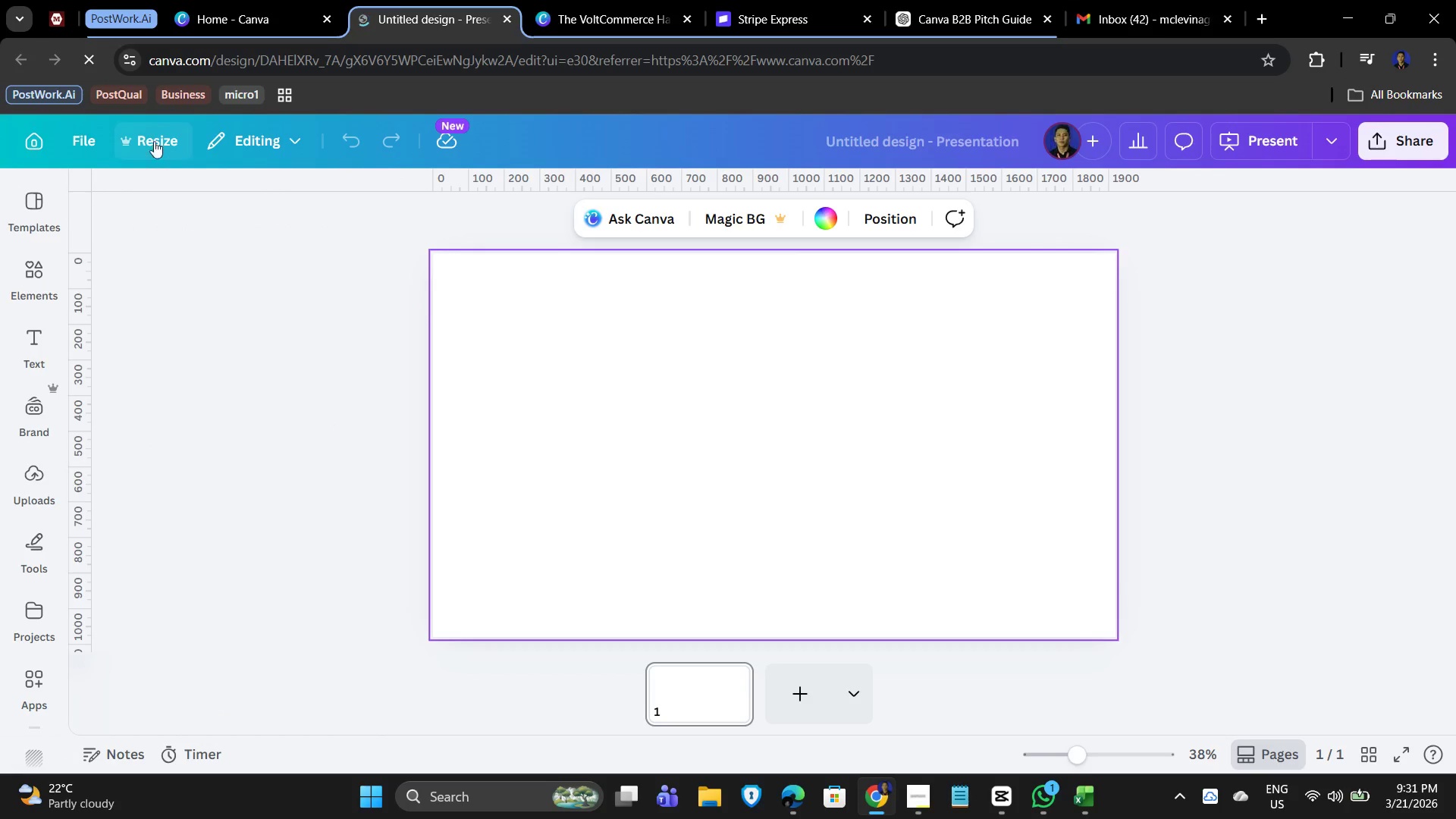 
left_click([143, 134])
 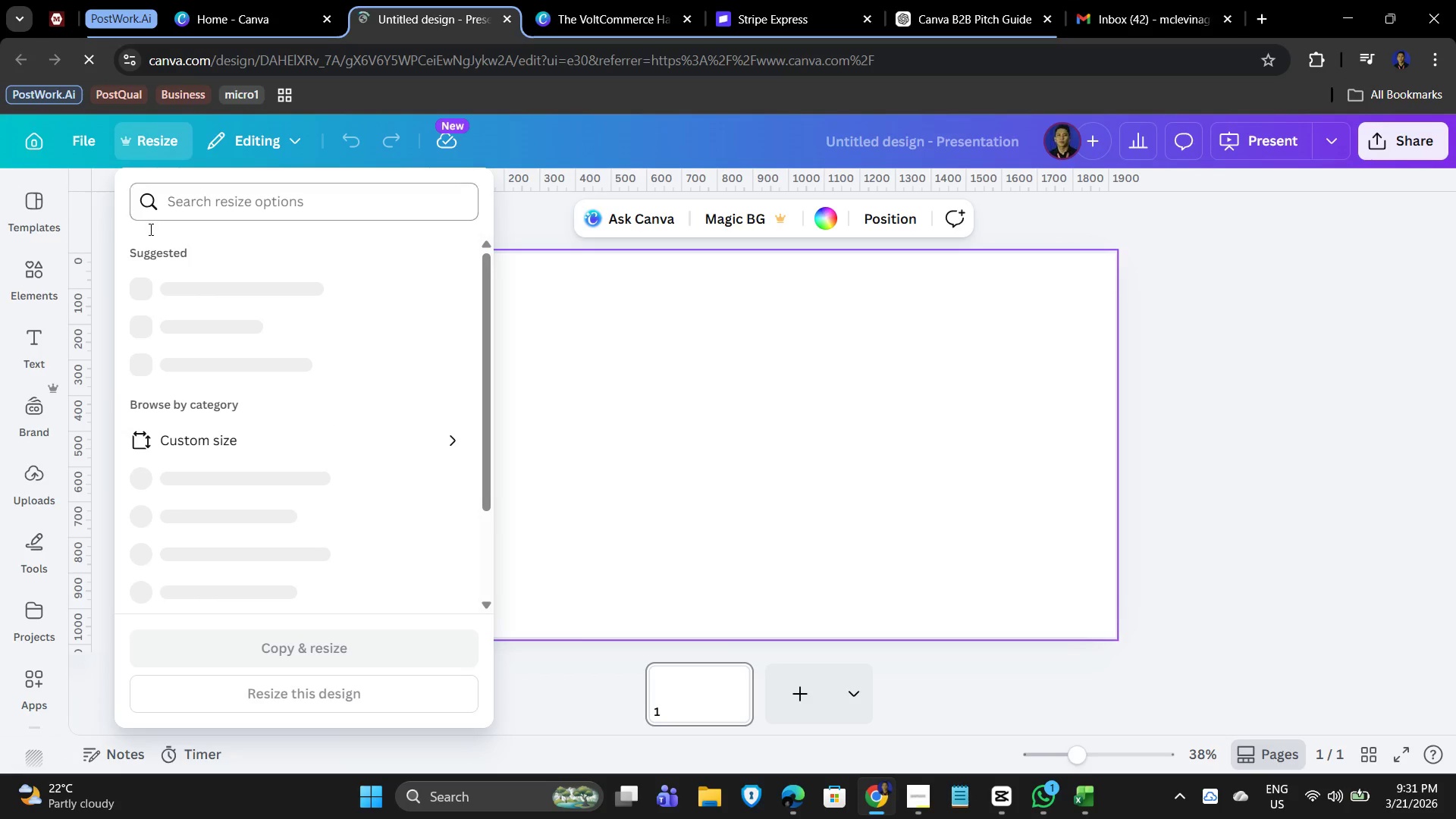 
mouse_move([155, 315])
 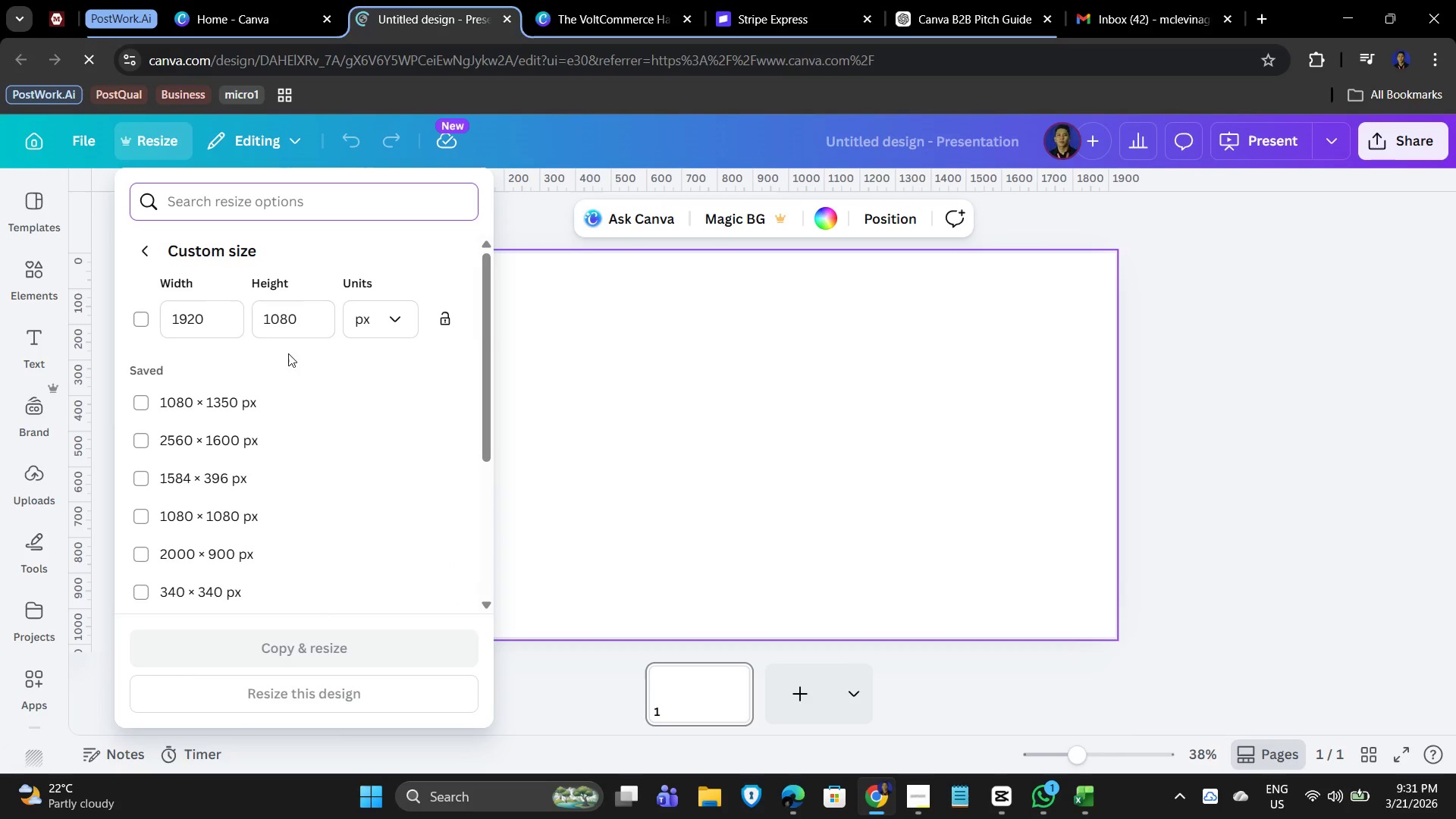 
left_click([146, 320])
 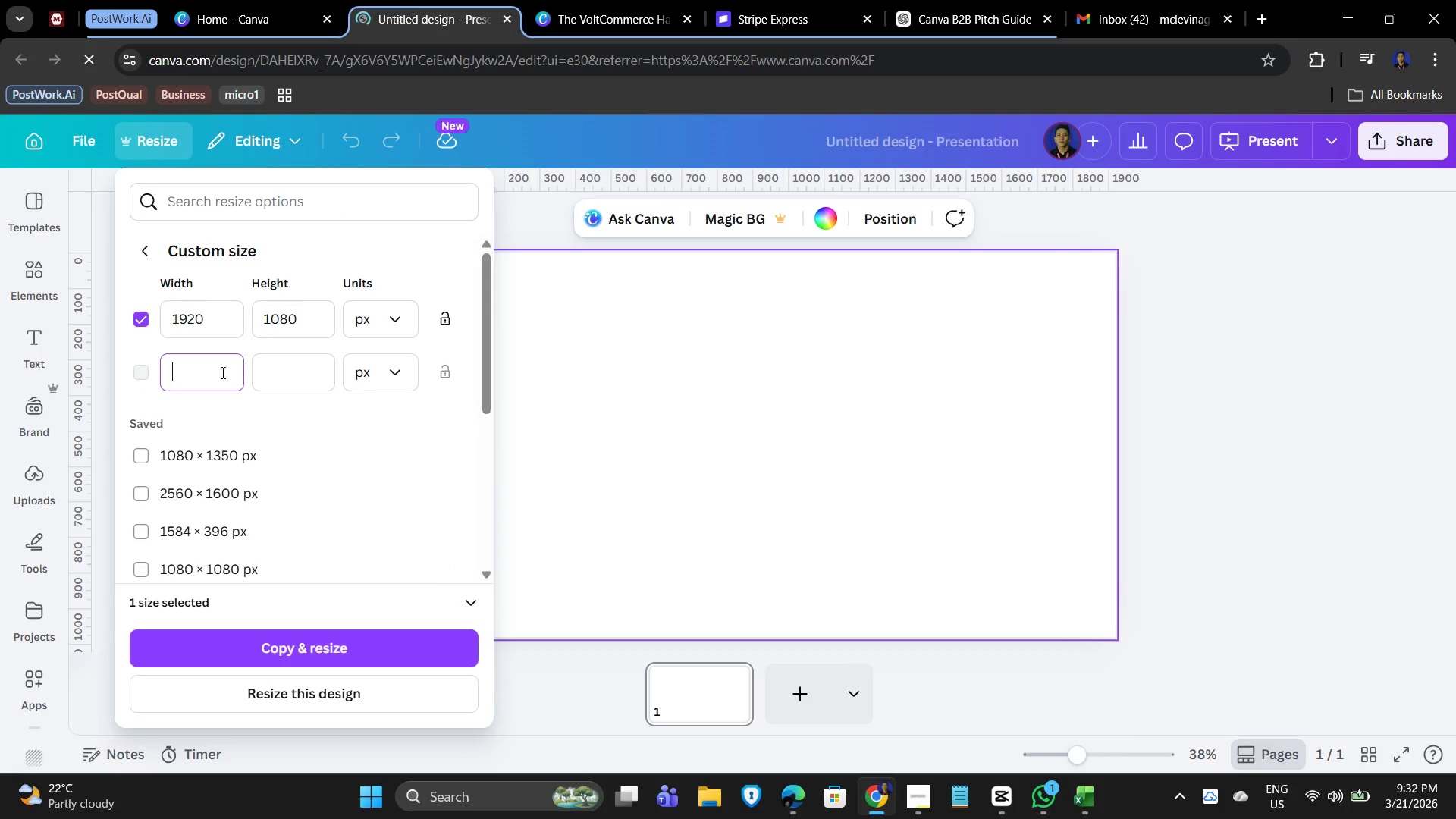 
left_click([401, 376])
 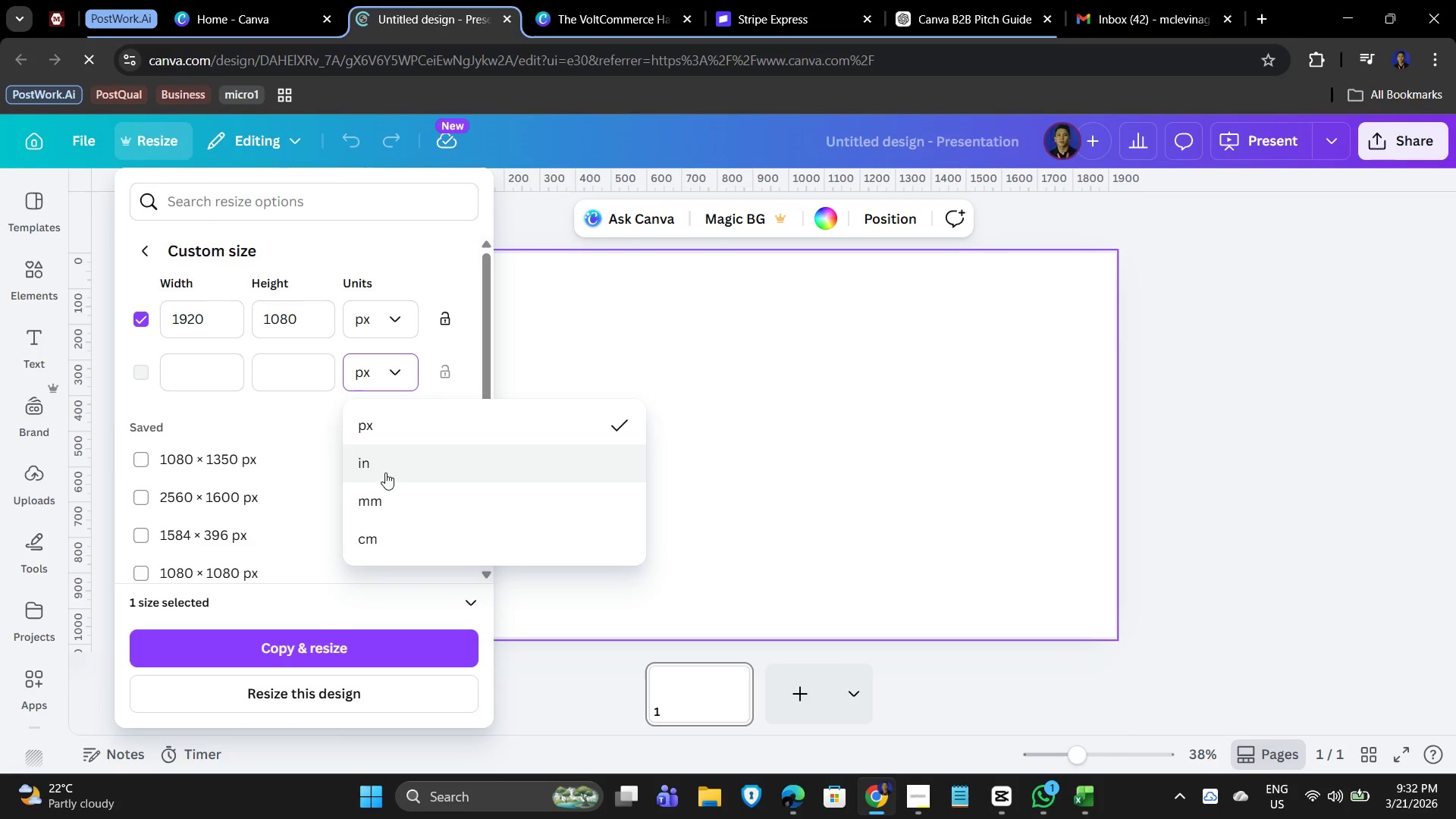 
left_click([416, 466])
 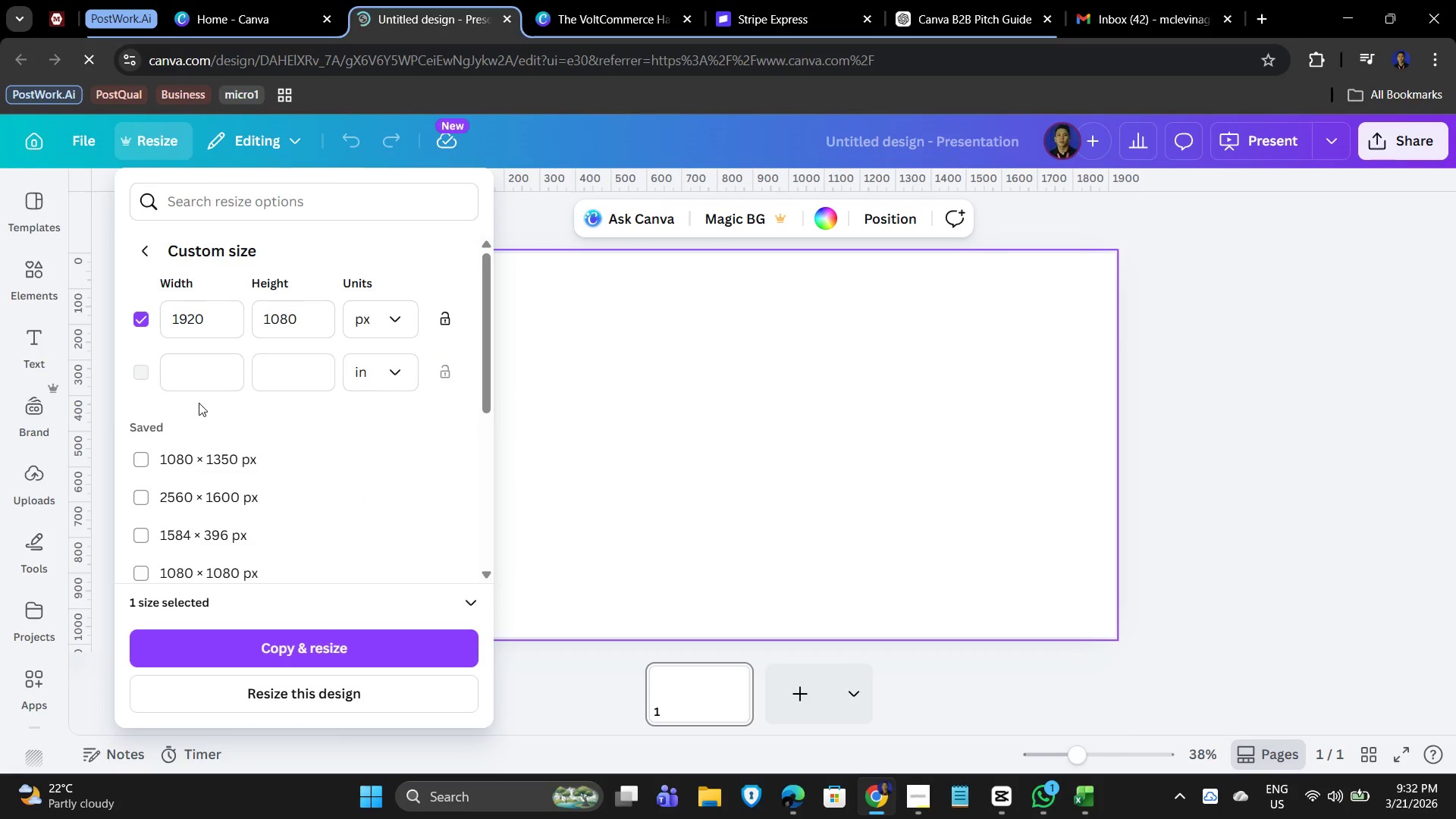 
left_click([196, 375])
 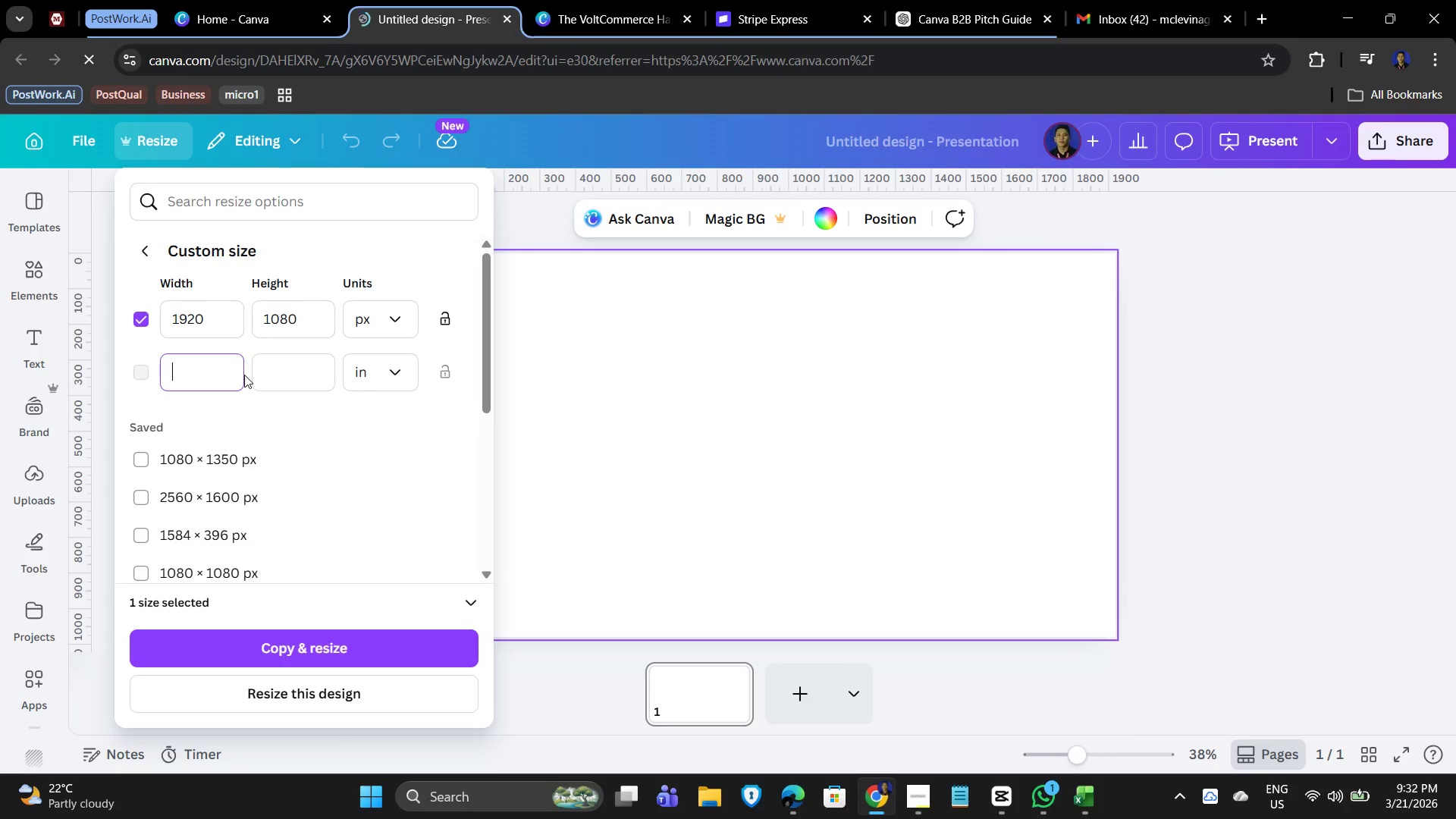 
key(Numpad1)
 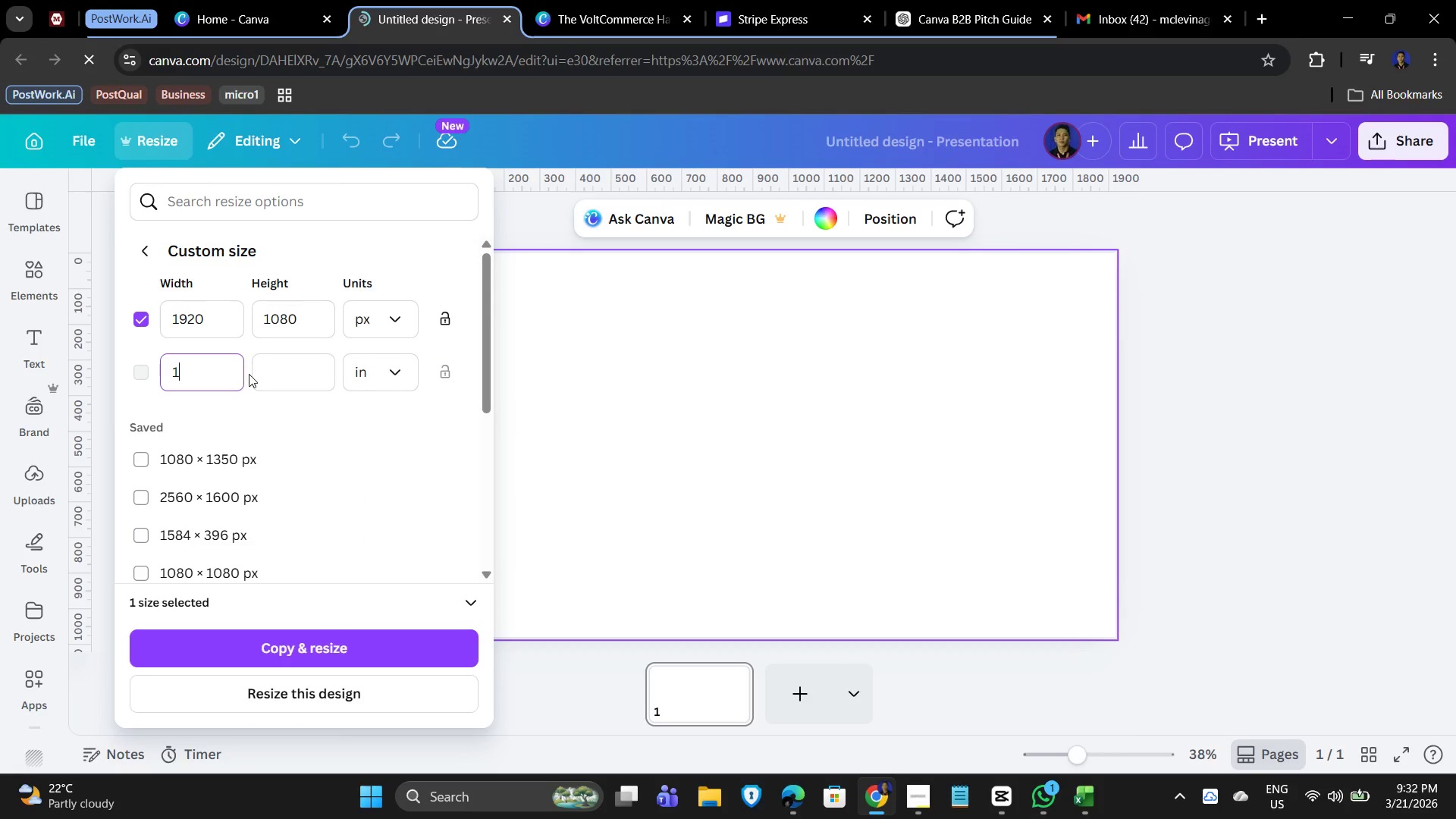 
key(Numpad6)
 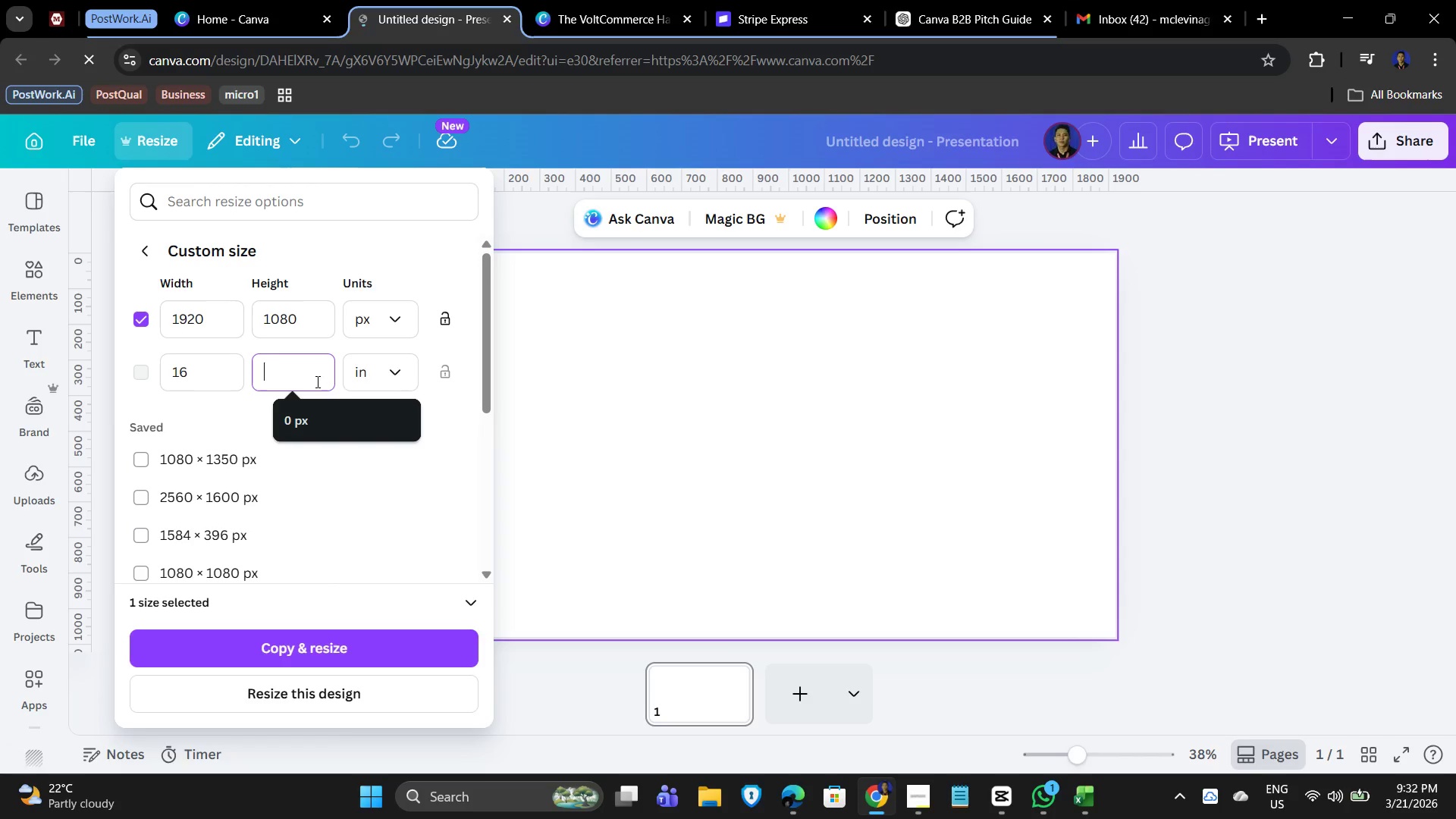 
key(Numpad9)
 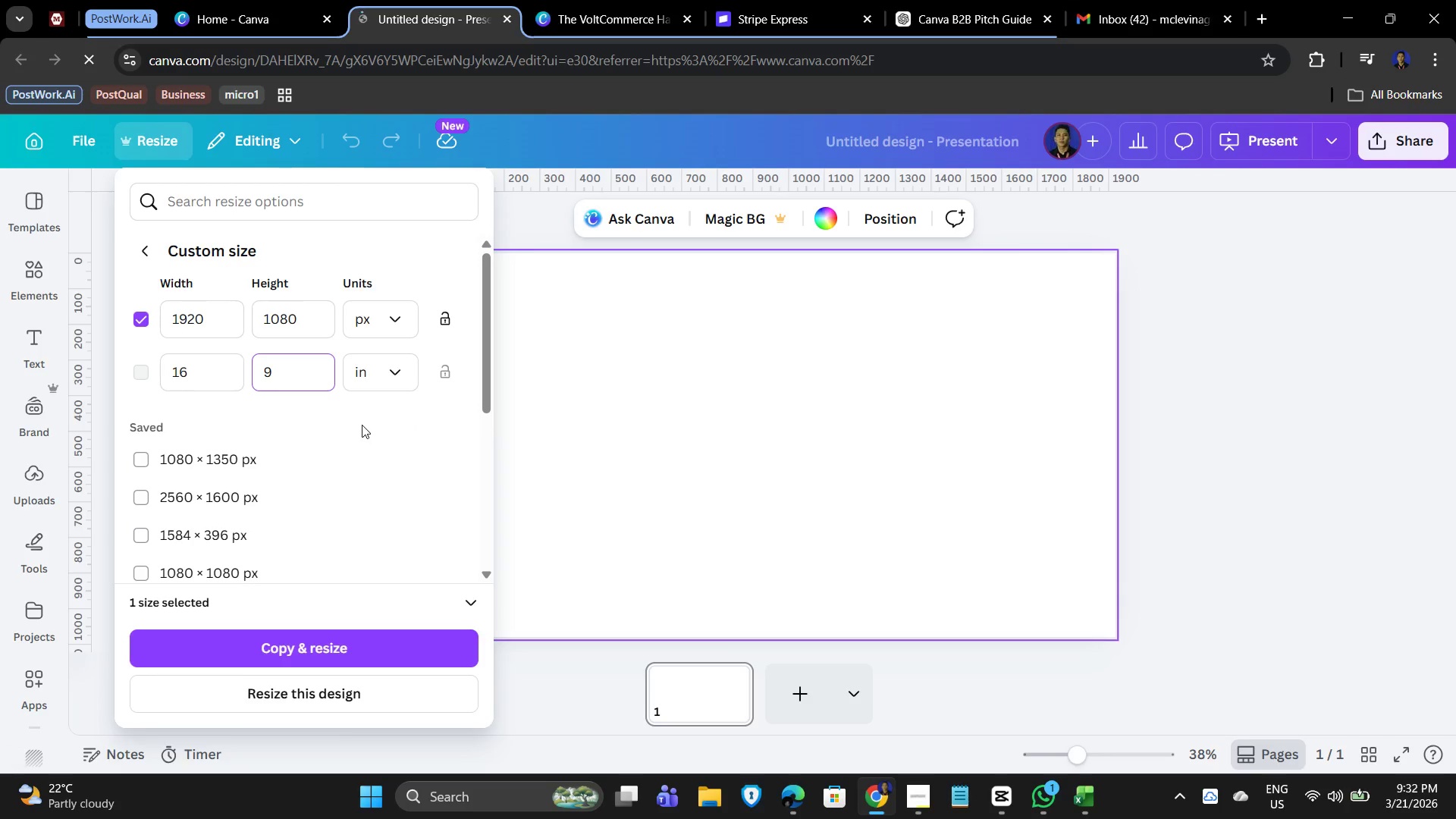 
left_click([362, 412])
 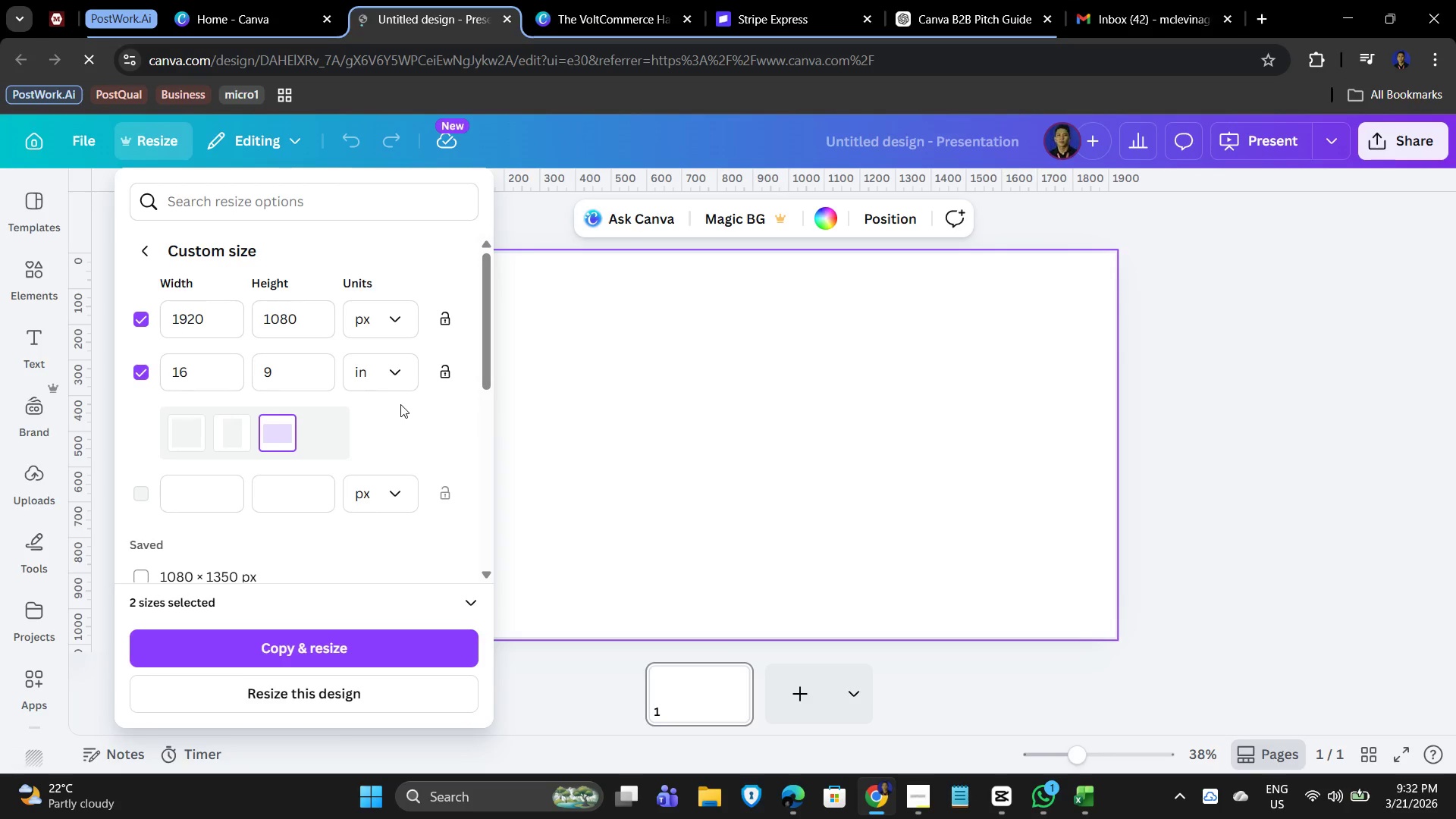 
left_click([423, 404])
 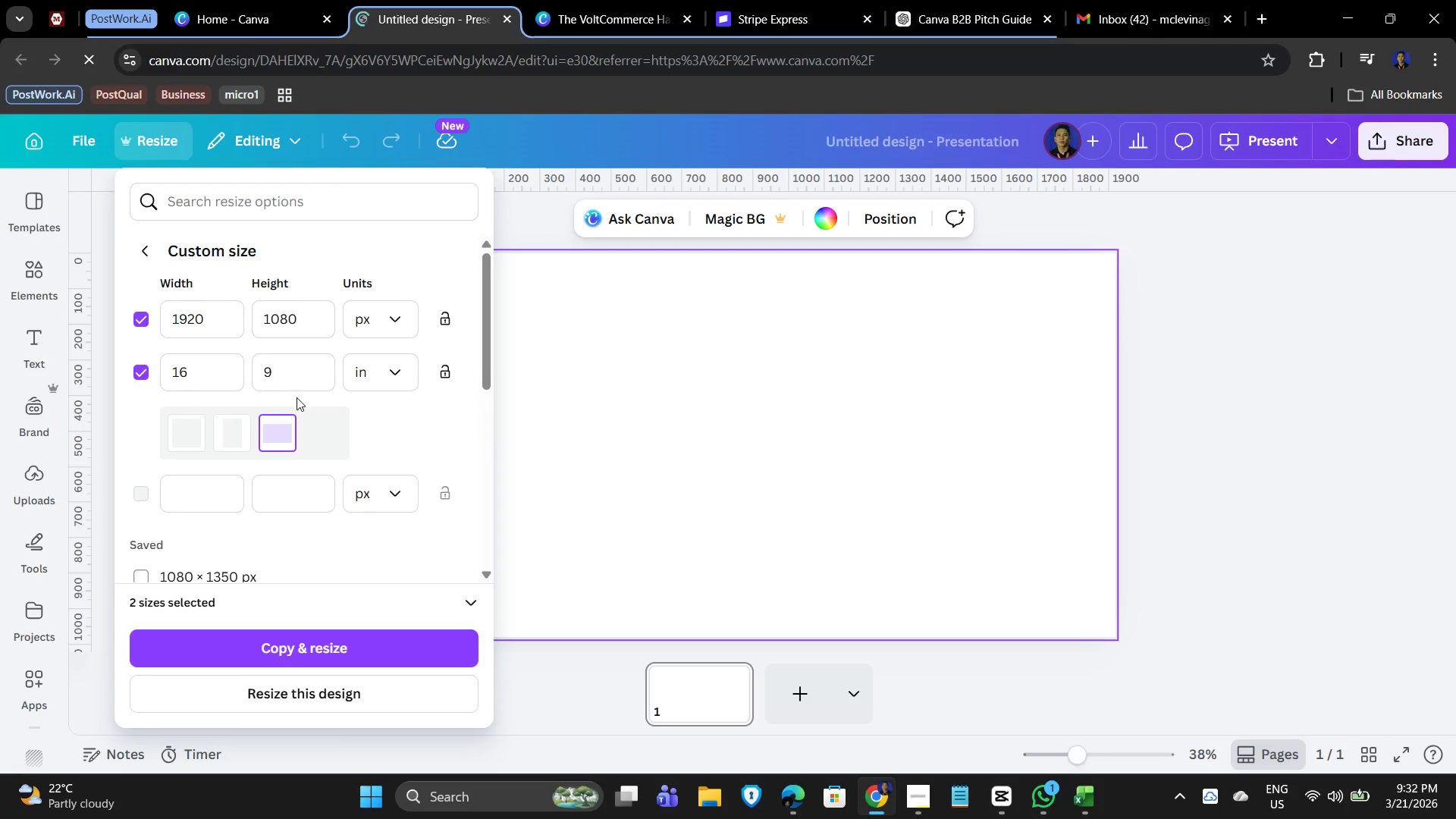 
mouse_move([381, 387])
 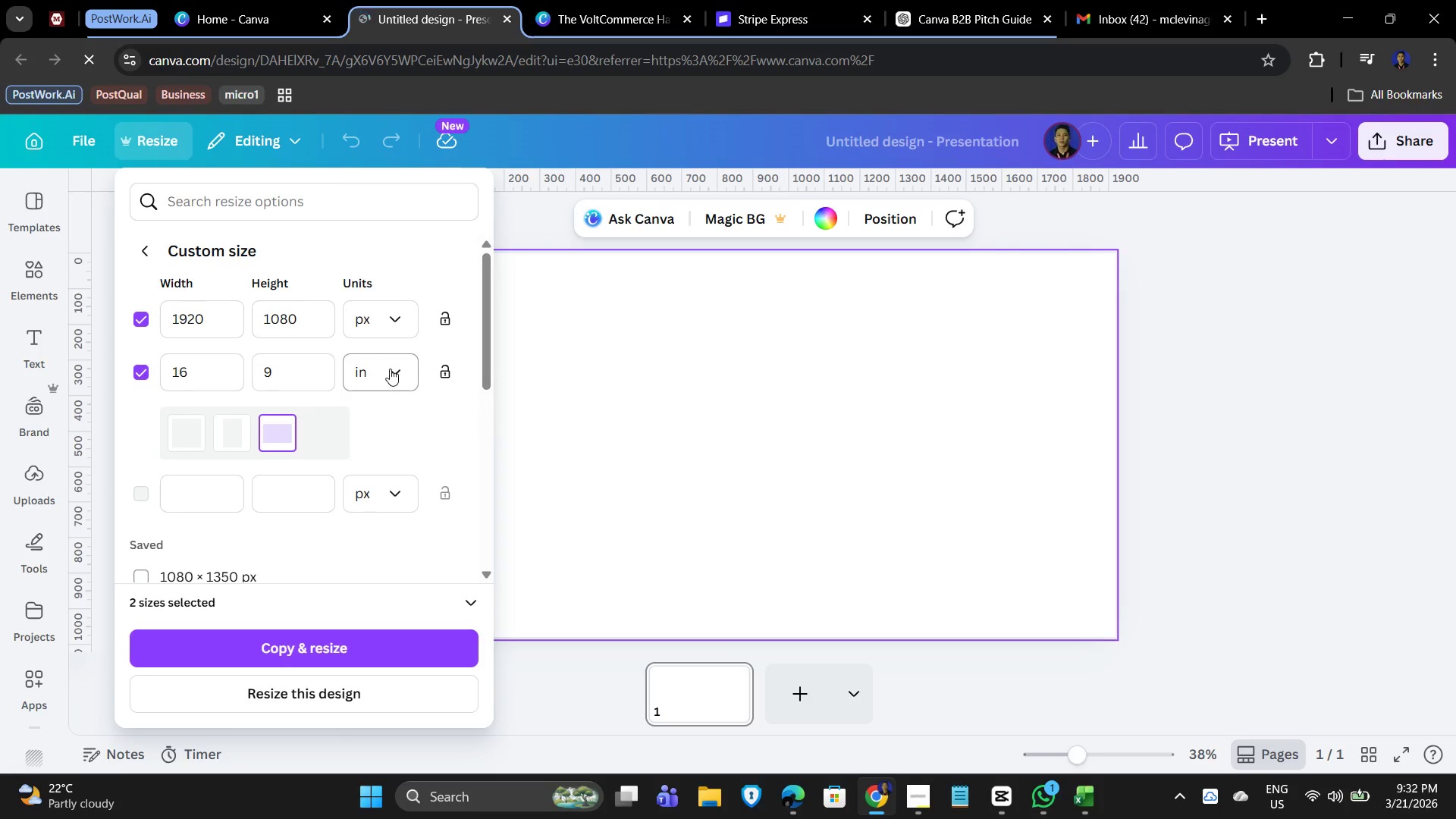 
left_click([392, 369])
 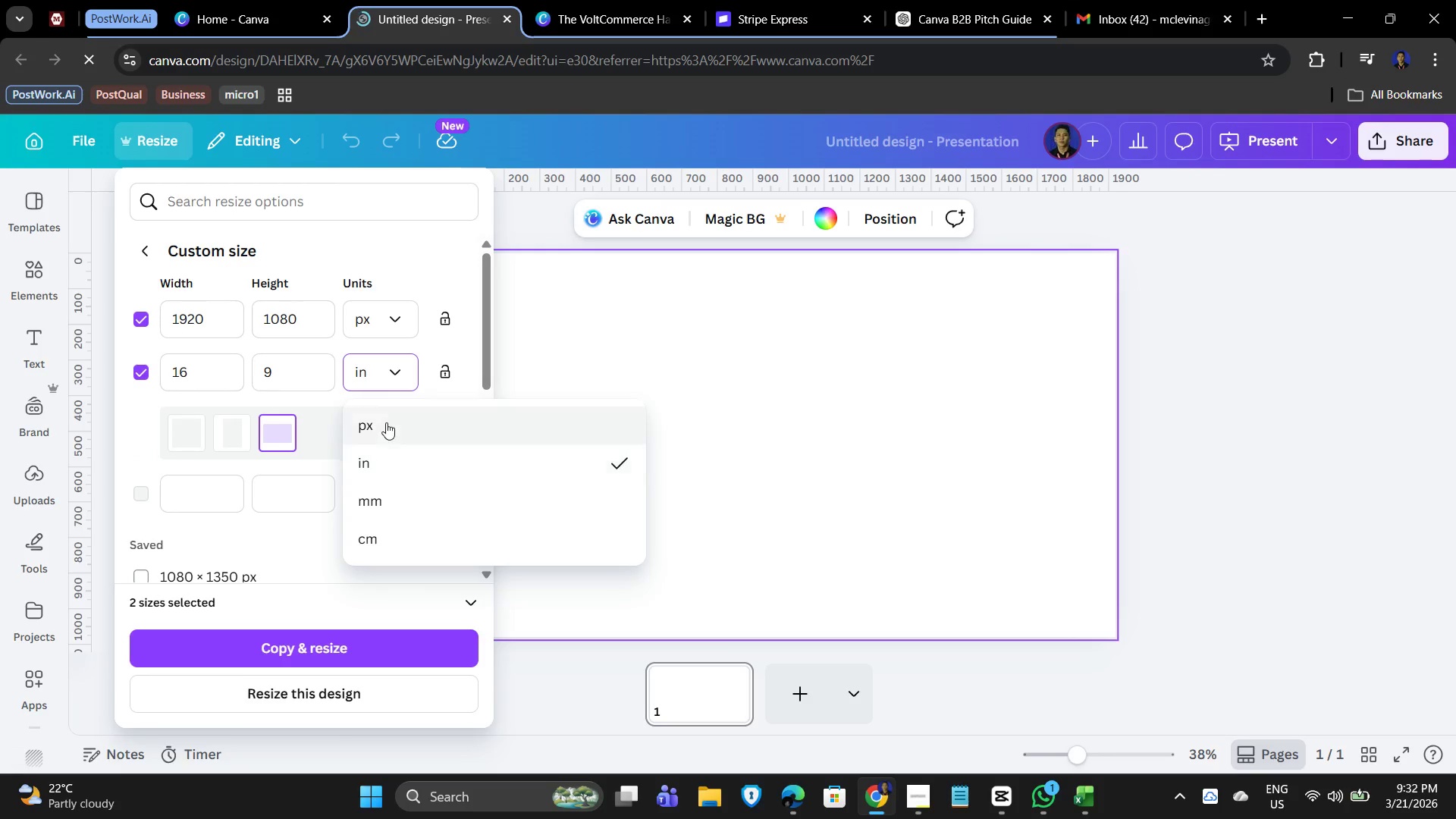 
left_click([386, 422])
 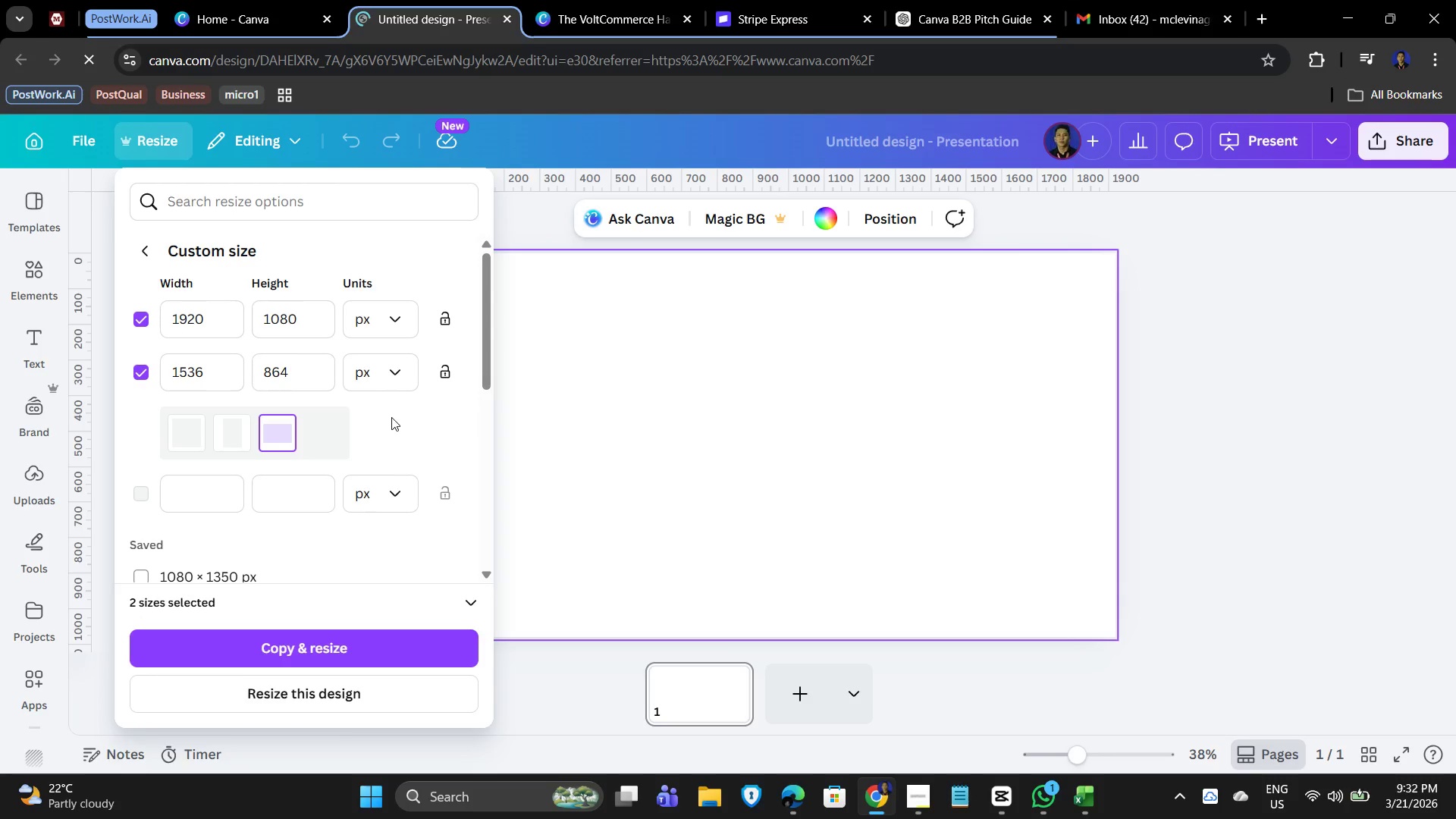 
wait(8.47)
 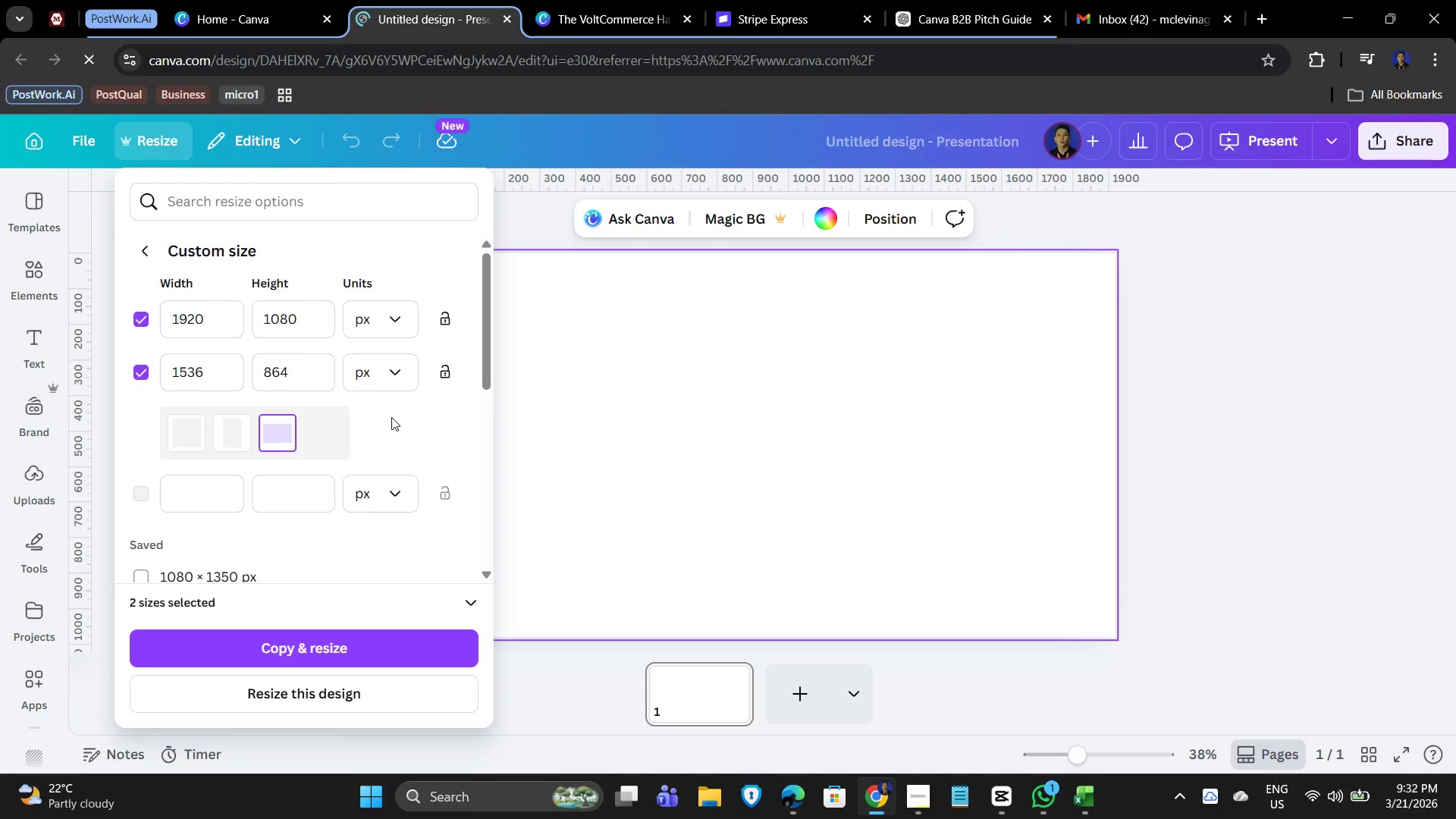 
left_click([703, 377])
 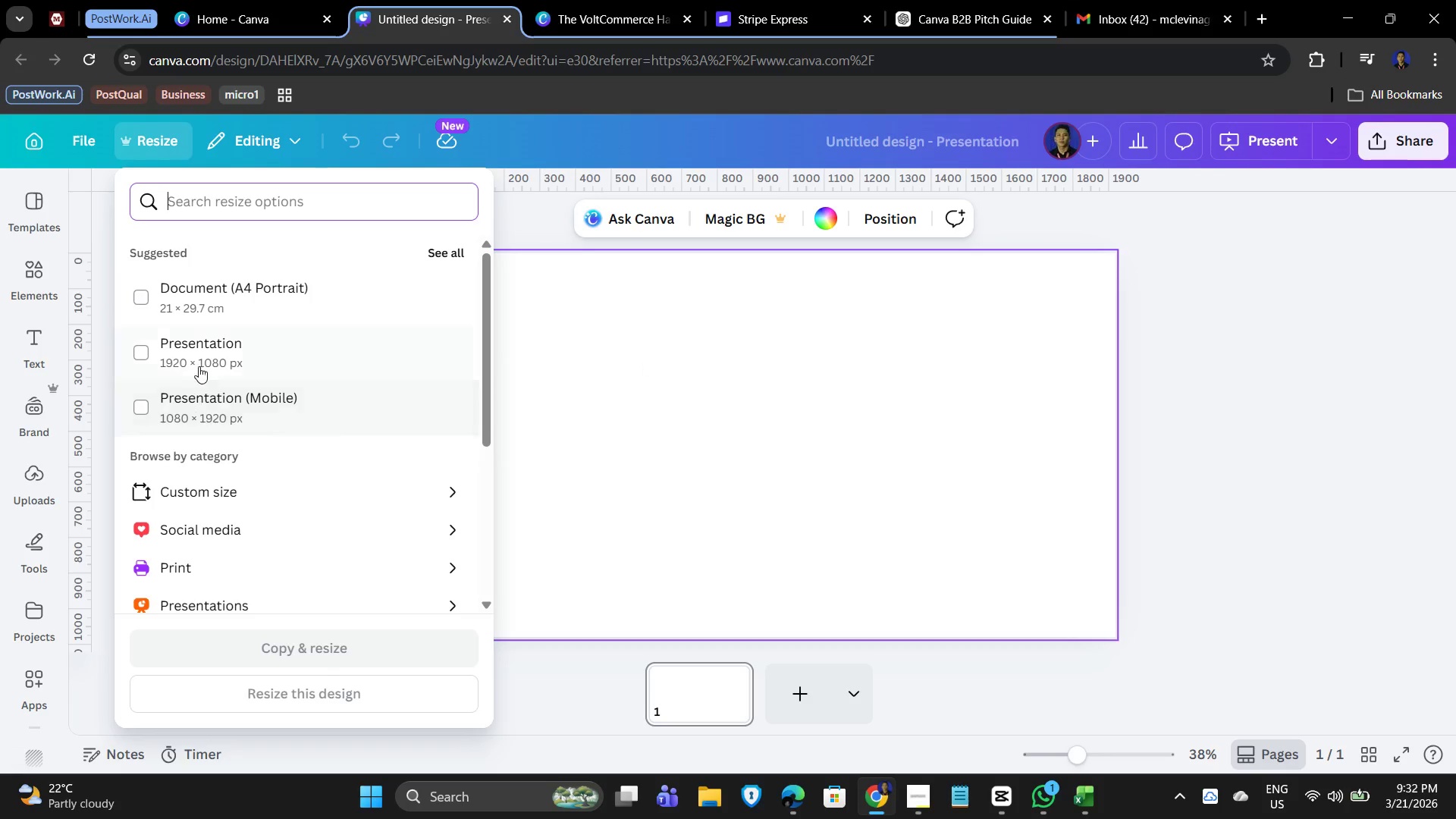 
wait(8.2)
 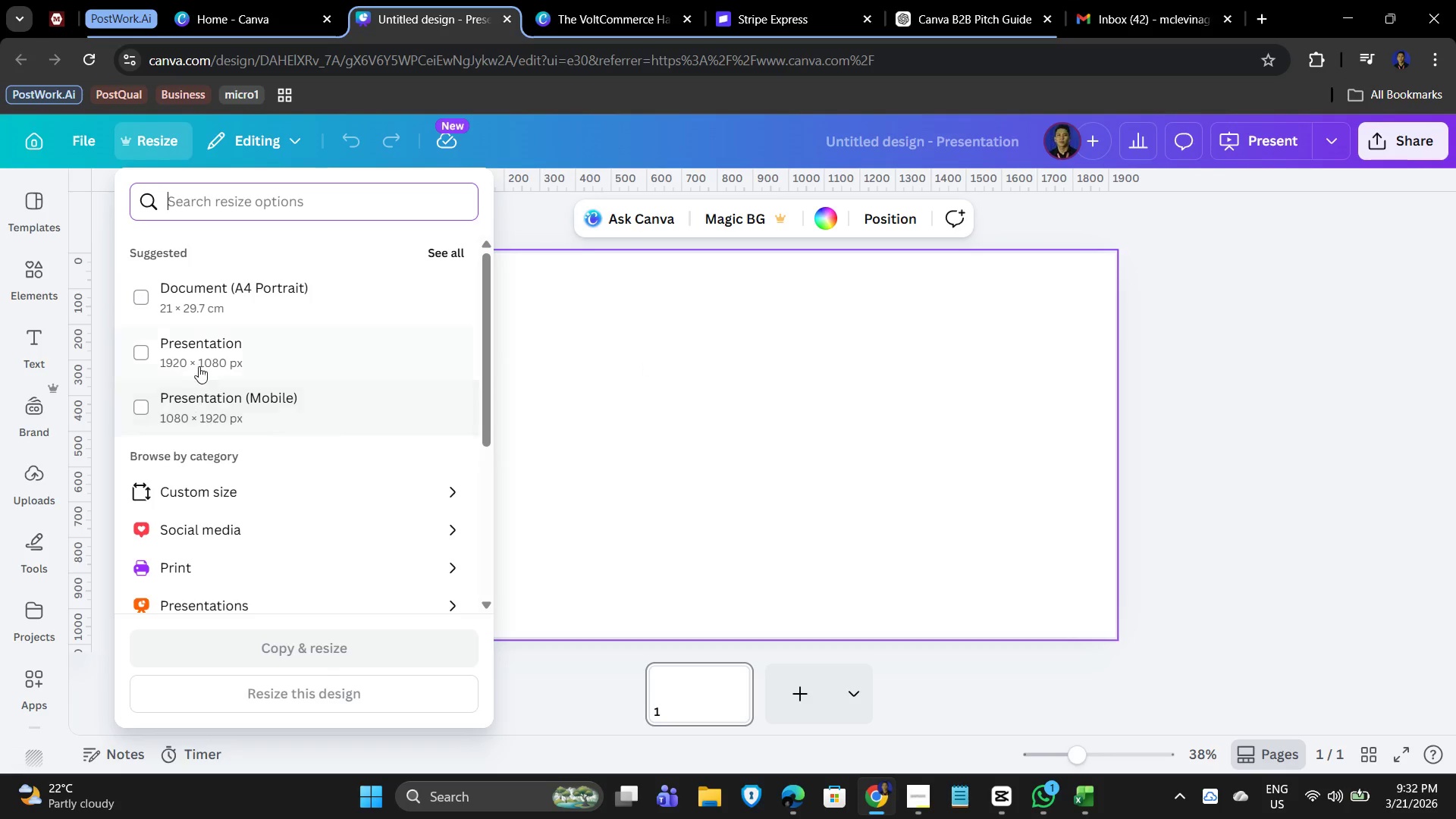 
type(presentation (16:)
 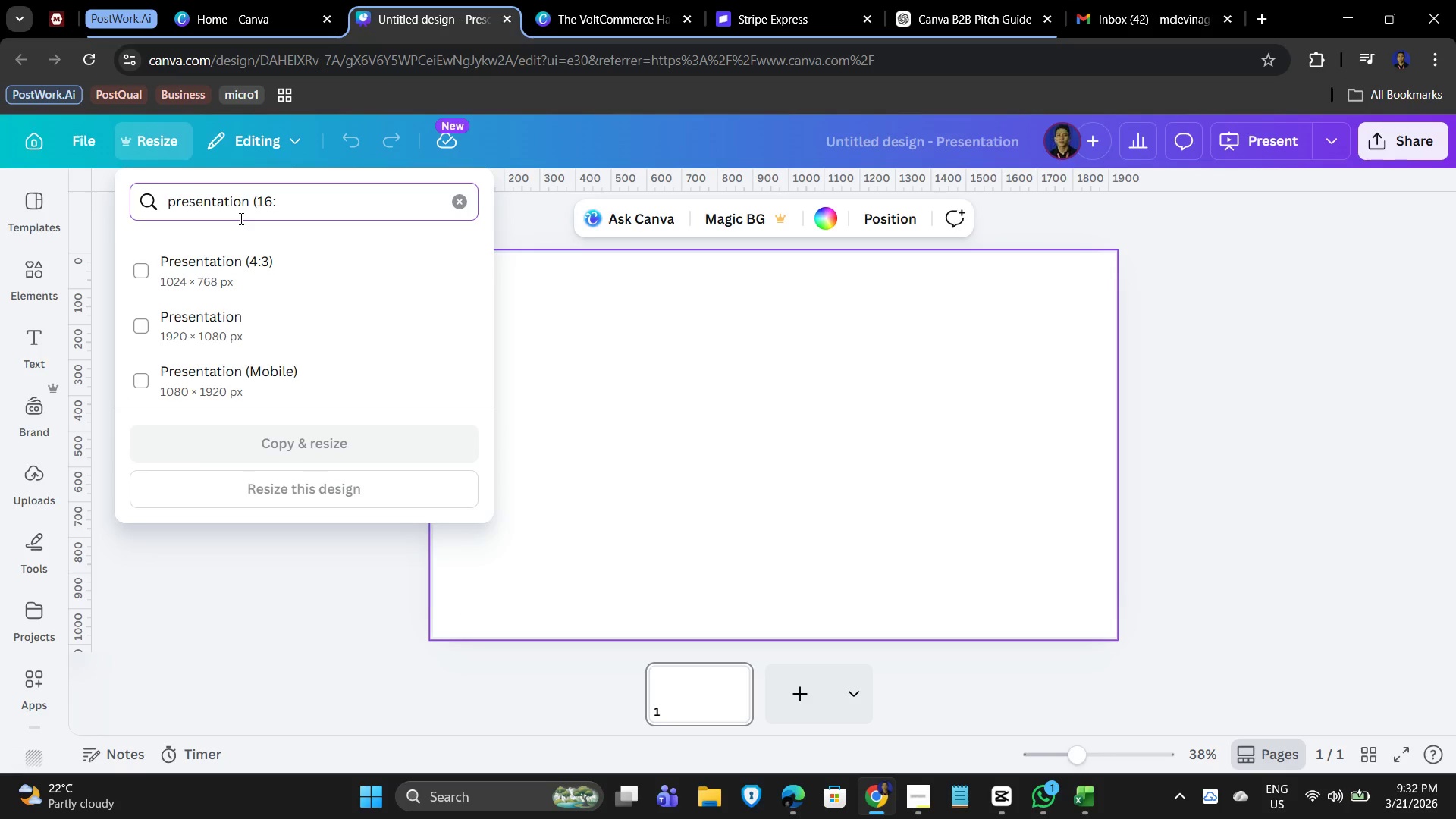 
key(Numpad9)
 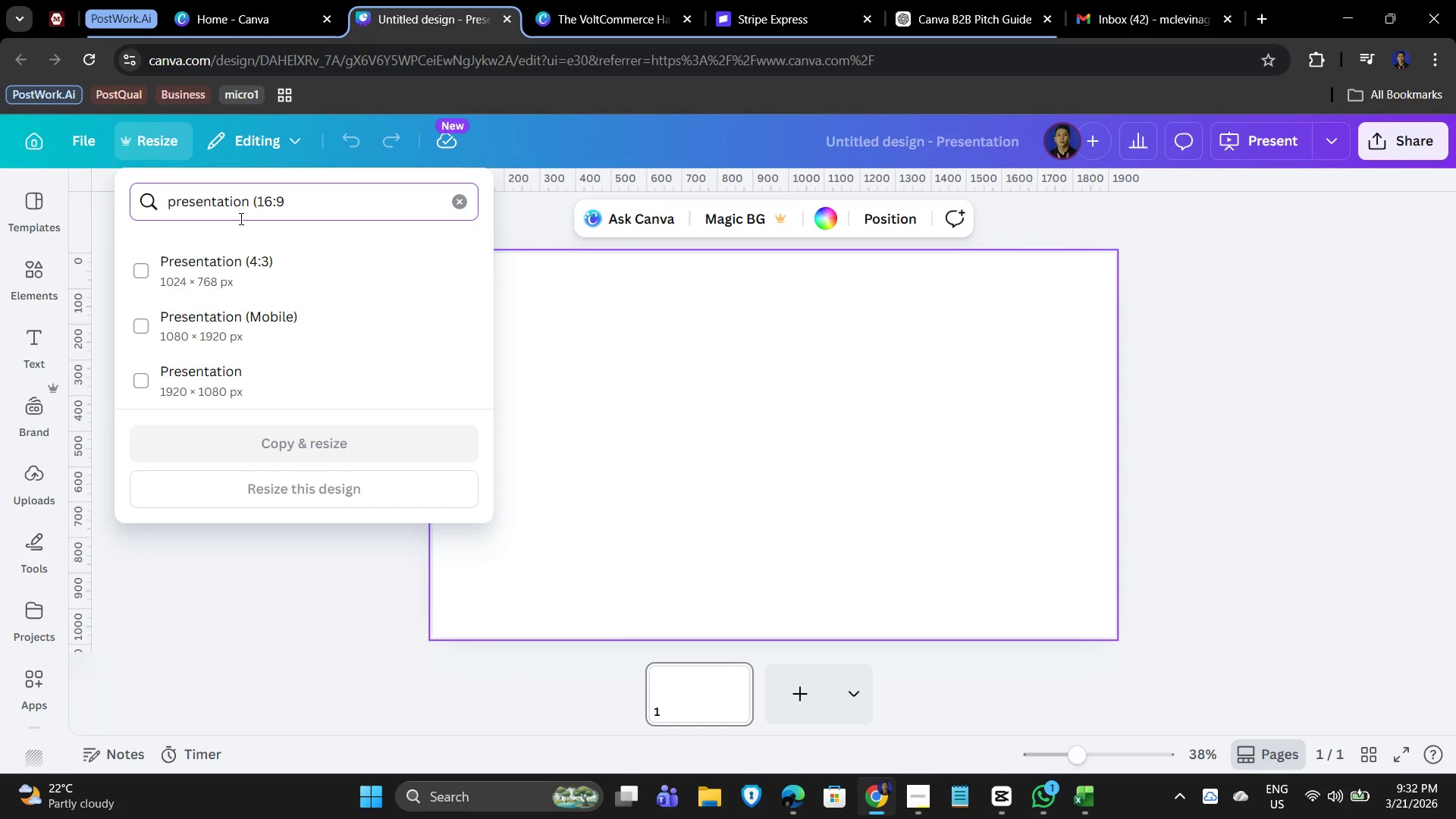 
key(Shift+0)
 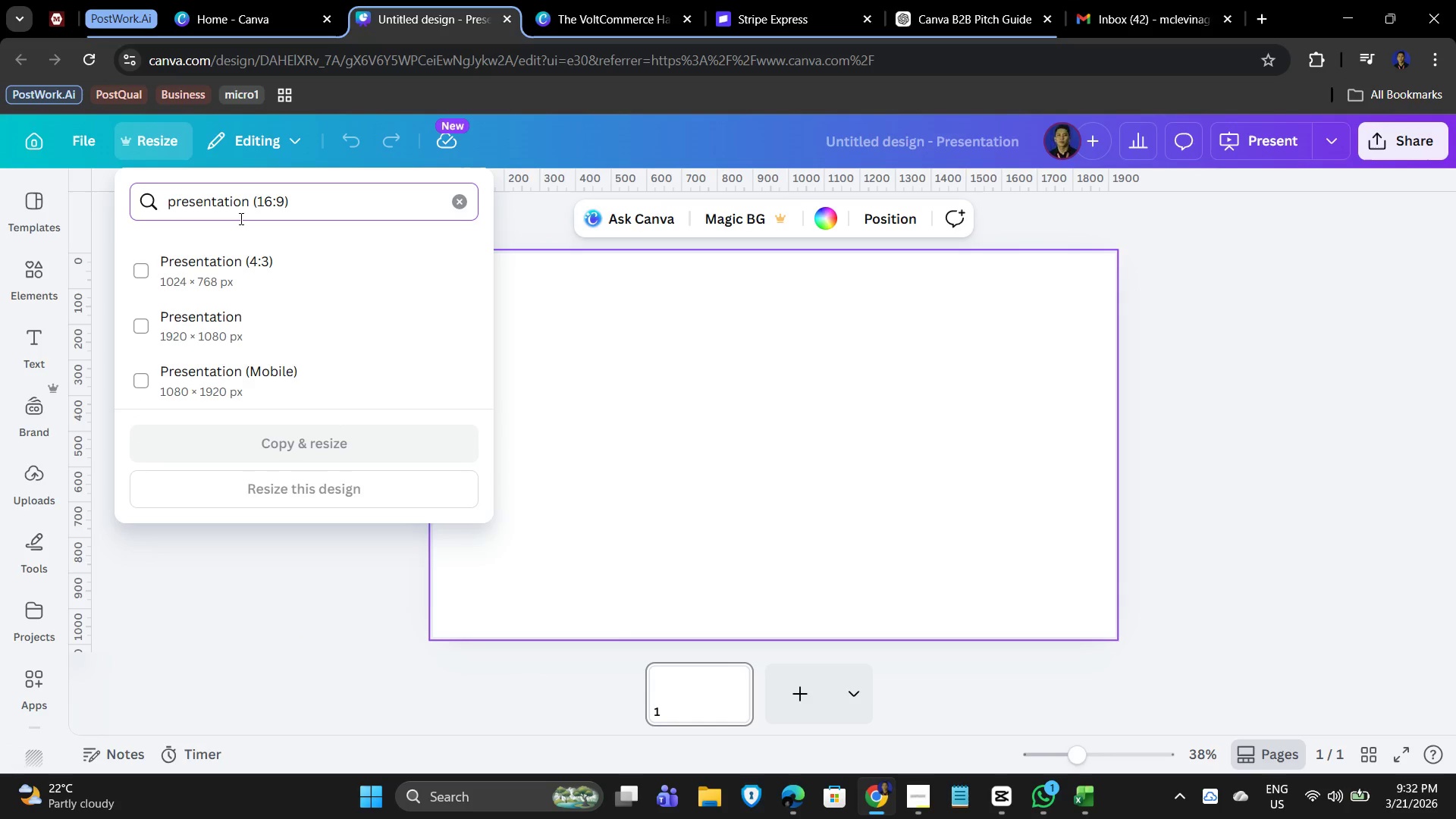 
key(Enter)
 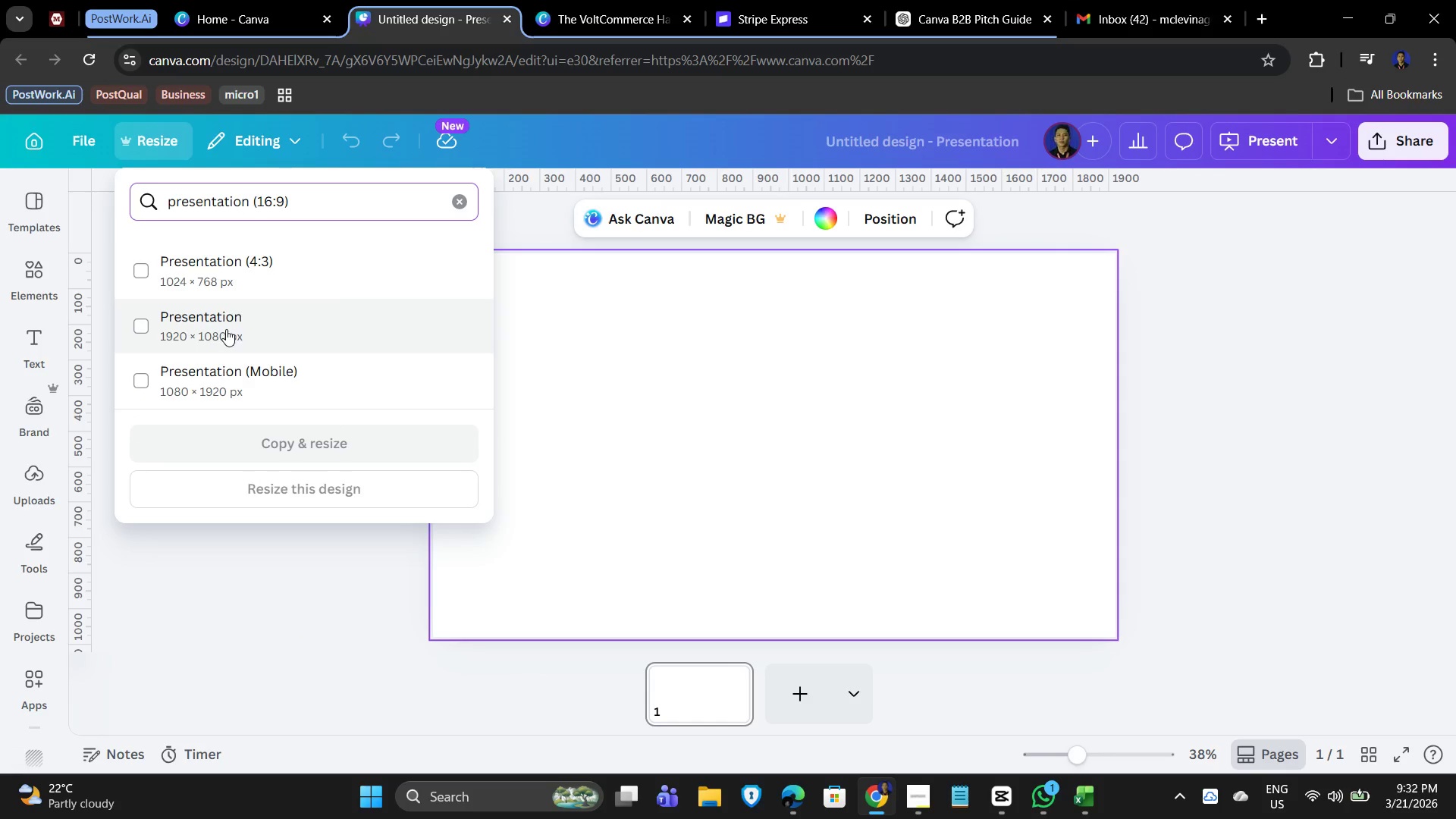 
wait(6.51)
 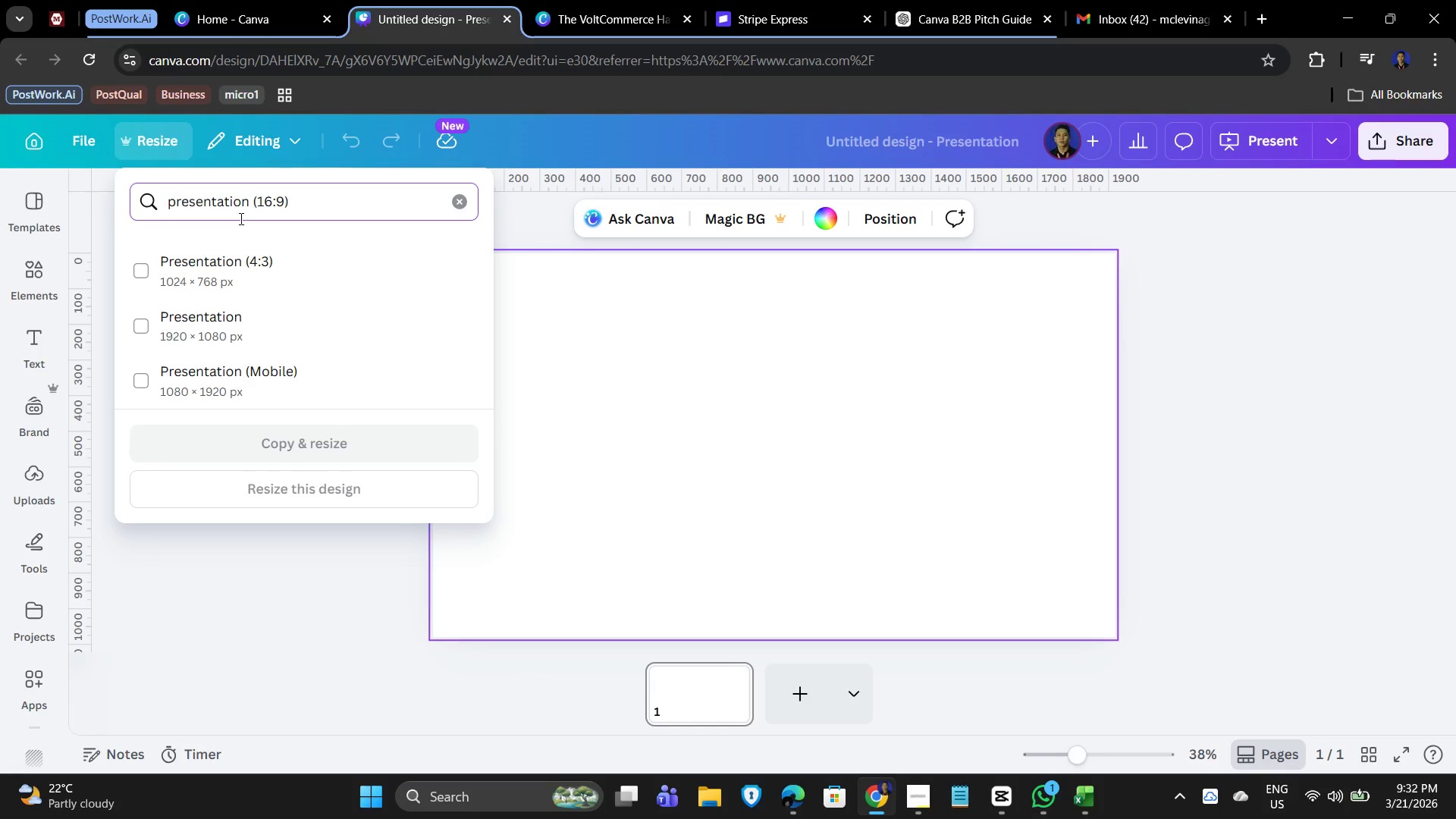 
left_click([670, 370])
 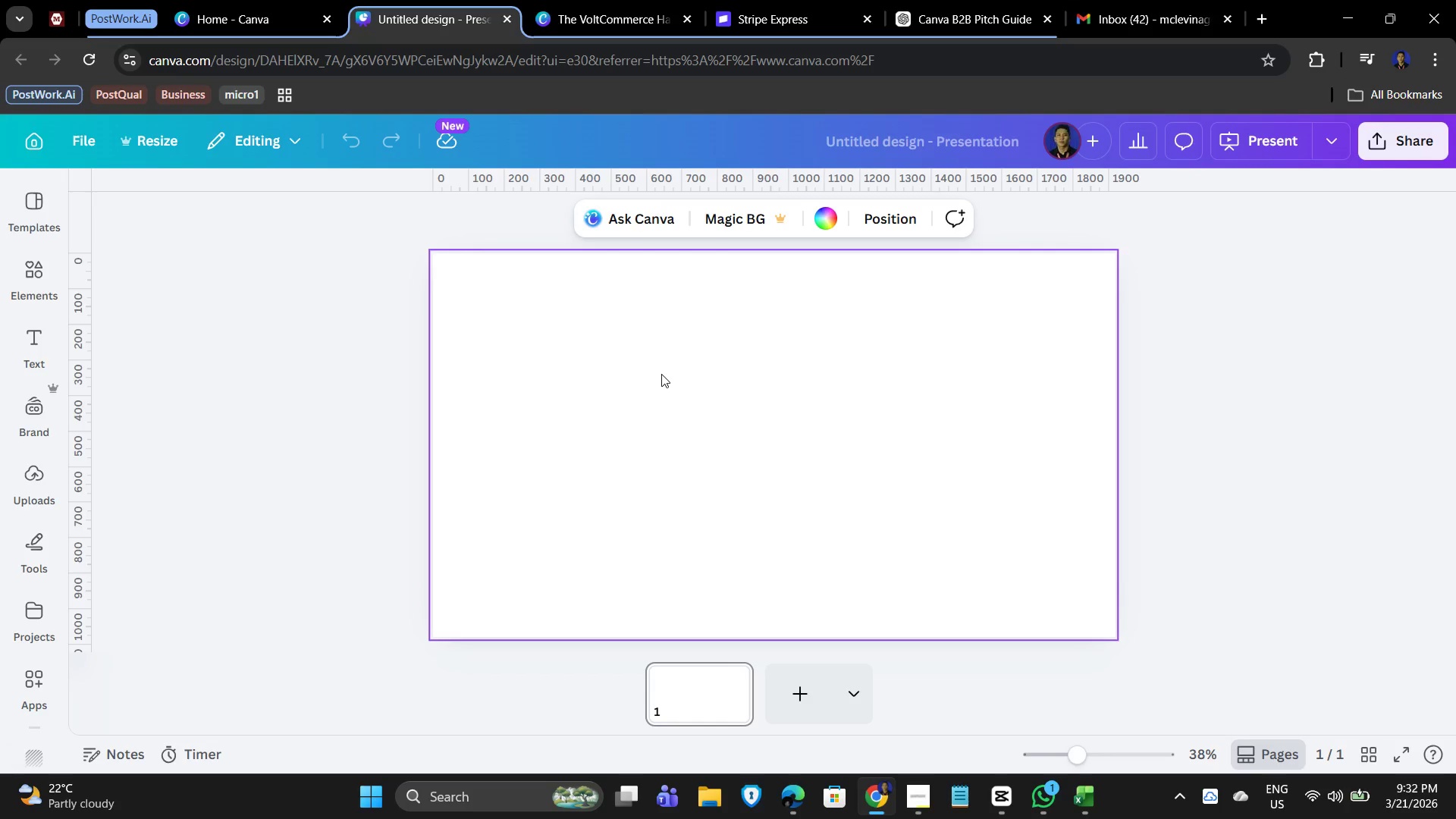 
left_click_drag(start_coordinate=[1240, 391], to_coordinate=[1240, 394])
 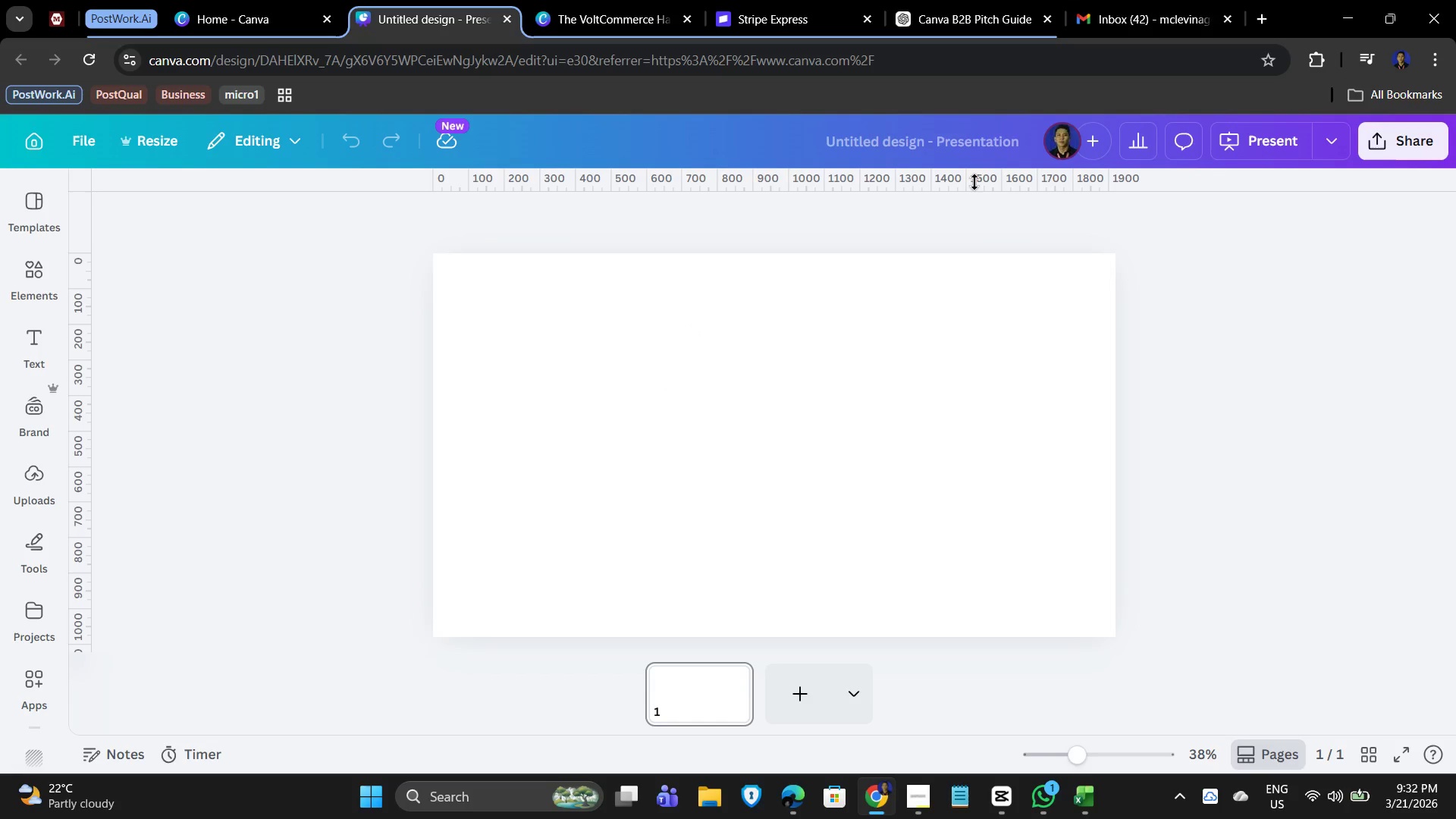 
left_click([942, 401])
 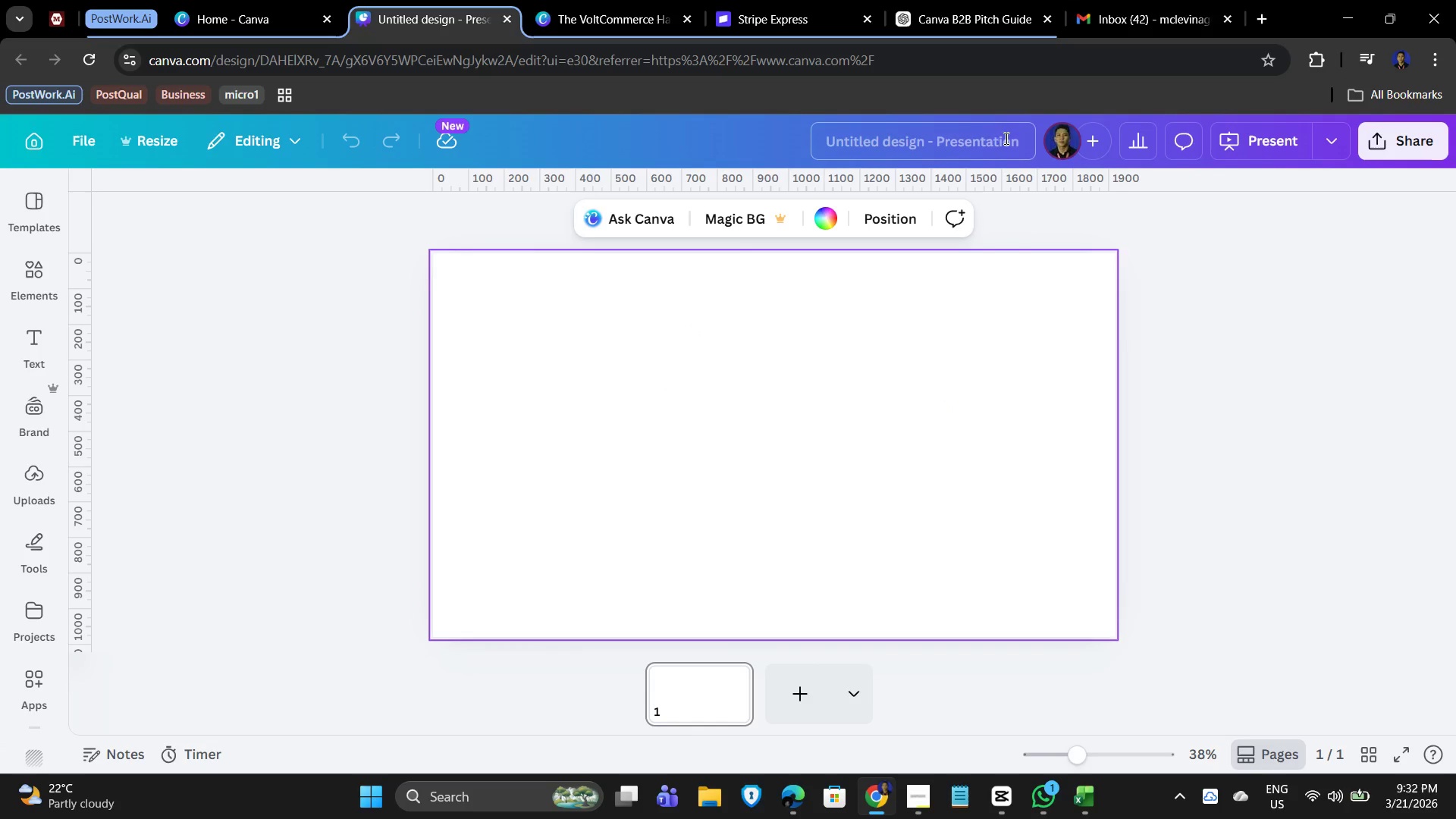 
left_click([918, 143])
 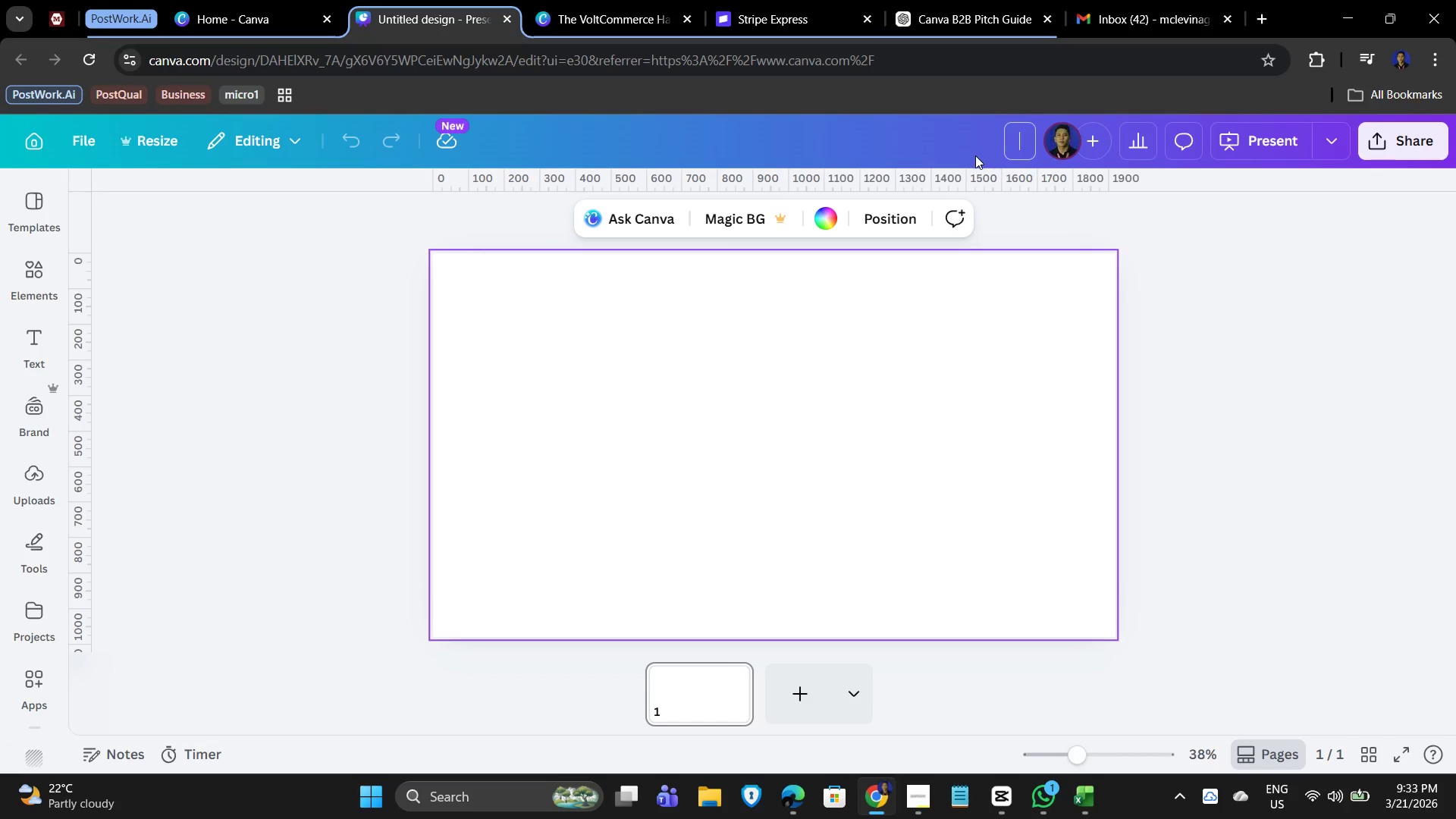 
wait(8.3)
 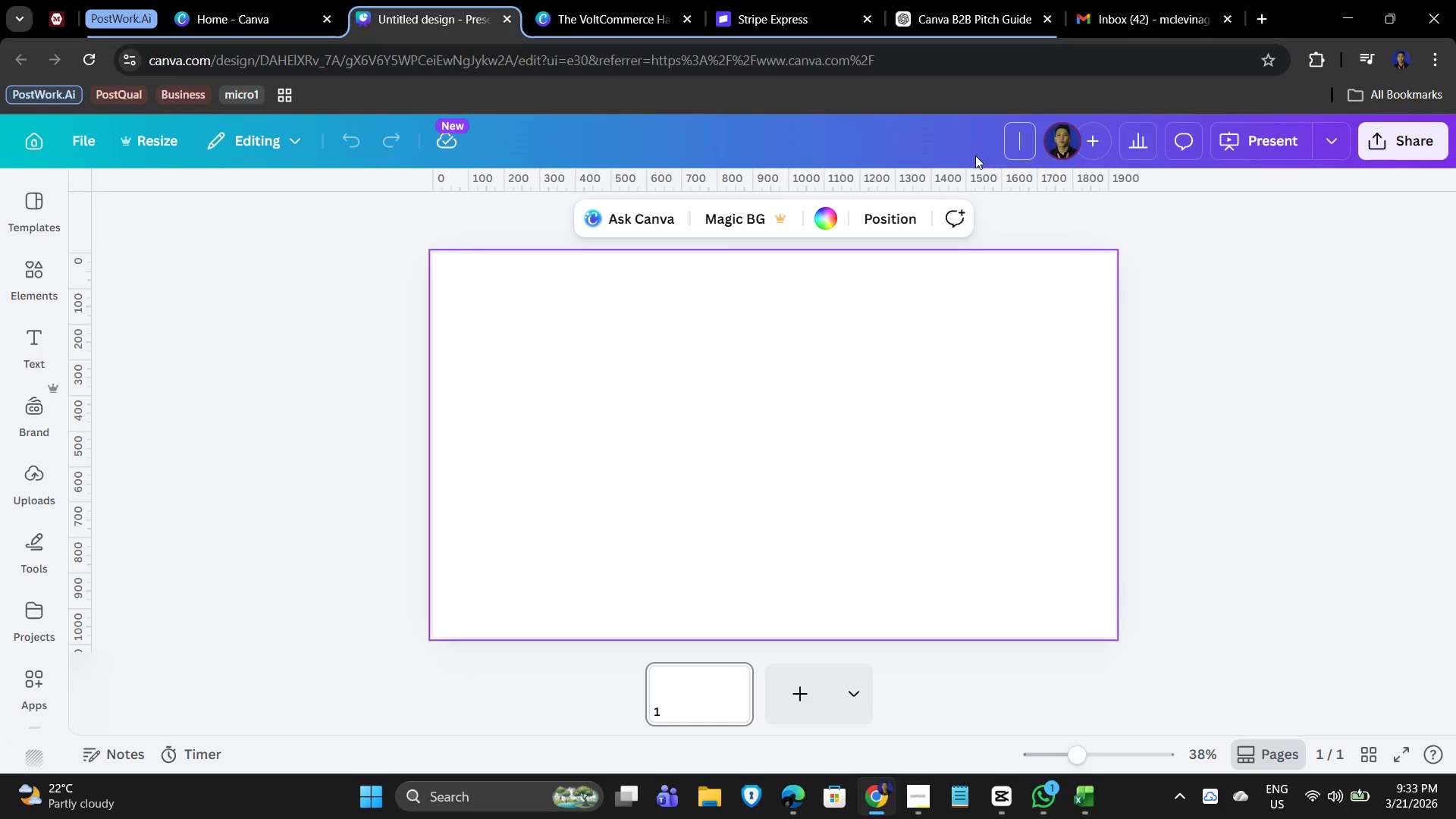 
left_click([472, 469])
 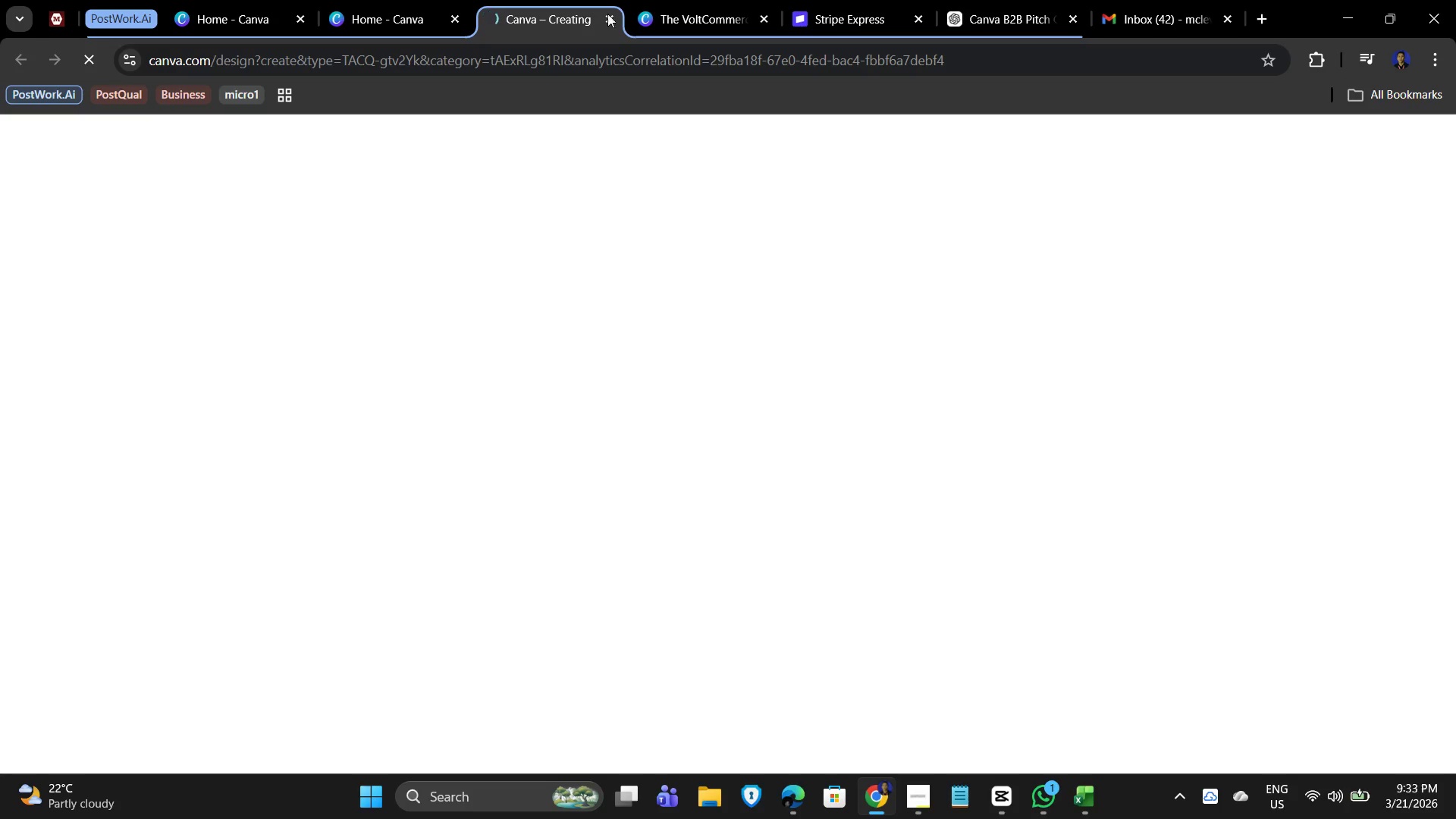 
mouse_move([466, 21])
 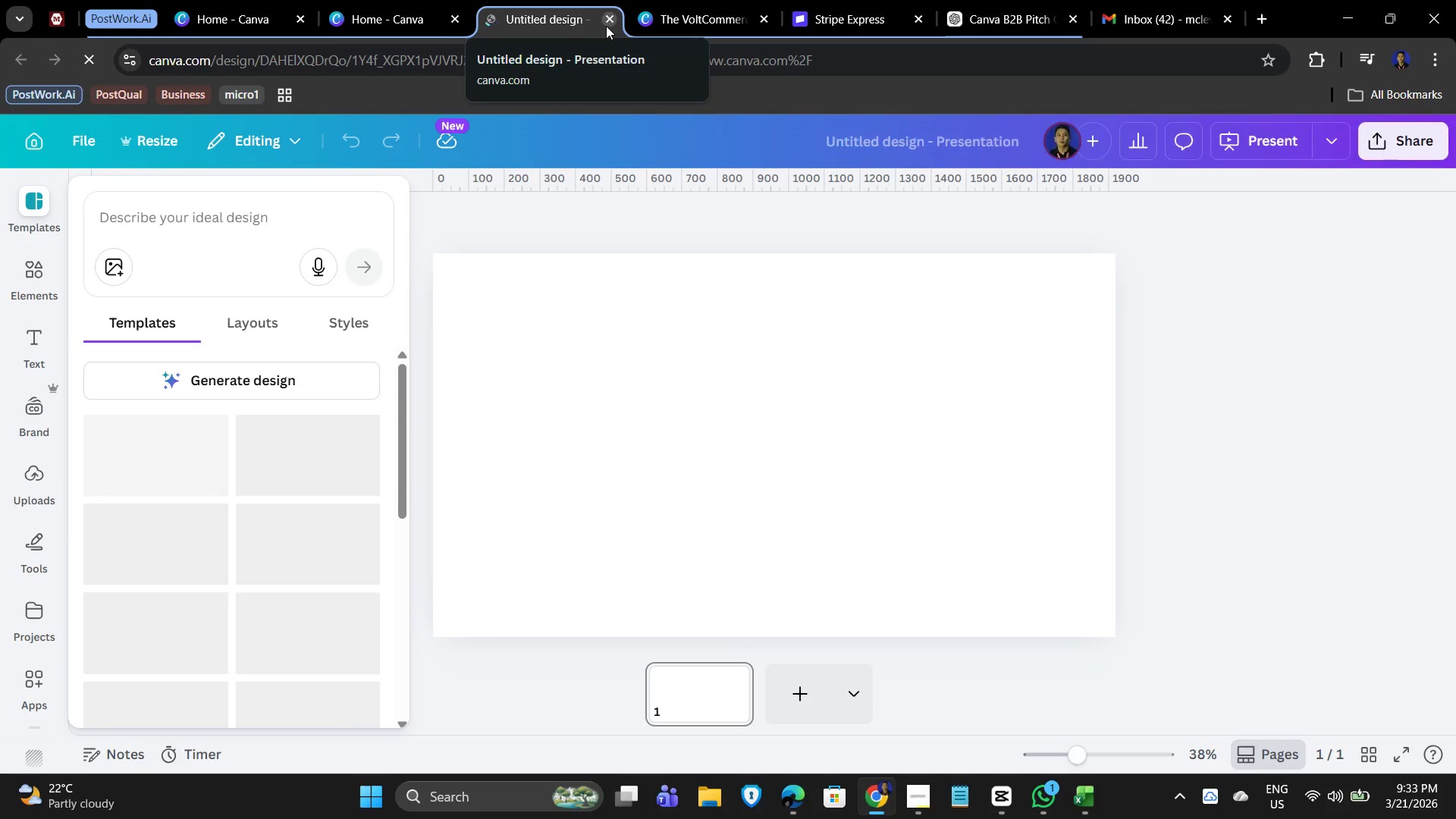 
left_click([606, 26])
 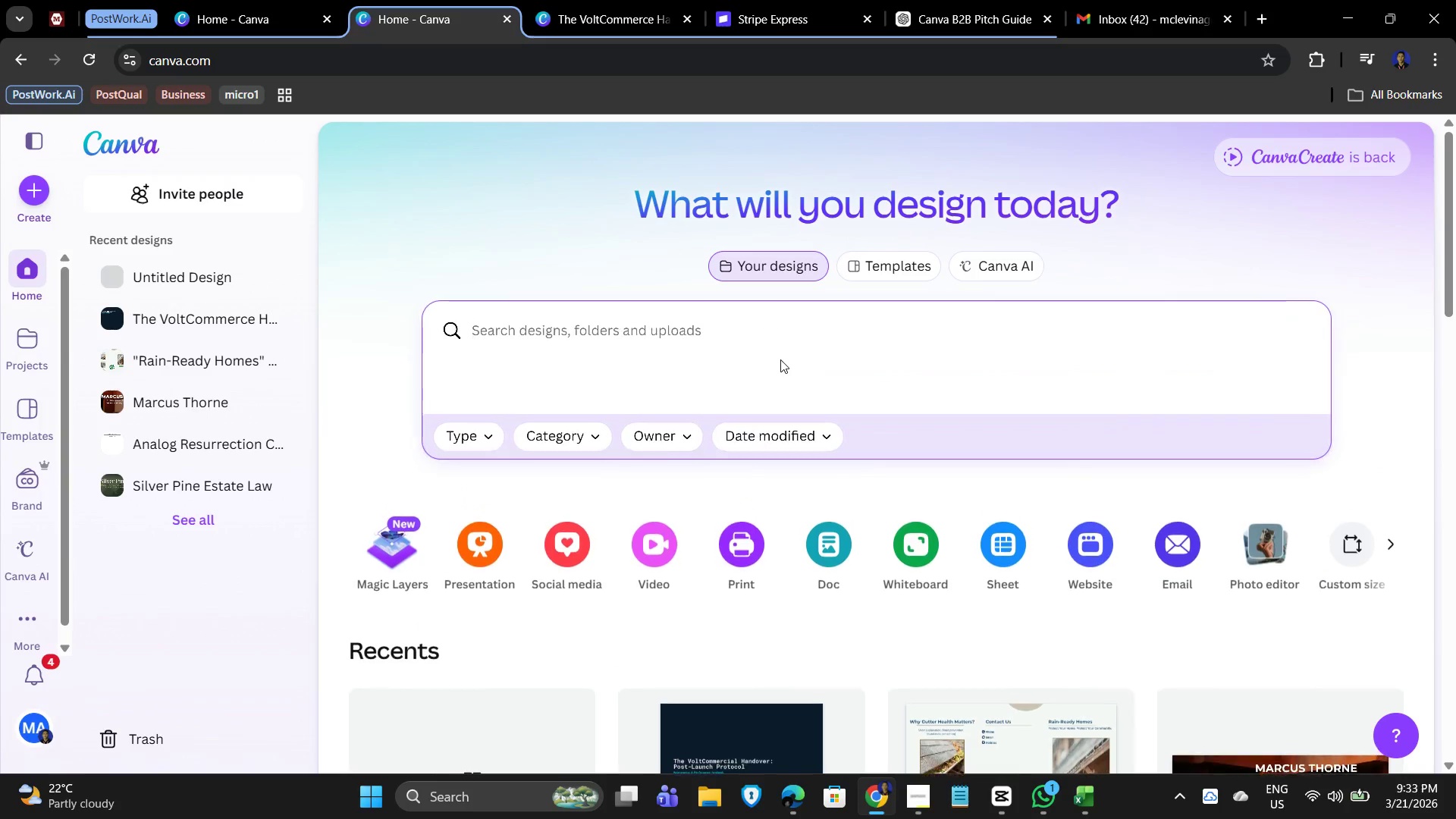 
type(presentatipo)
key(Backspace)
key(Backspace)
type(on)
 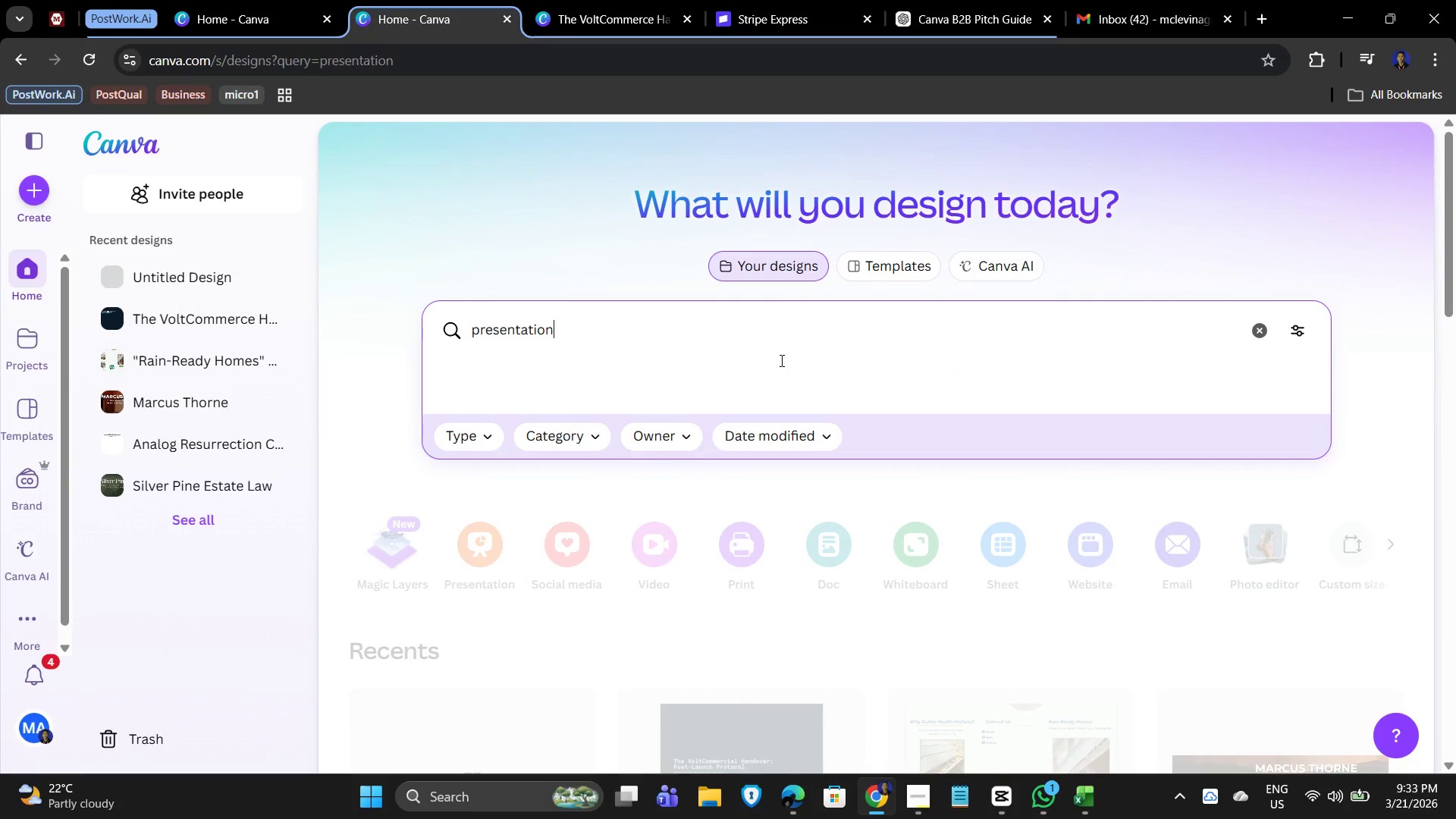 
key(Enter)
 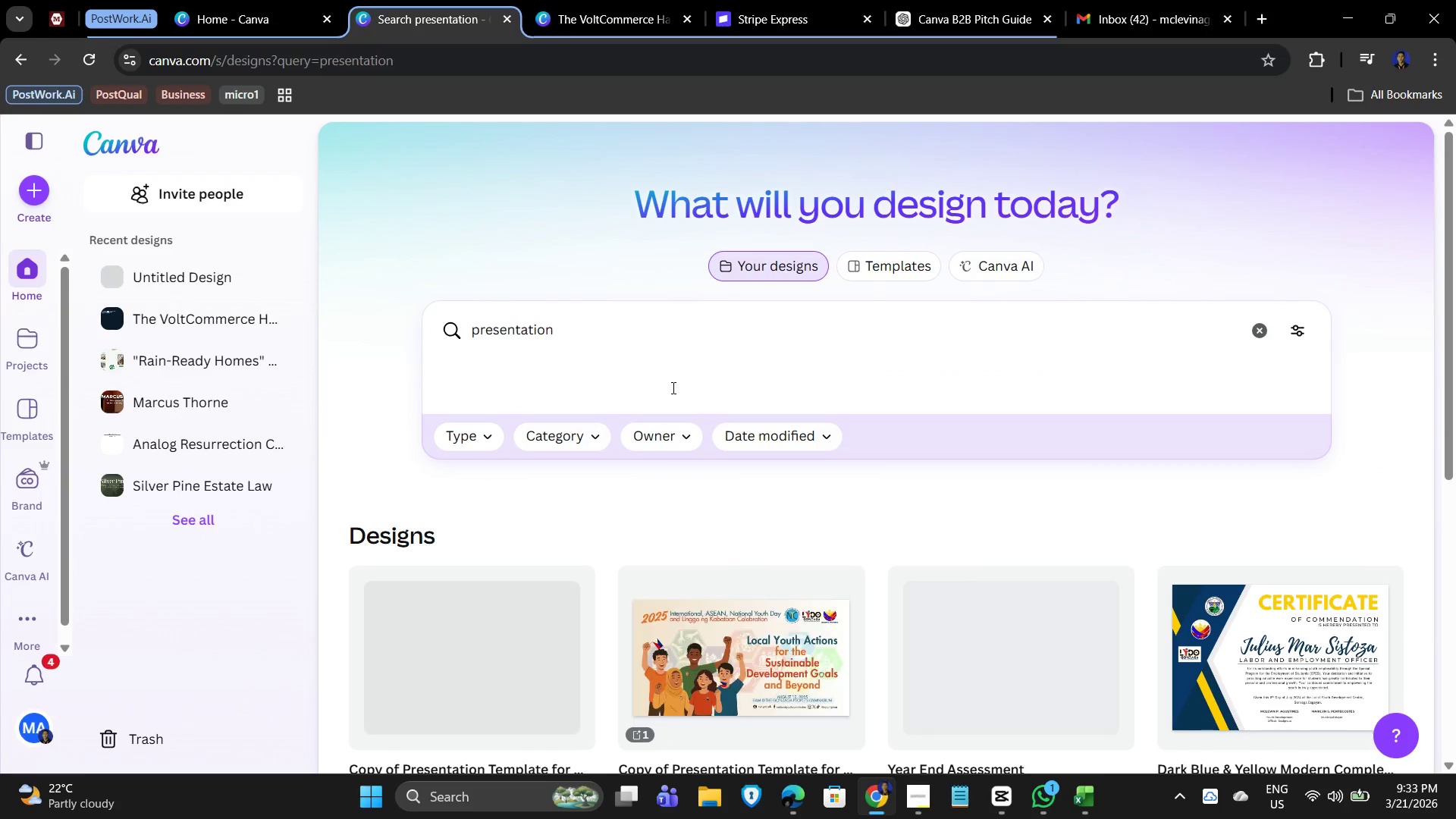 
scroll: coordinate [930, 438], scroll_direction: down, amount: 4.0
 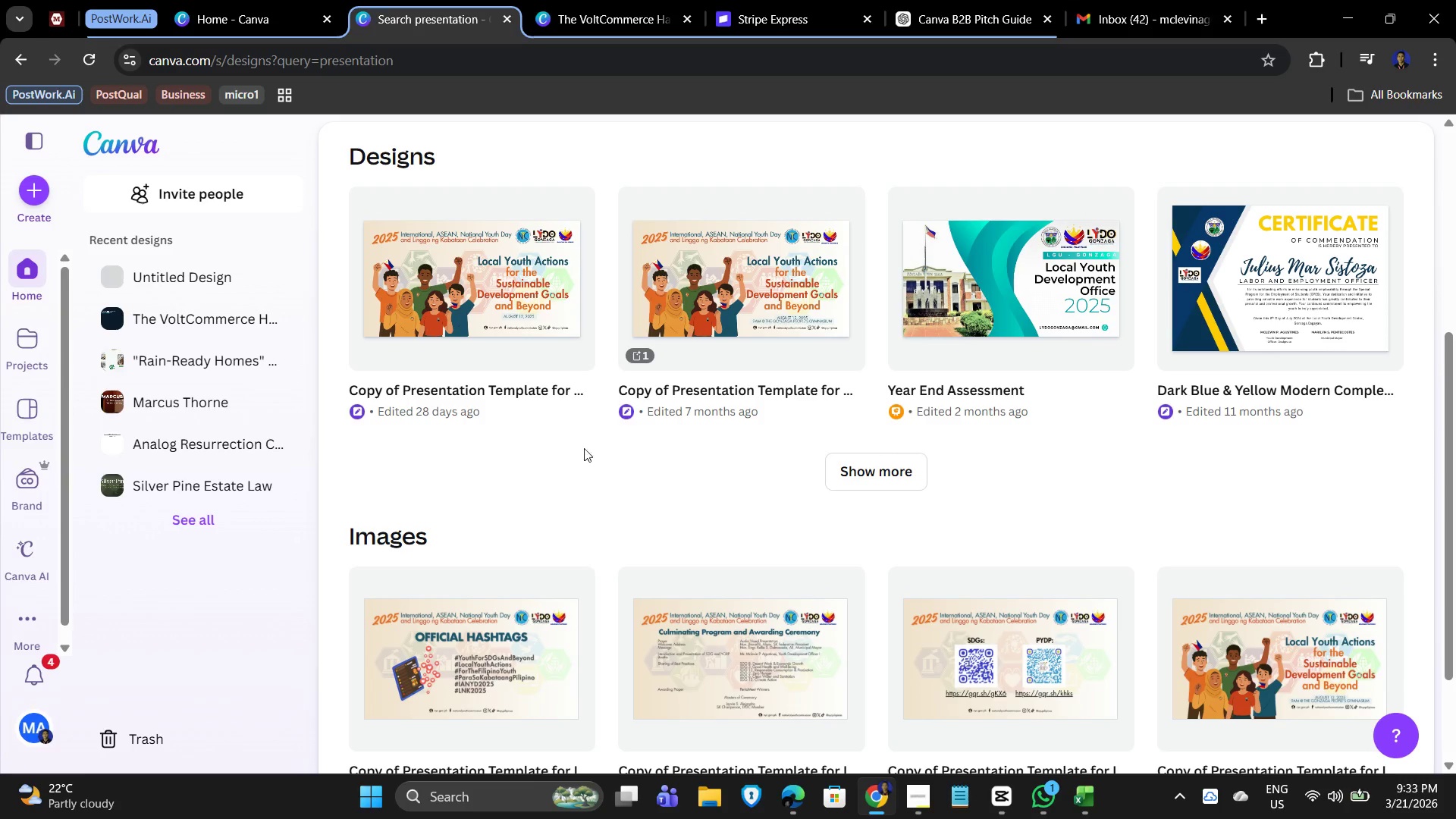 
scroll: coordinate [507, 438], scroll_direction: up, amount: 2.0
 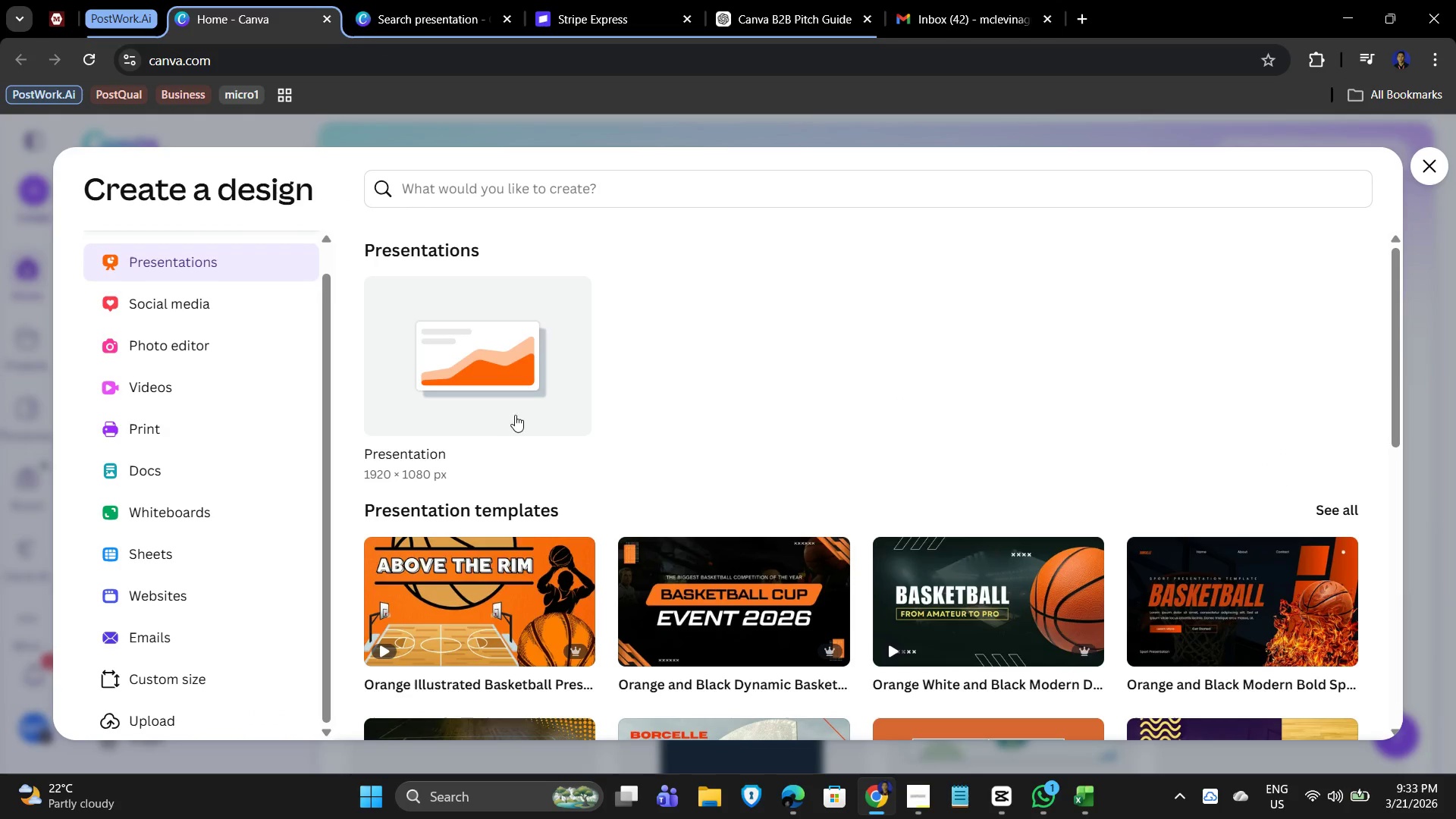 
wait(5.72)
 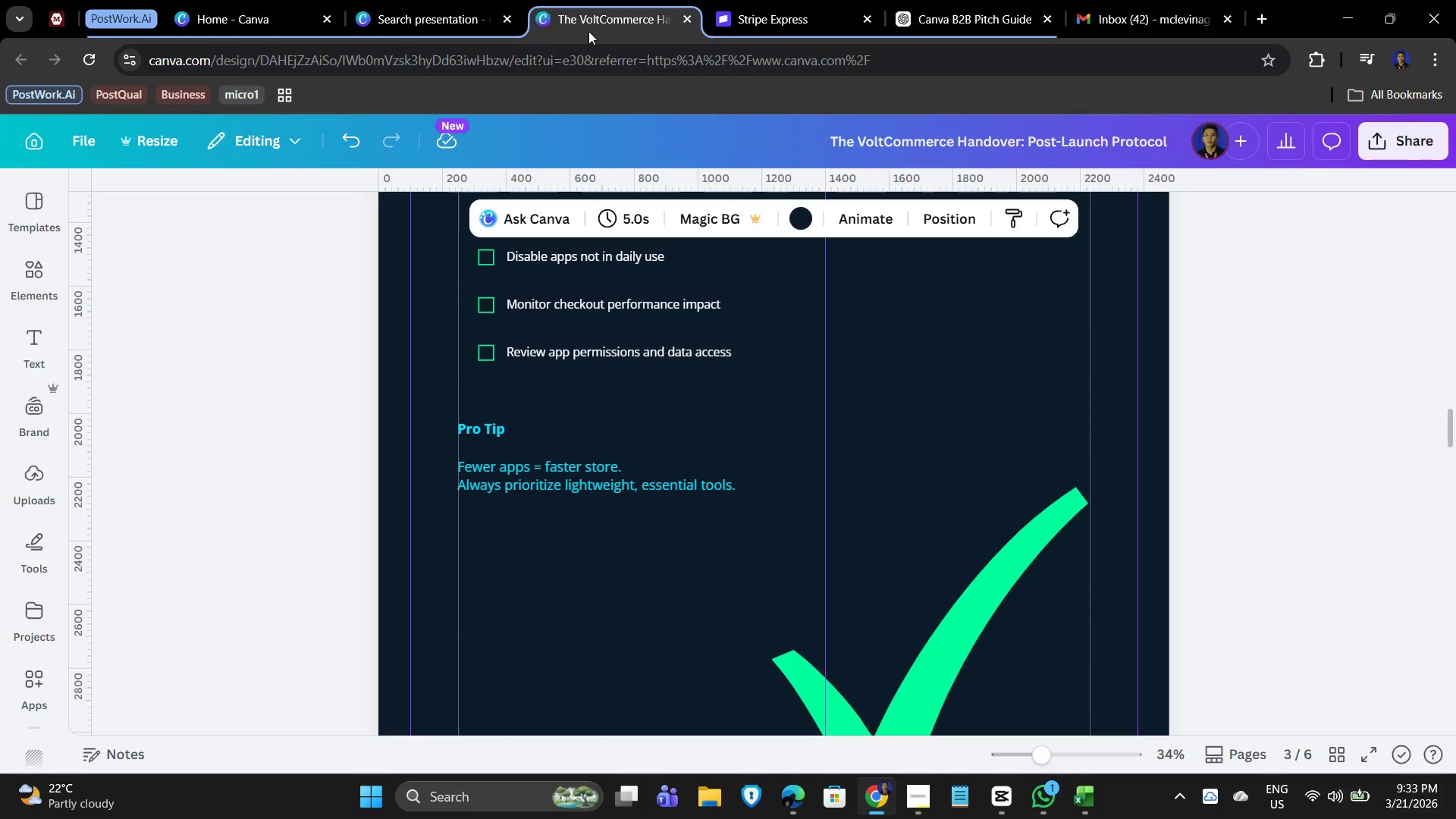 
scroll: coordinate [180, 580], scroll_direction: down, amount: 8.0
 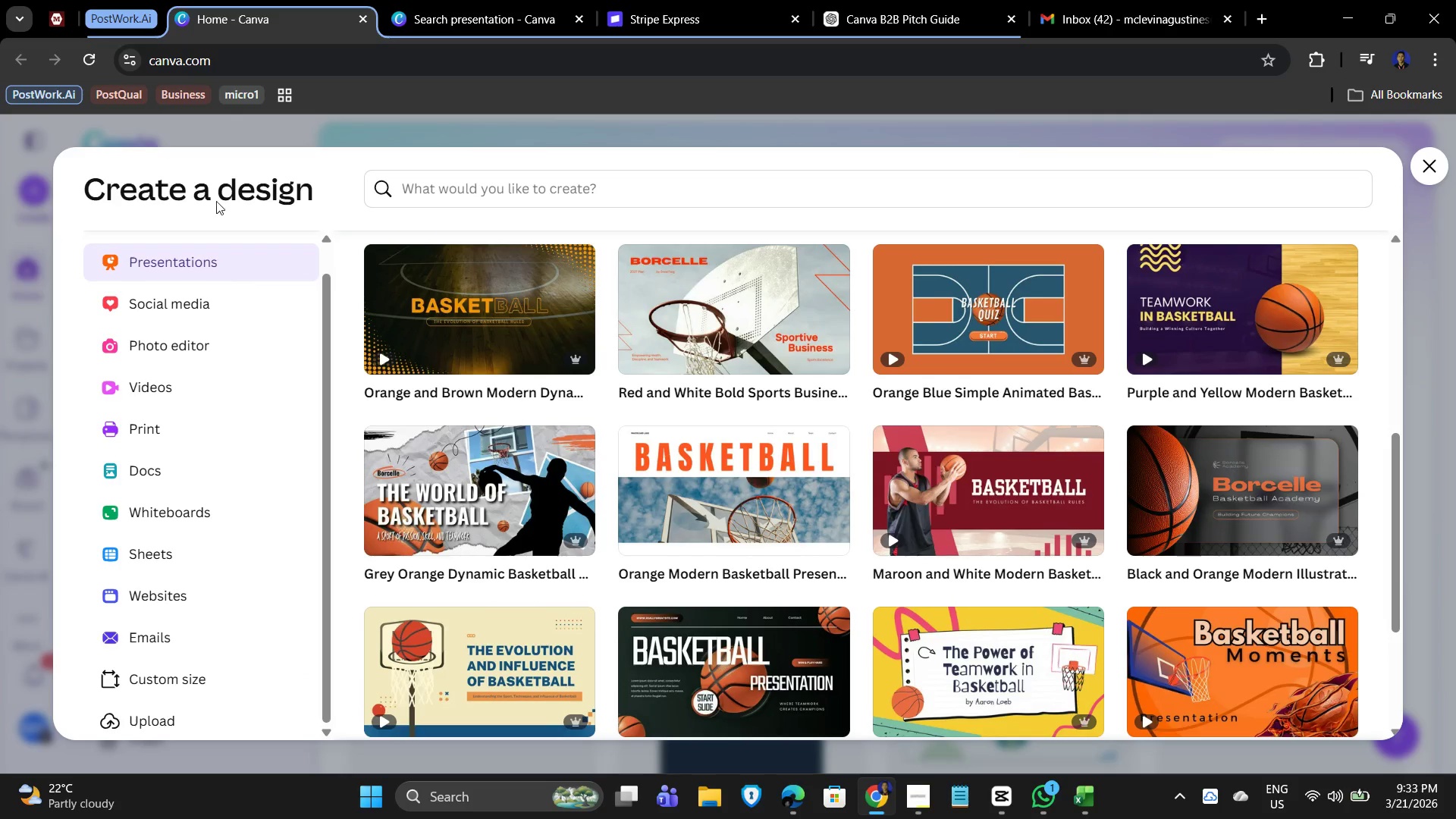 
scroll: coordinate [134, 262], scroll_direction: up, amount: 11.0
 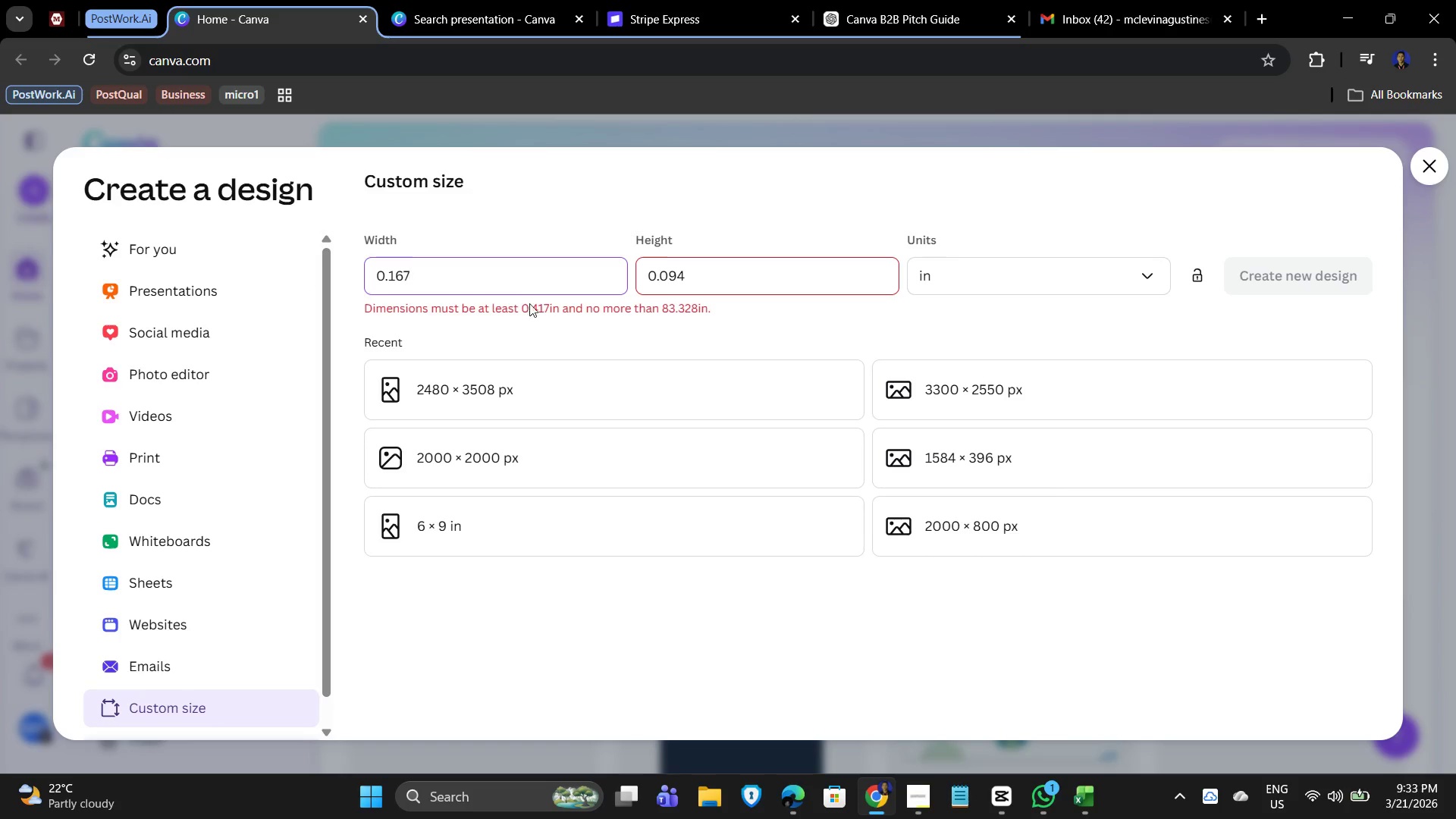 
left_click_drag(start_coordinate=[491, 275], to_coordinate=[273, 271])
 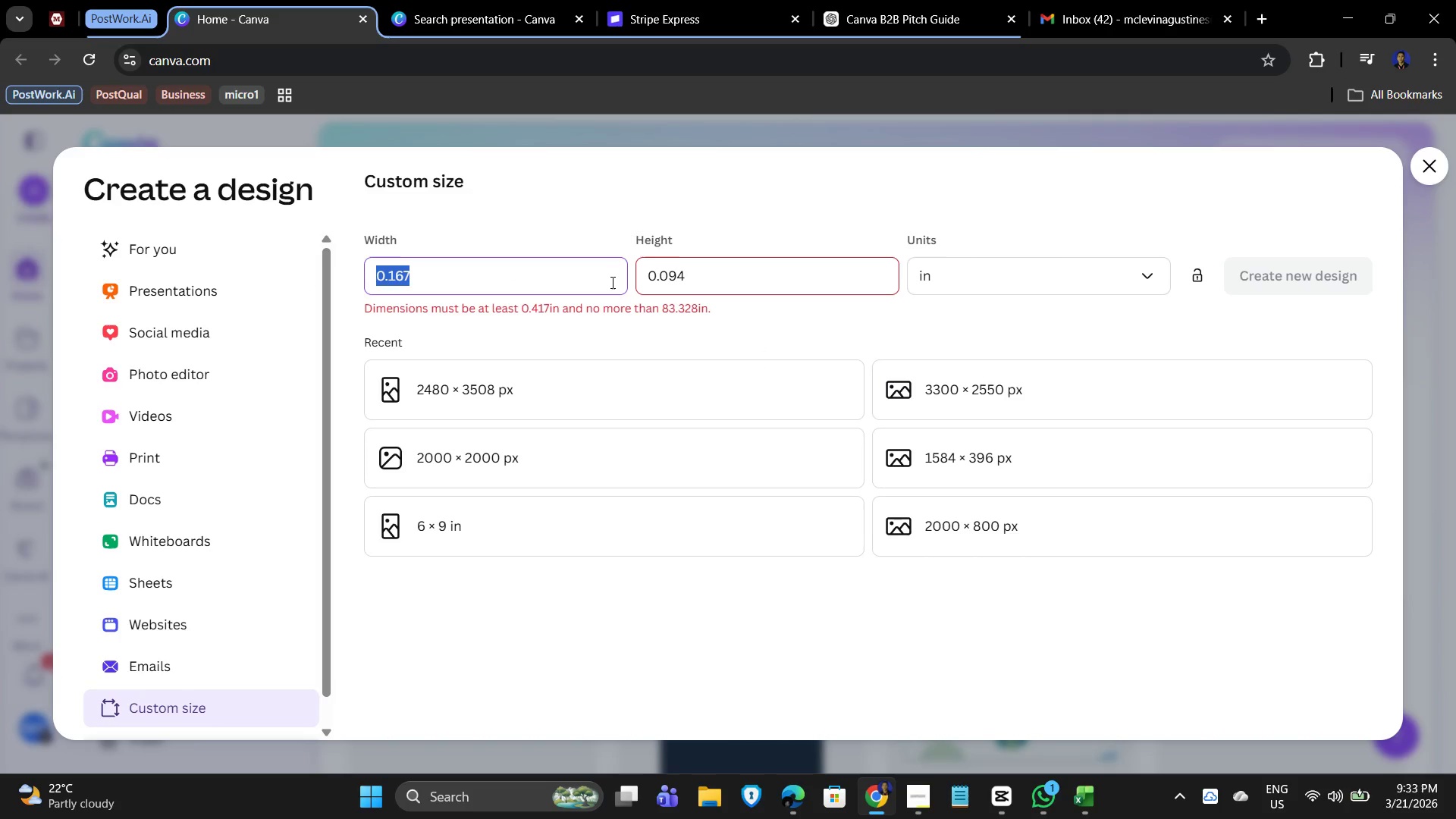 
key(Numpad1)
 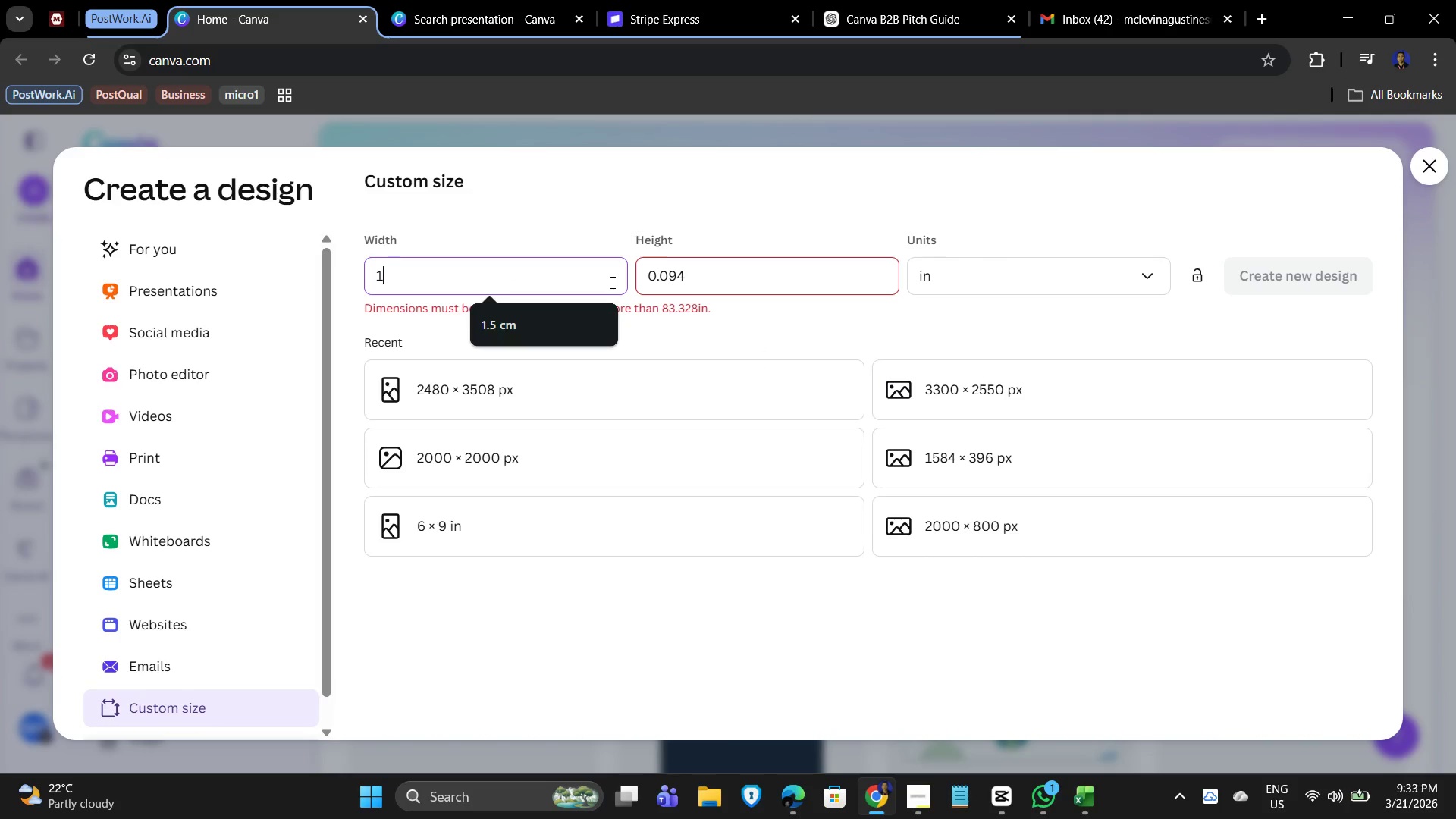 
key(Numpad6)
 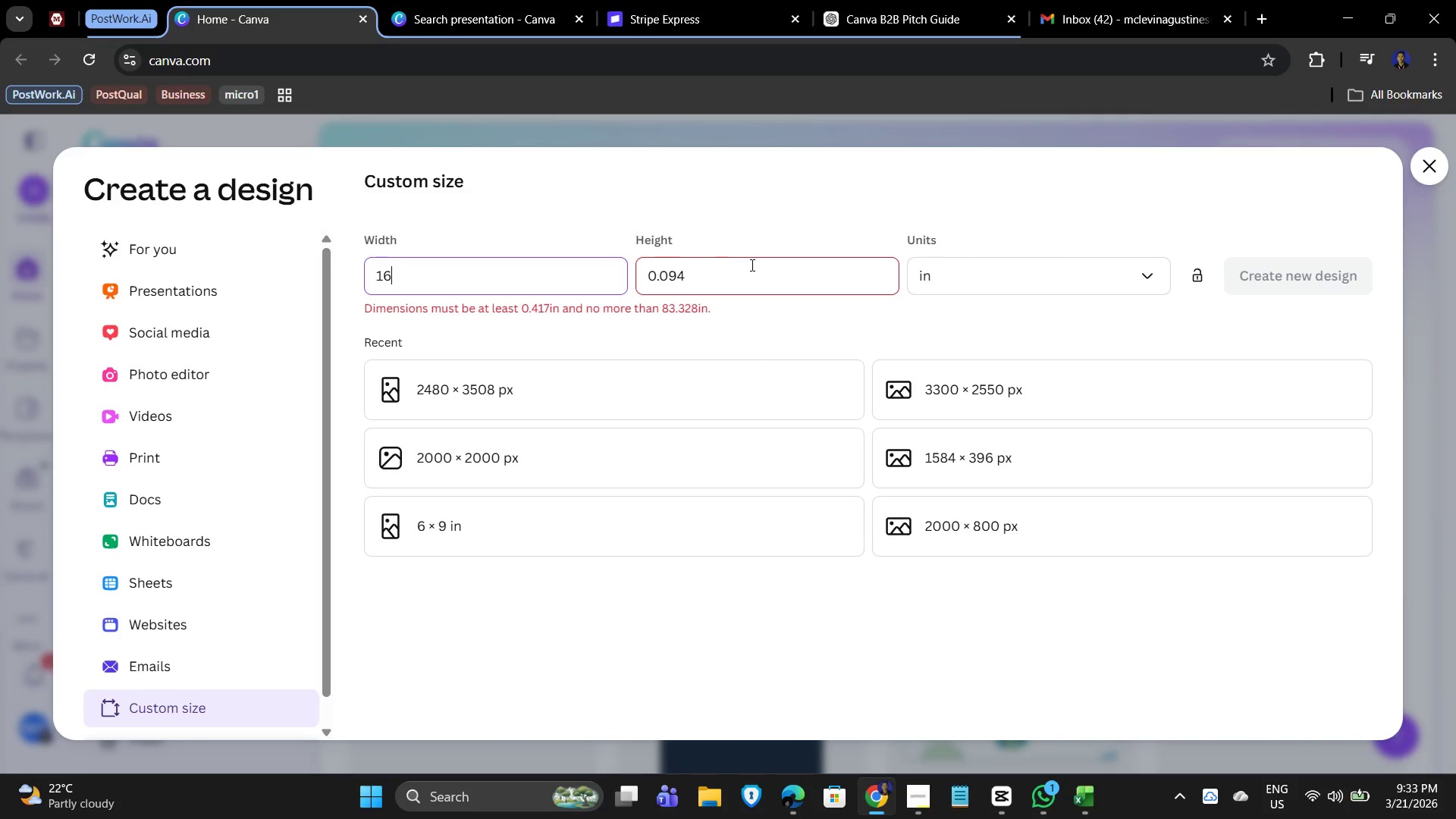 
left_click([745, 265])
 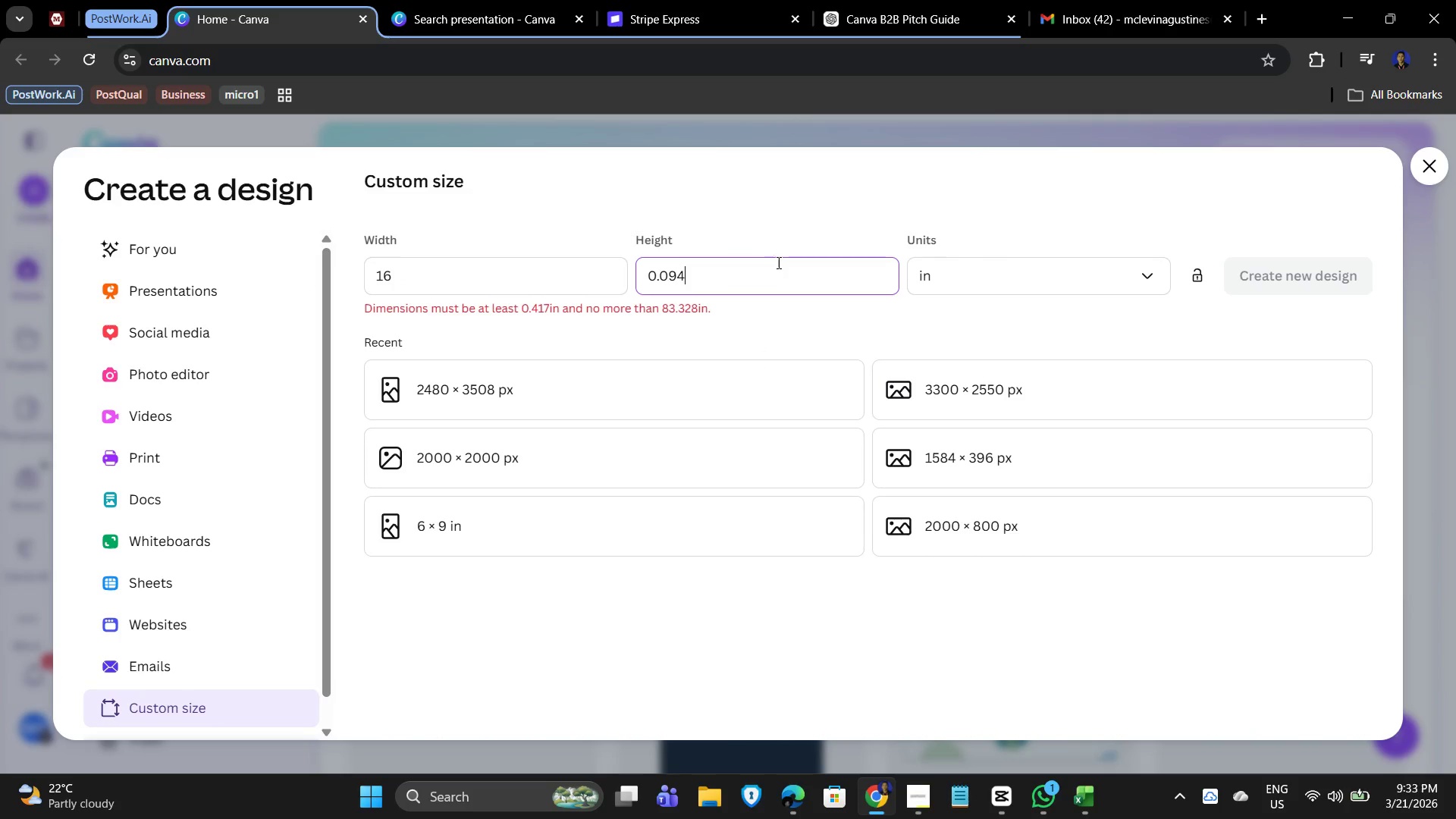 
left_click_drag(start_coordinate=[772, 262], to_coordinate=[632, 246])
 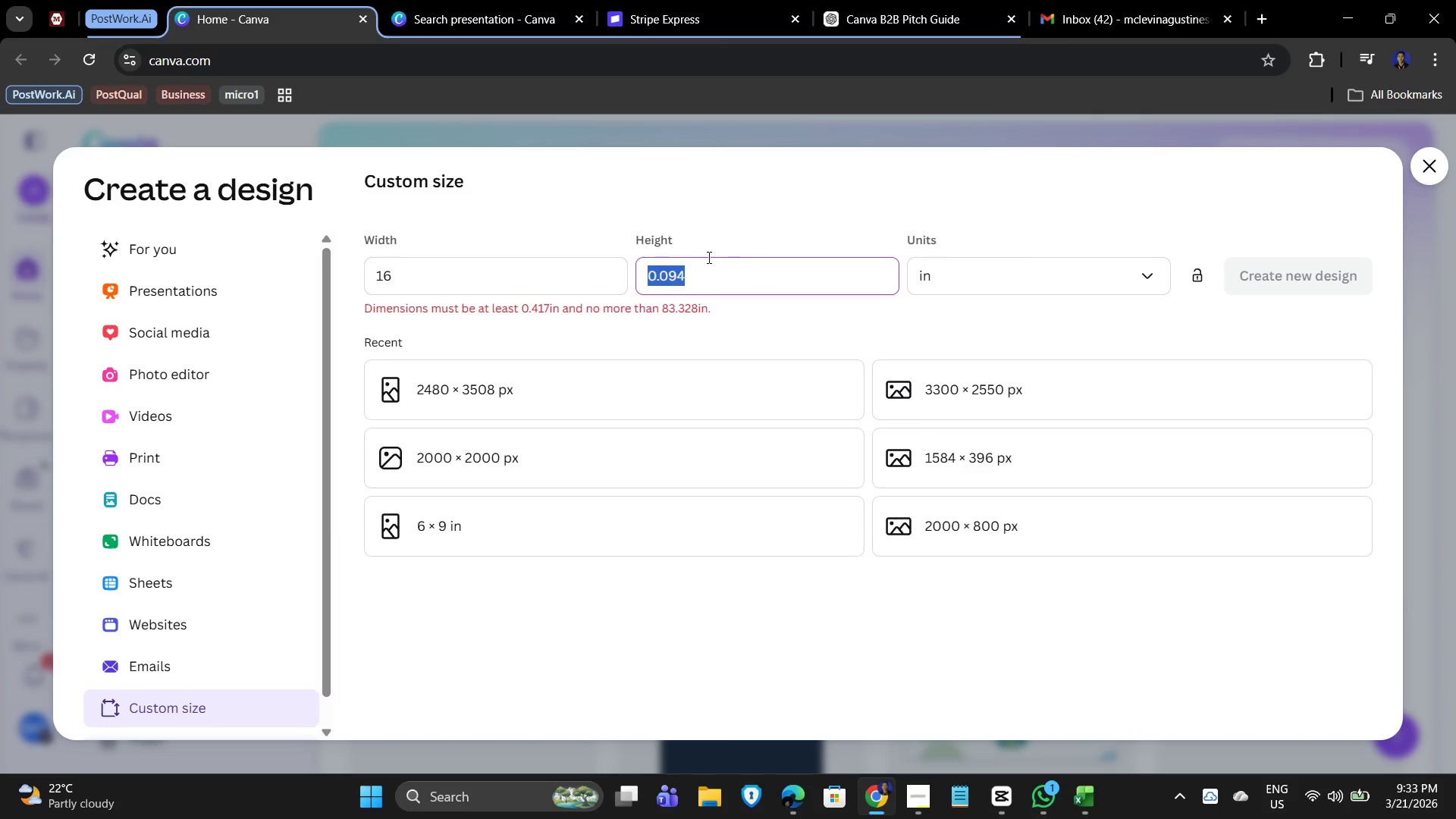 
key(Numpad9)
 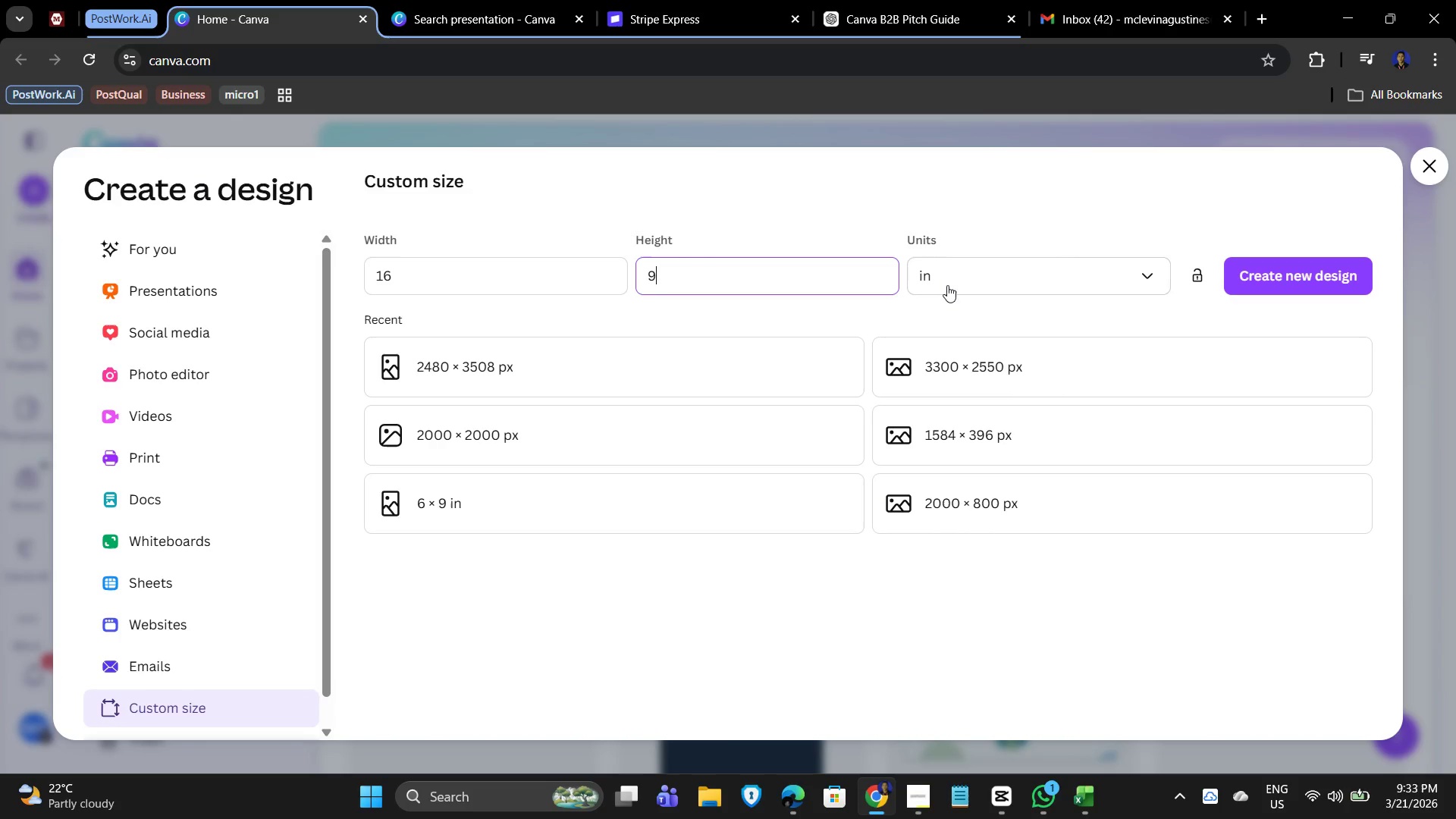 
left_click([1061, 311])
 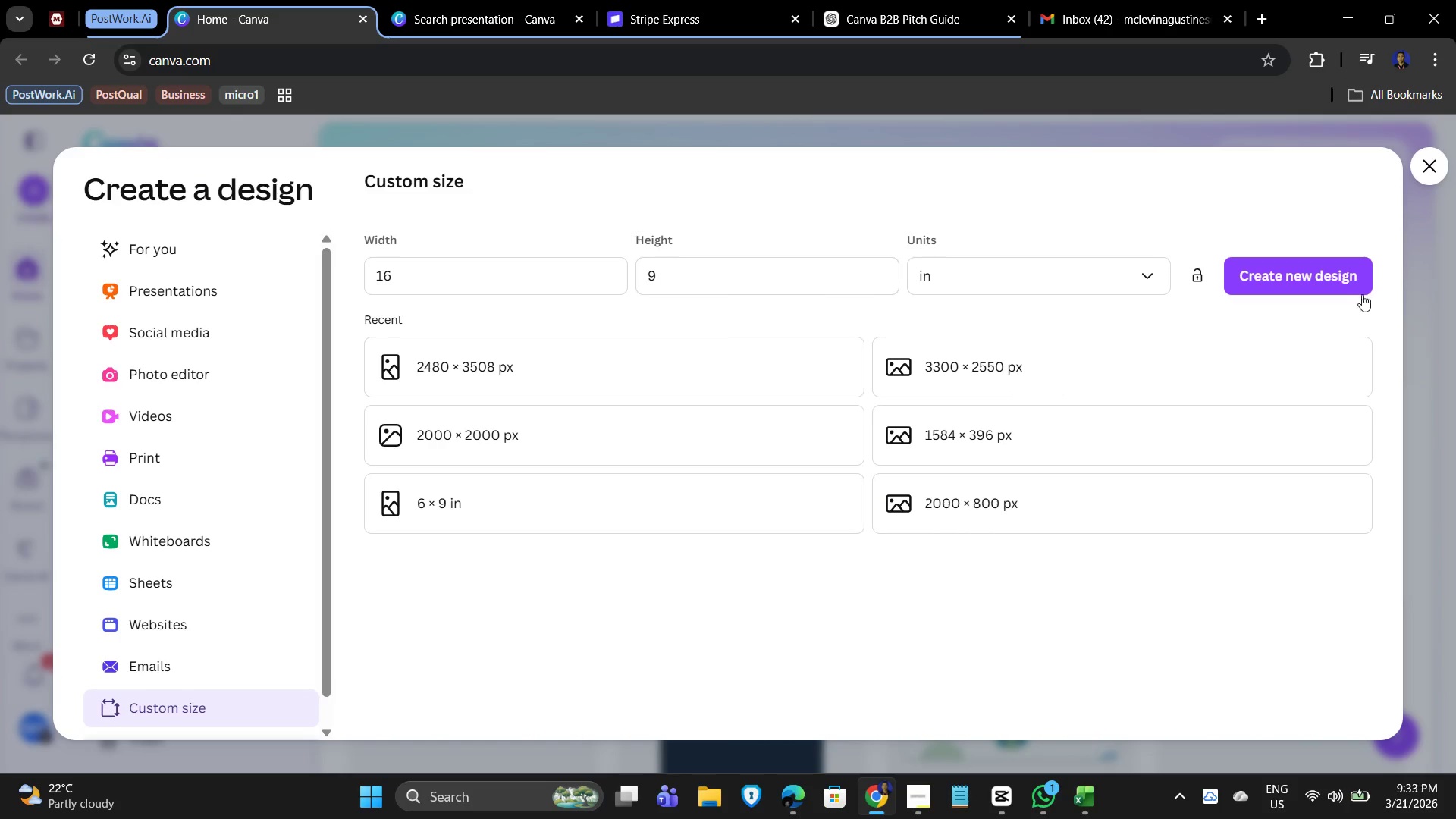 
left_click([1323, 270])
 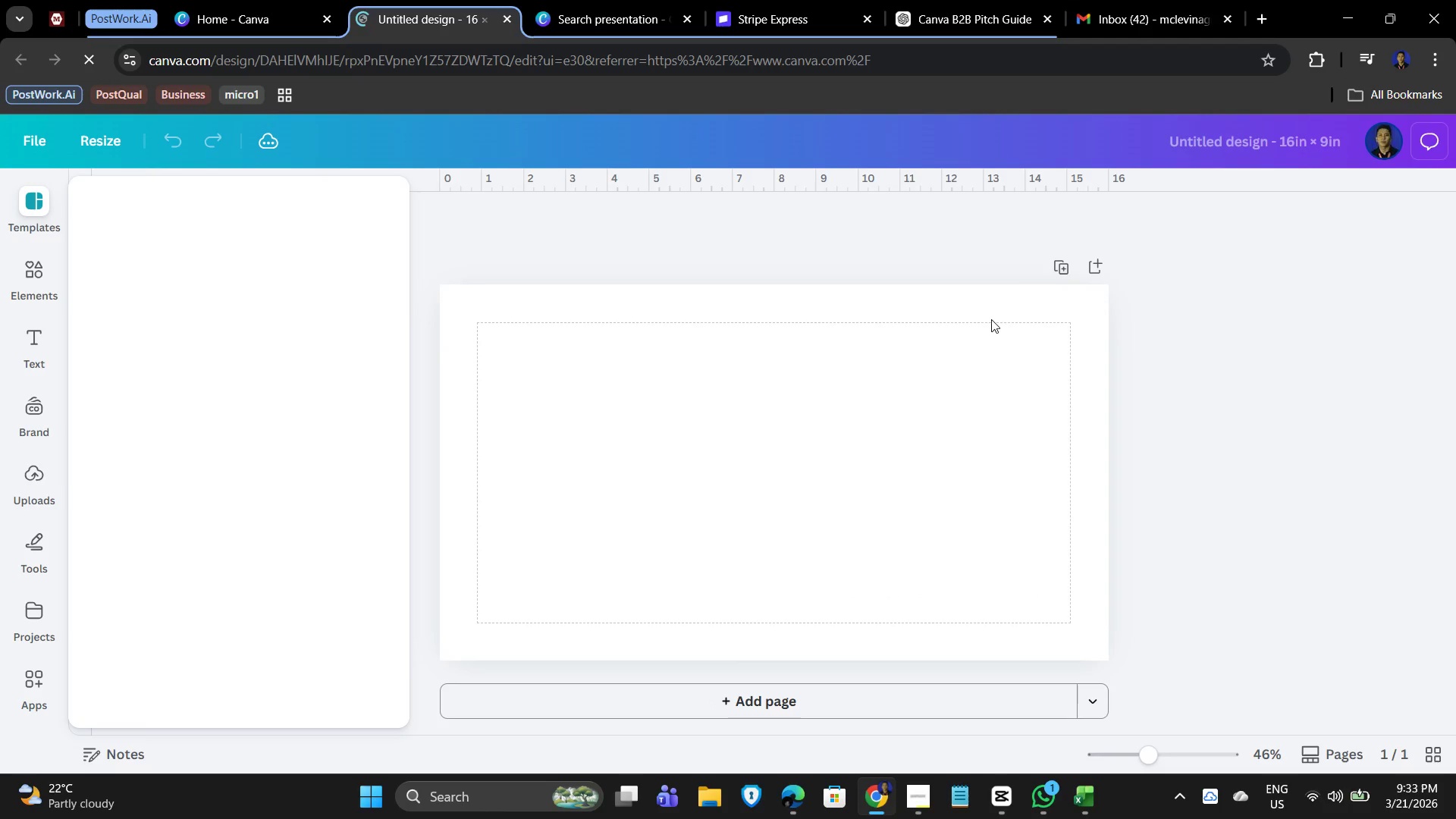 
left_click([737, 544])
 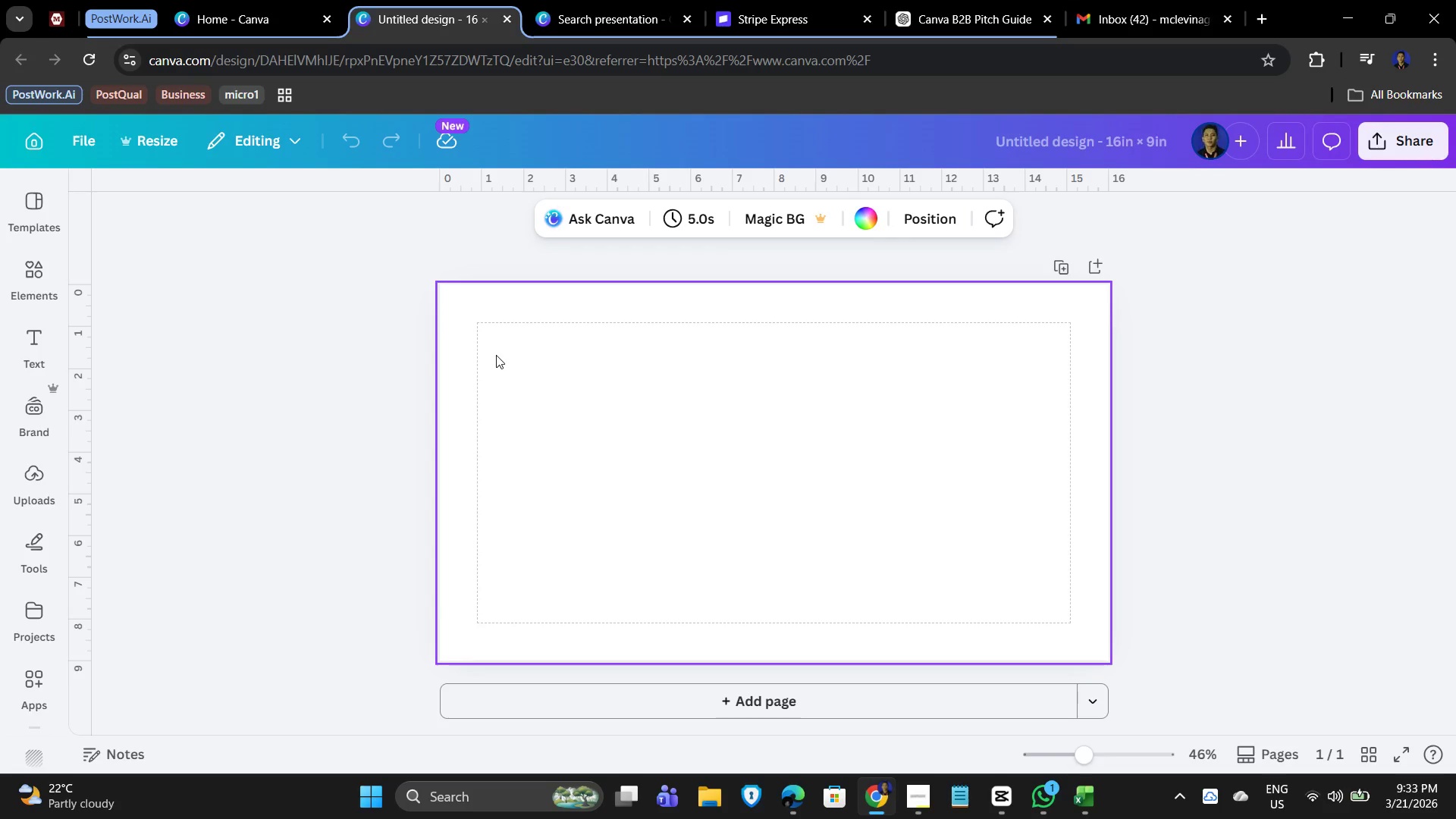 
wait(7.76)
 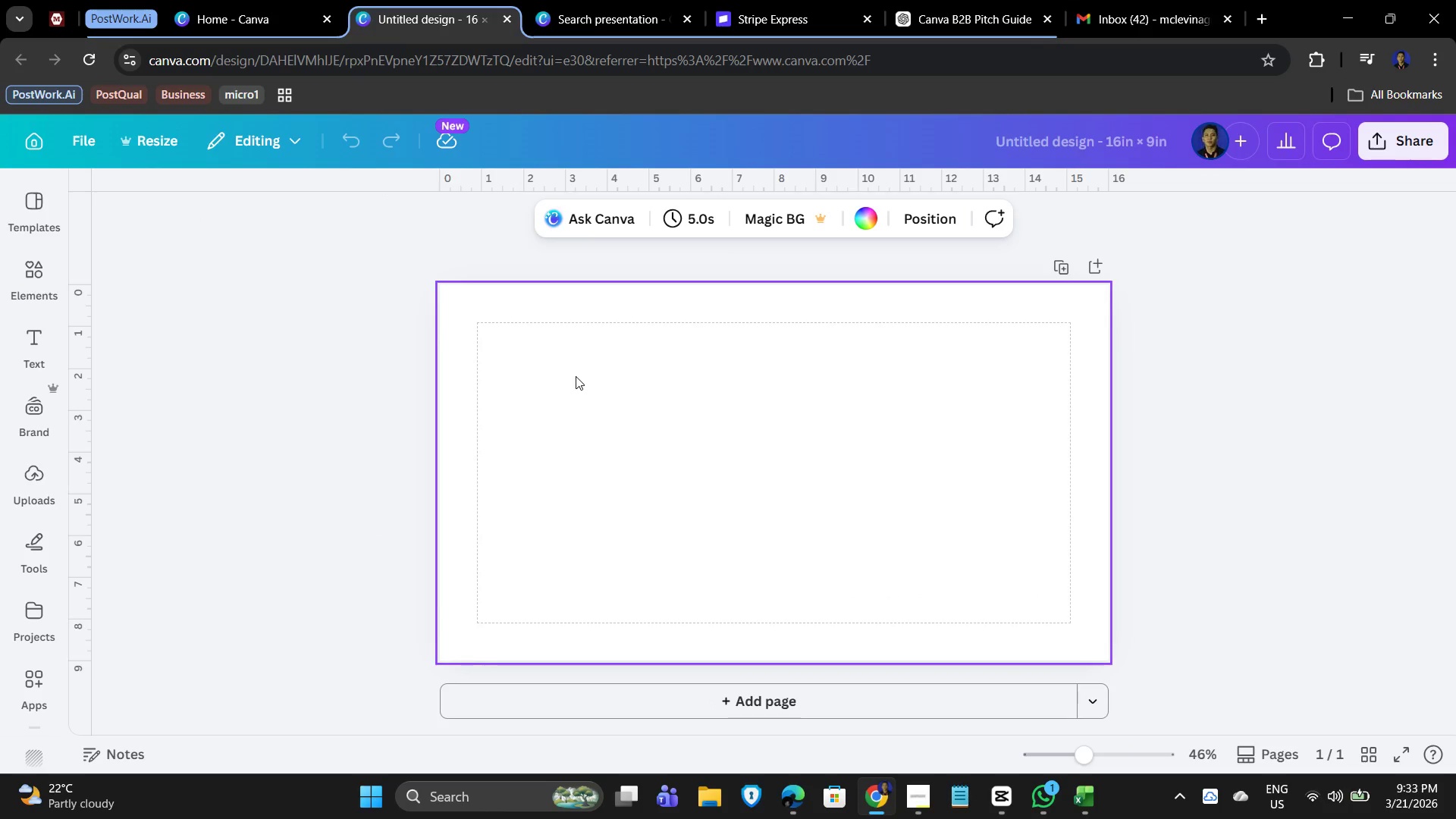 
left_click_drag(start_coordinate=[1067, 140], to_coordinate=[1061, 140])
 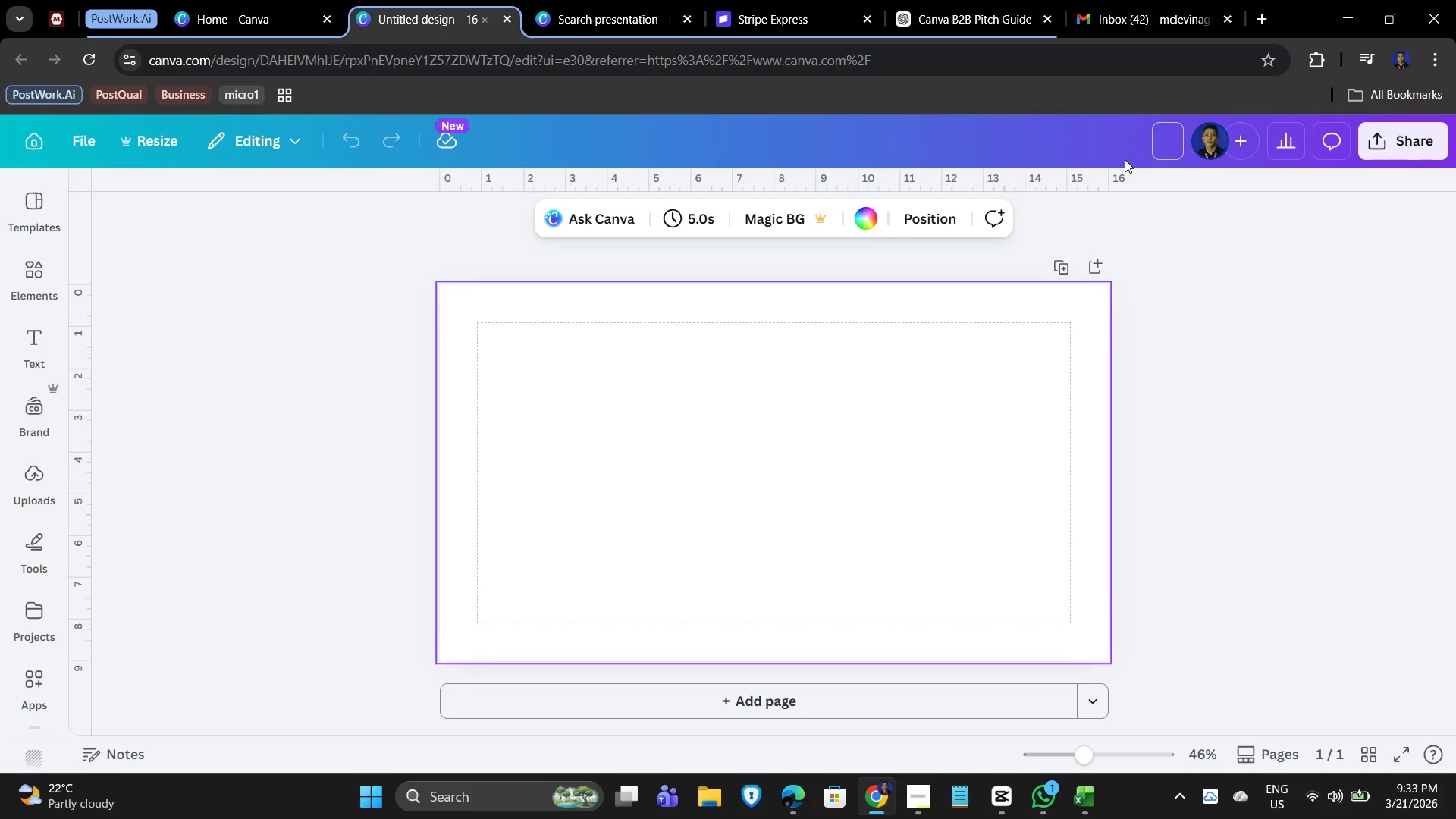 
type(The Gilded Page Pitch Deck)
 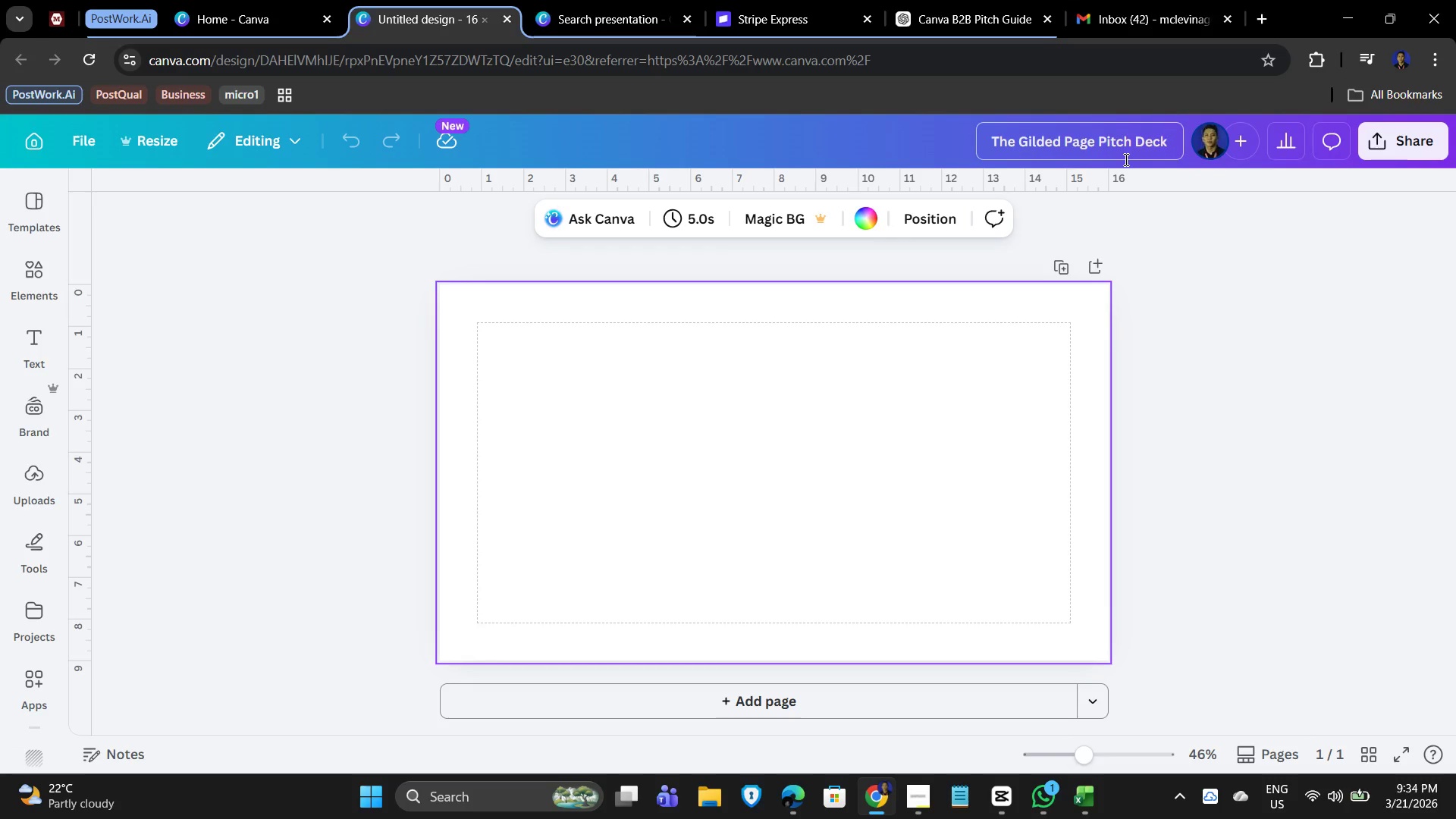 
left_click([768, 392])
 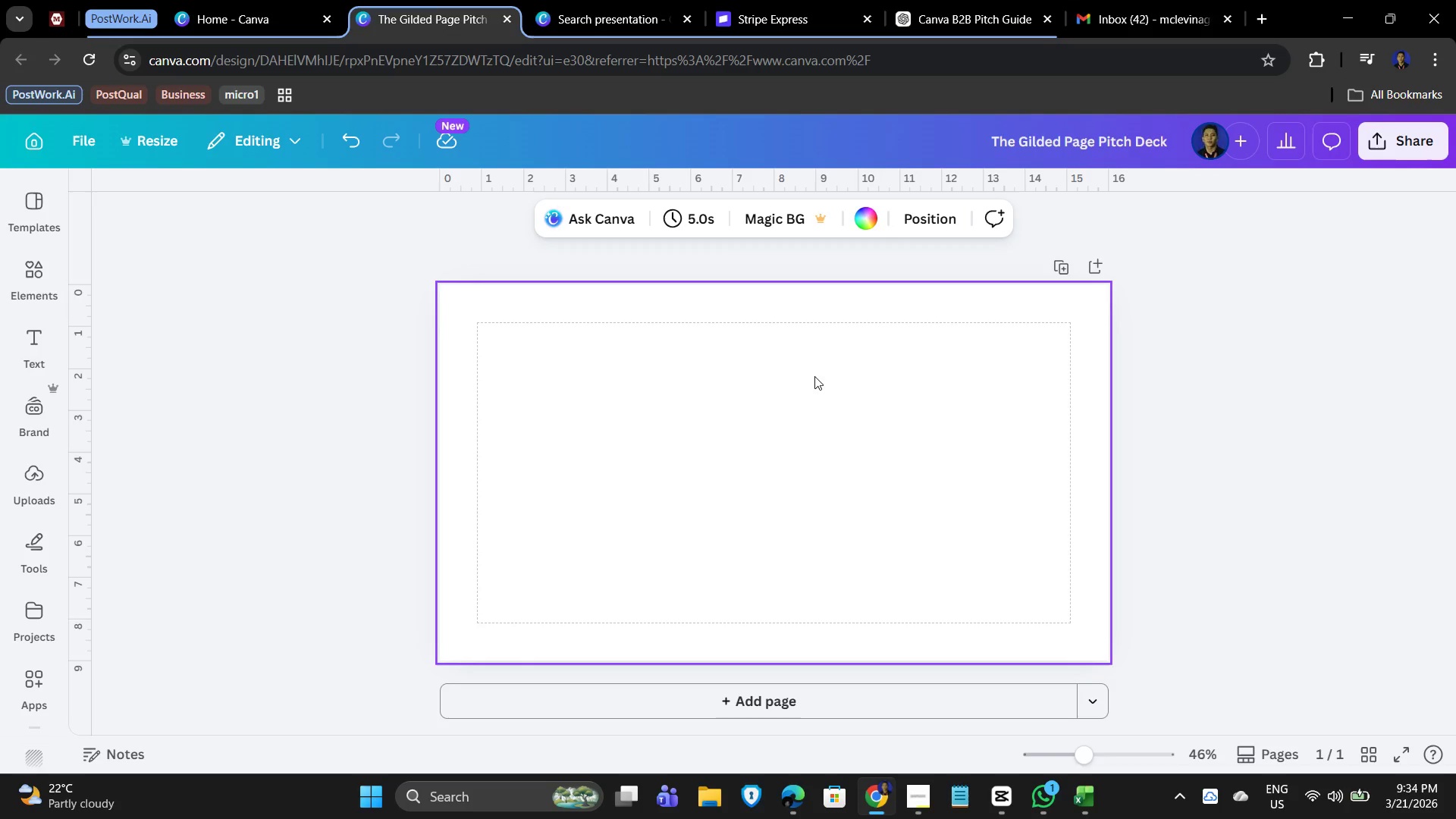 
left_click([1201, 484])
 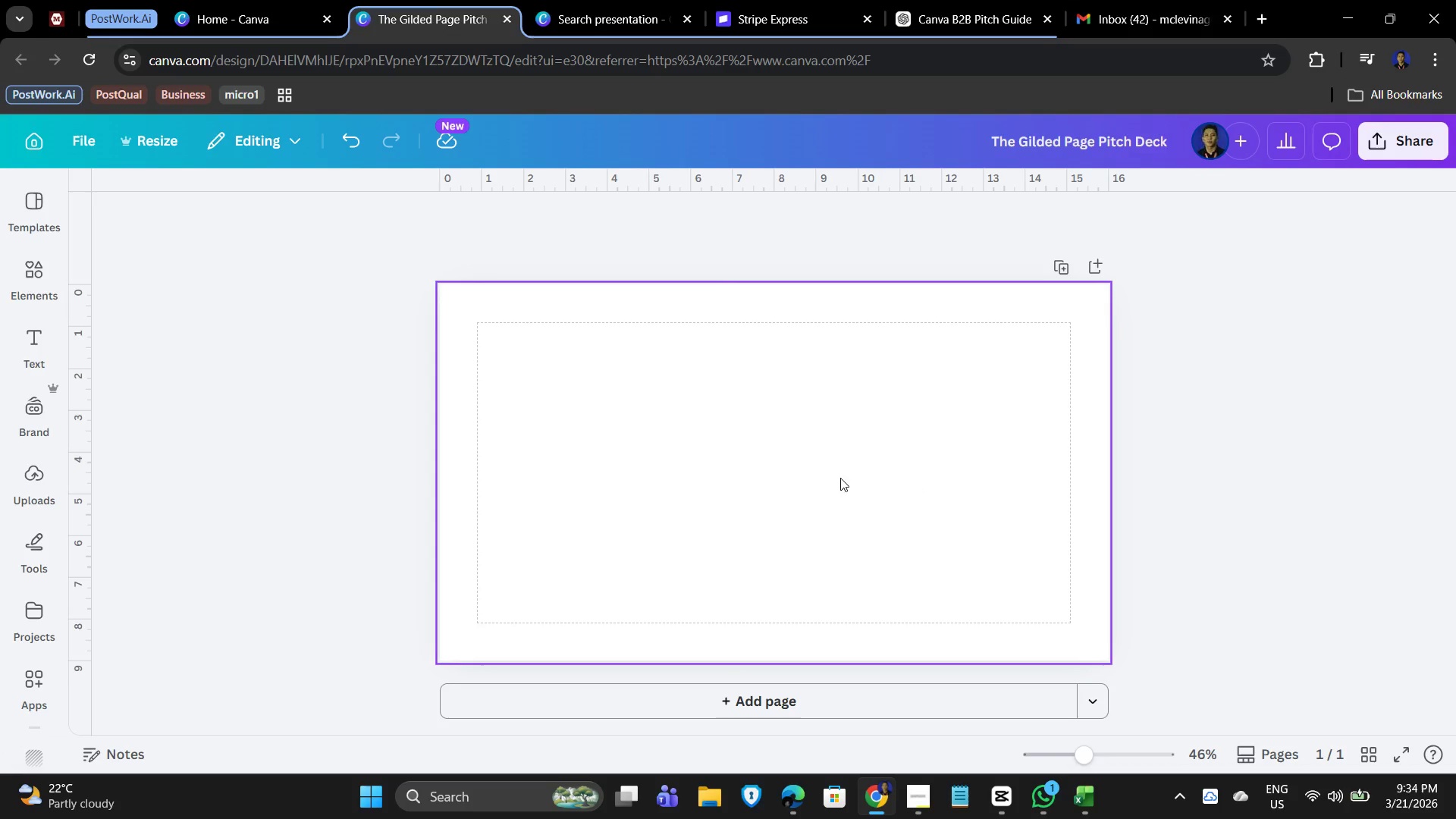 
scroll: coordinate [716, 481], scroll_direction: up, amount: 4.0
 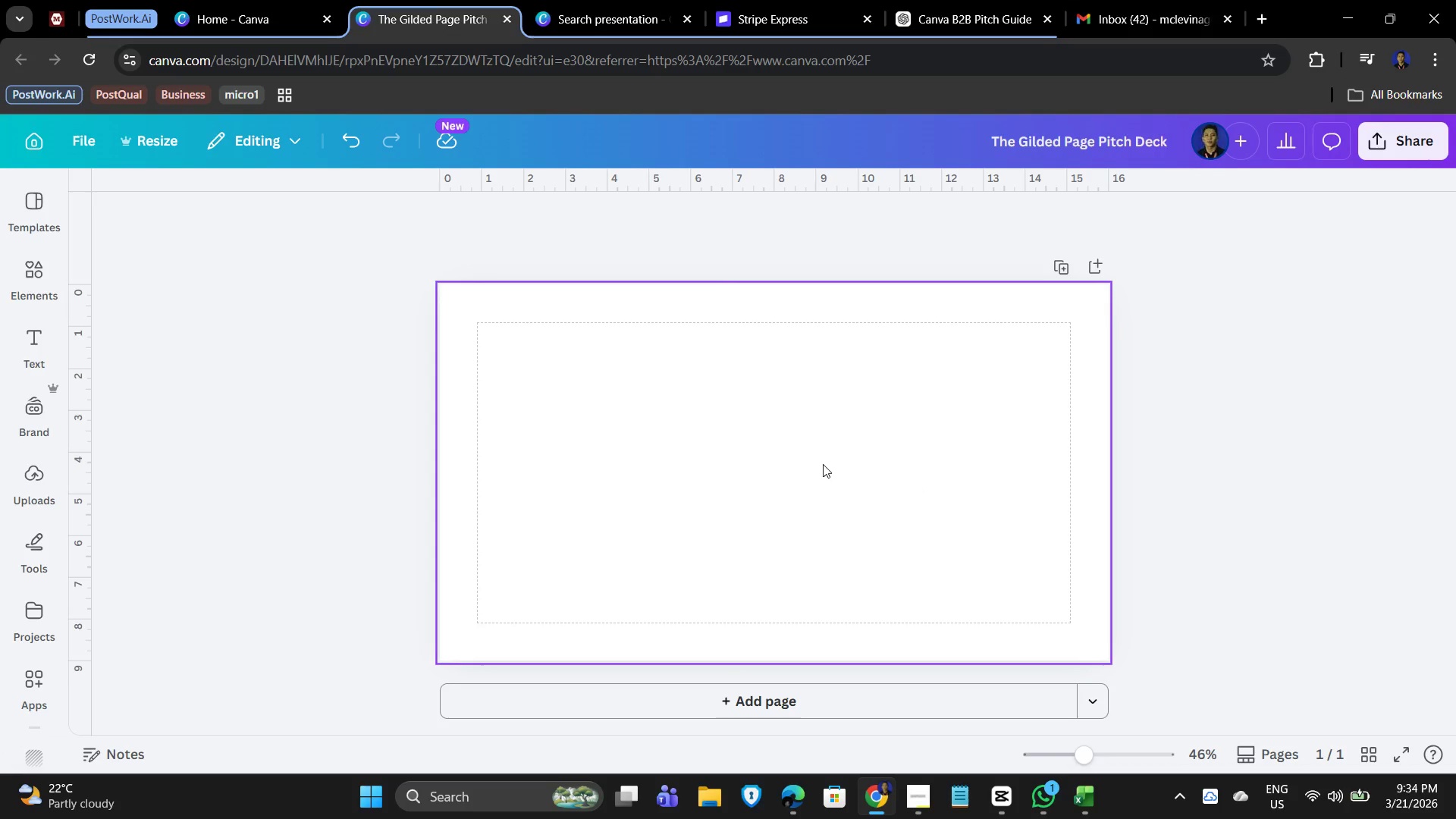 
hold_key(key=ControlLeft, duration=1.5)
scroll: coordinate [722, 454], scroll_direction: down, amount: 3.0
 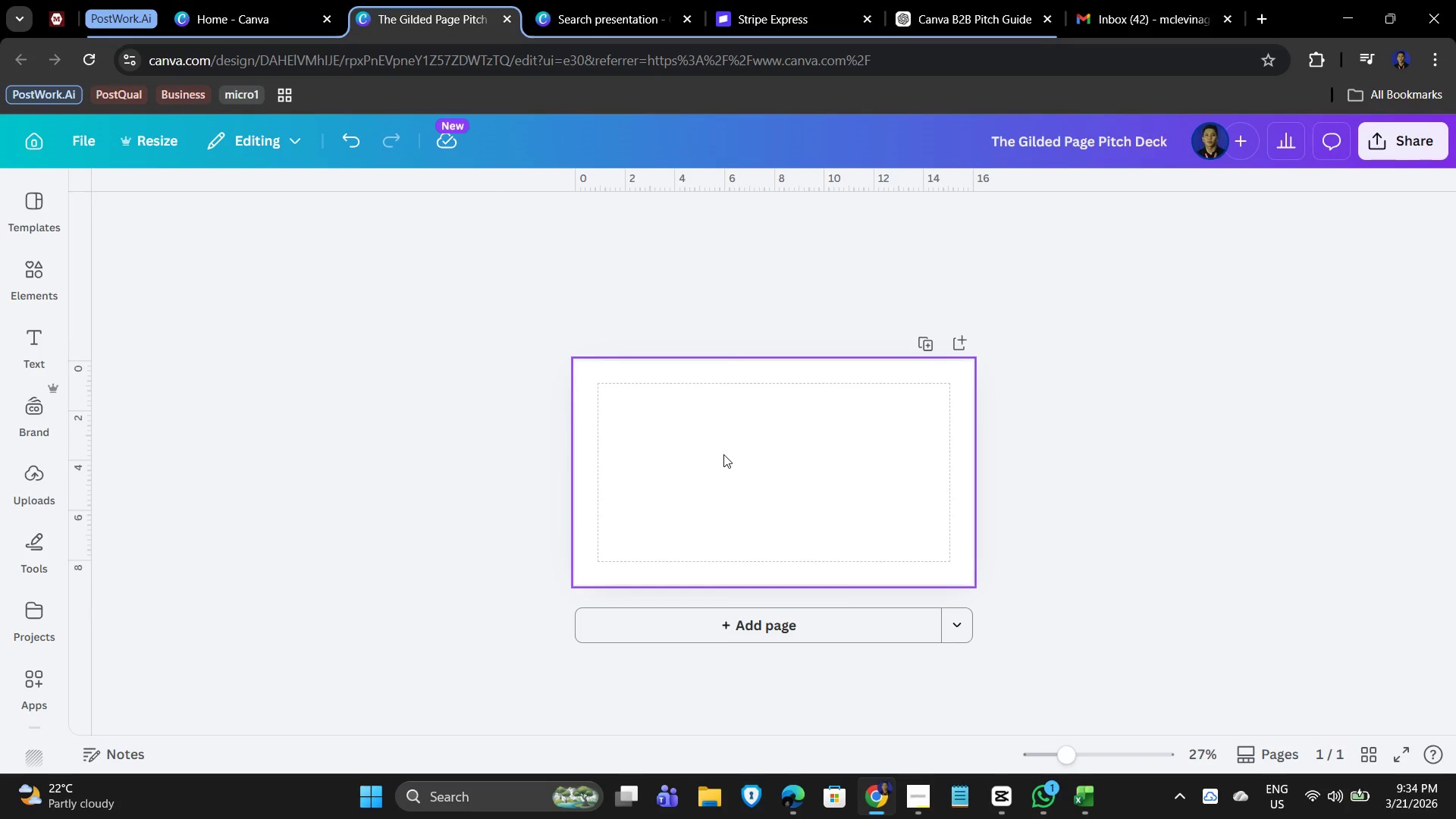 
hold_key(key=ControlLeft, duration=1.52)
 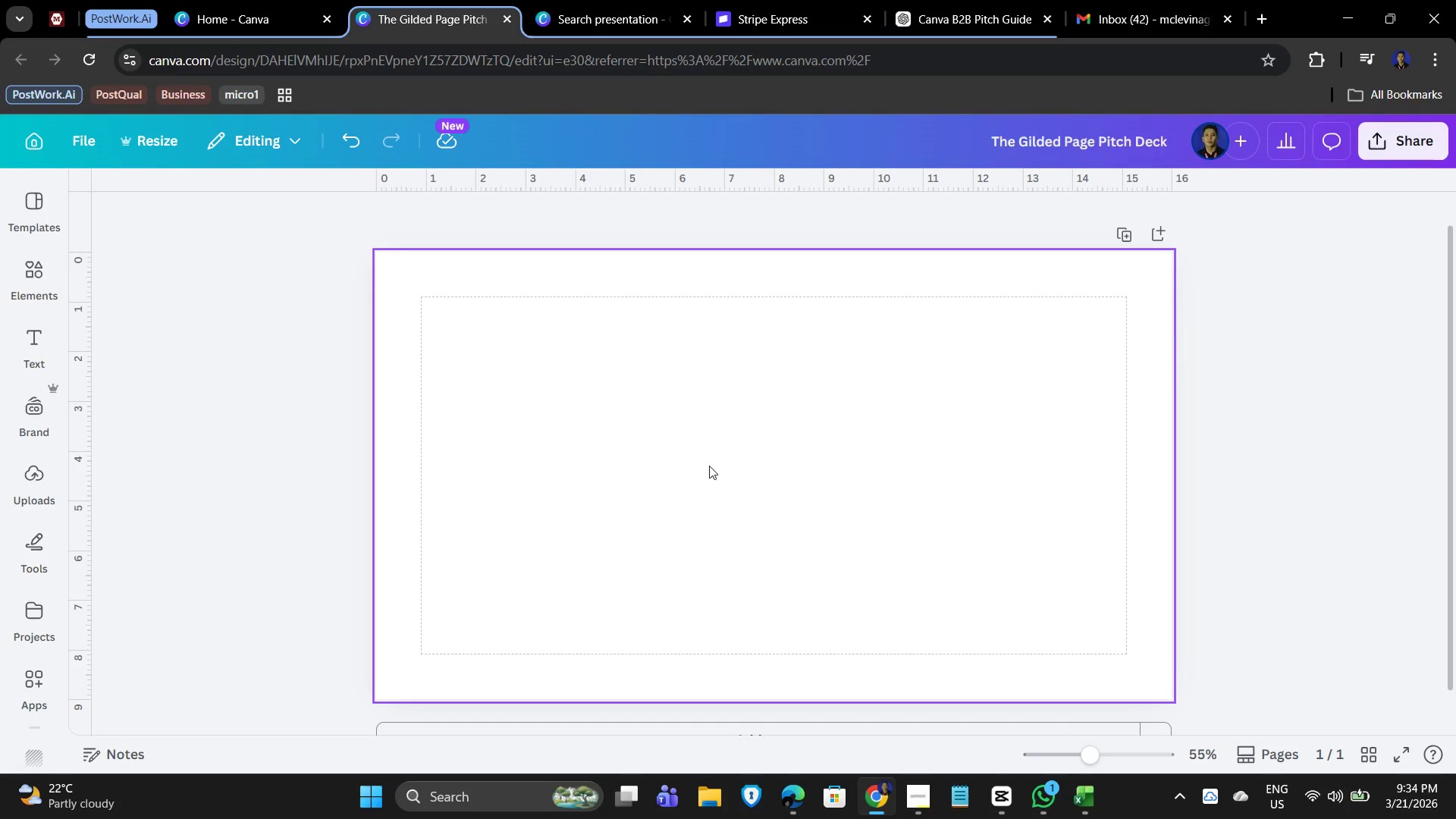 
scroll: coordinate [724, 458], scroll_direction: up, amount: 4.0
 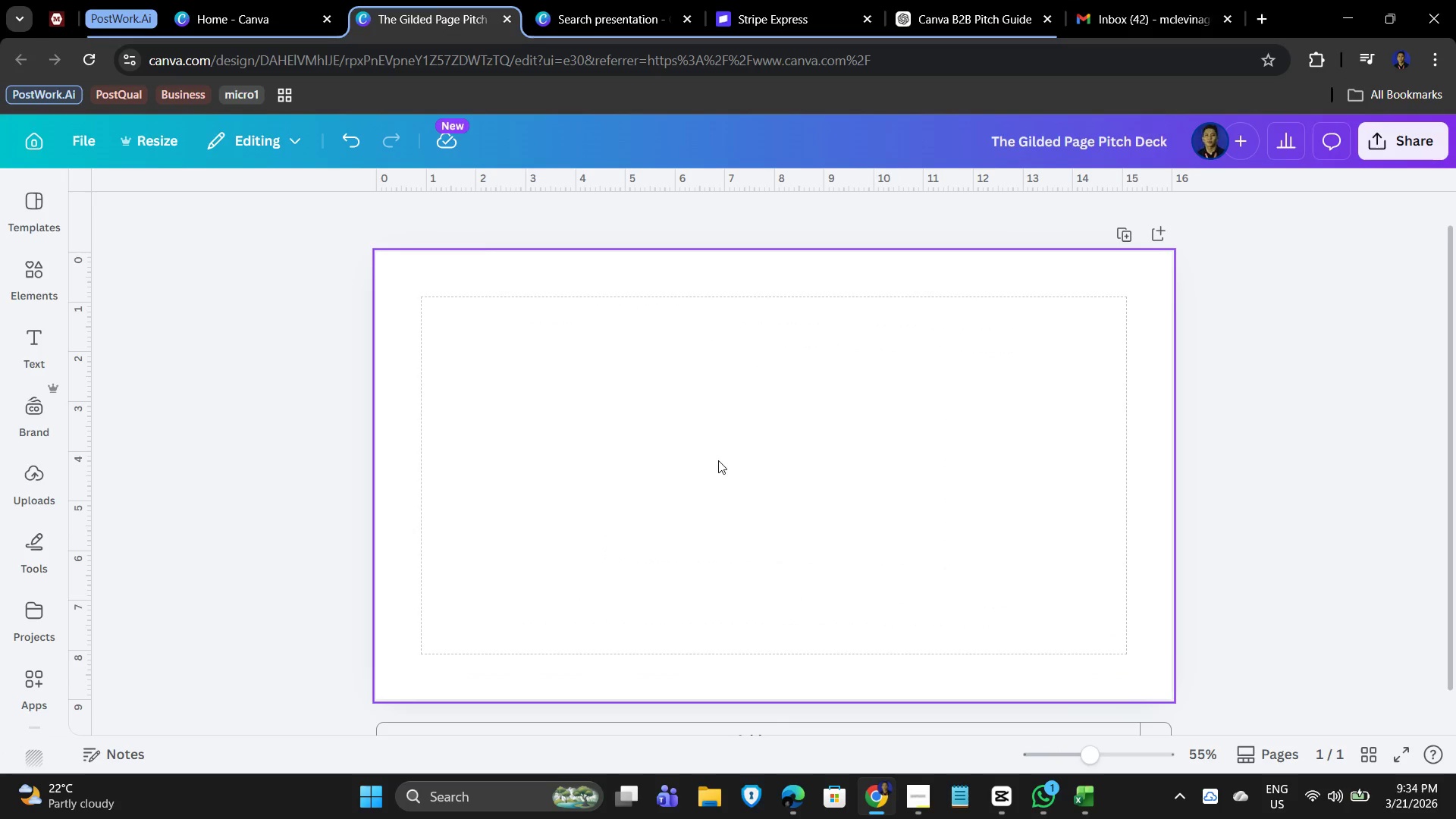 
hold_key(key=ControlLeft, duration=1.45)
 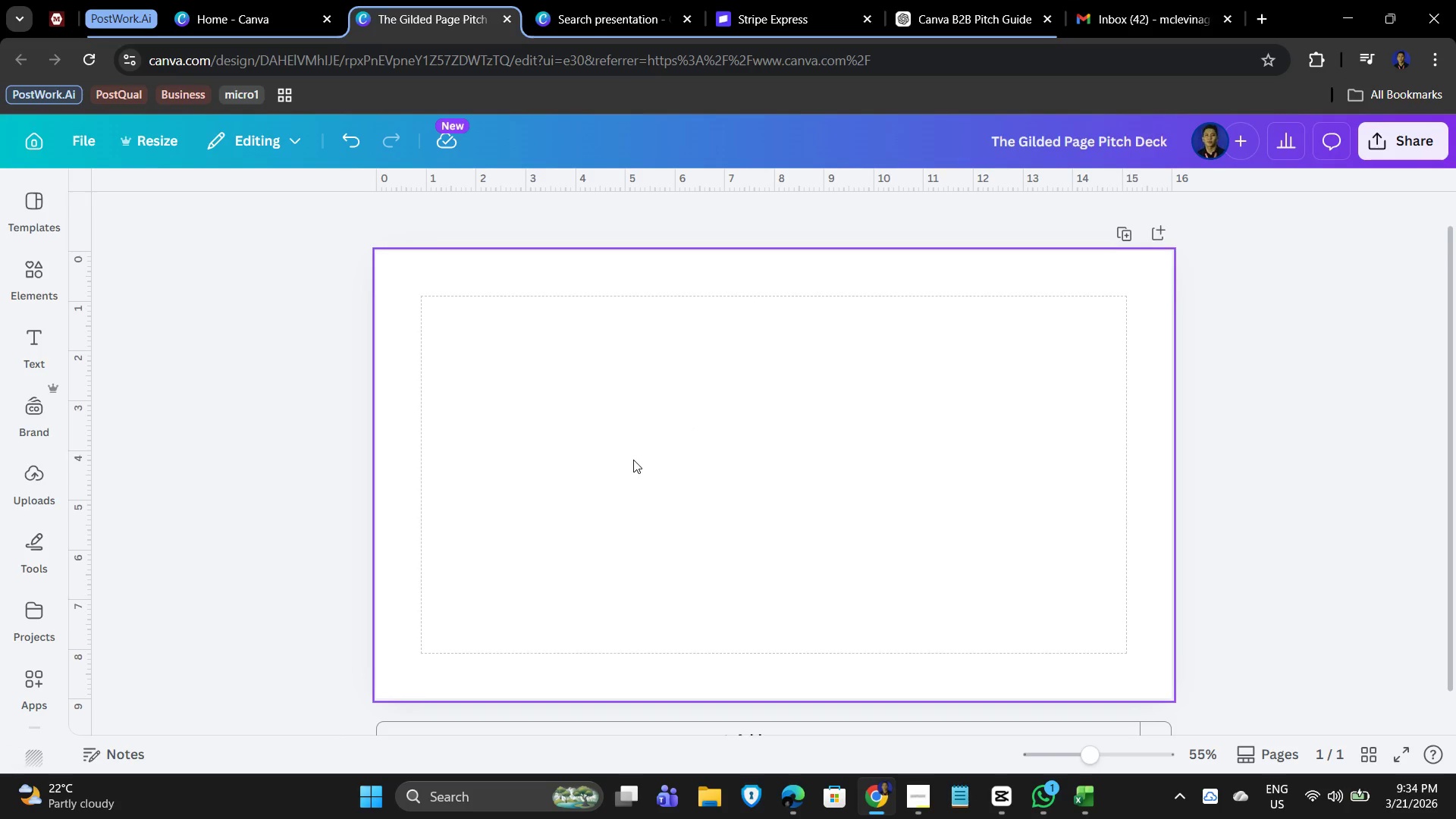 
scroll: coordinate [633, 460], scroll_direction: down, amount: 4.0
 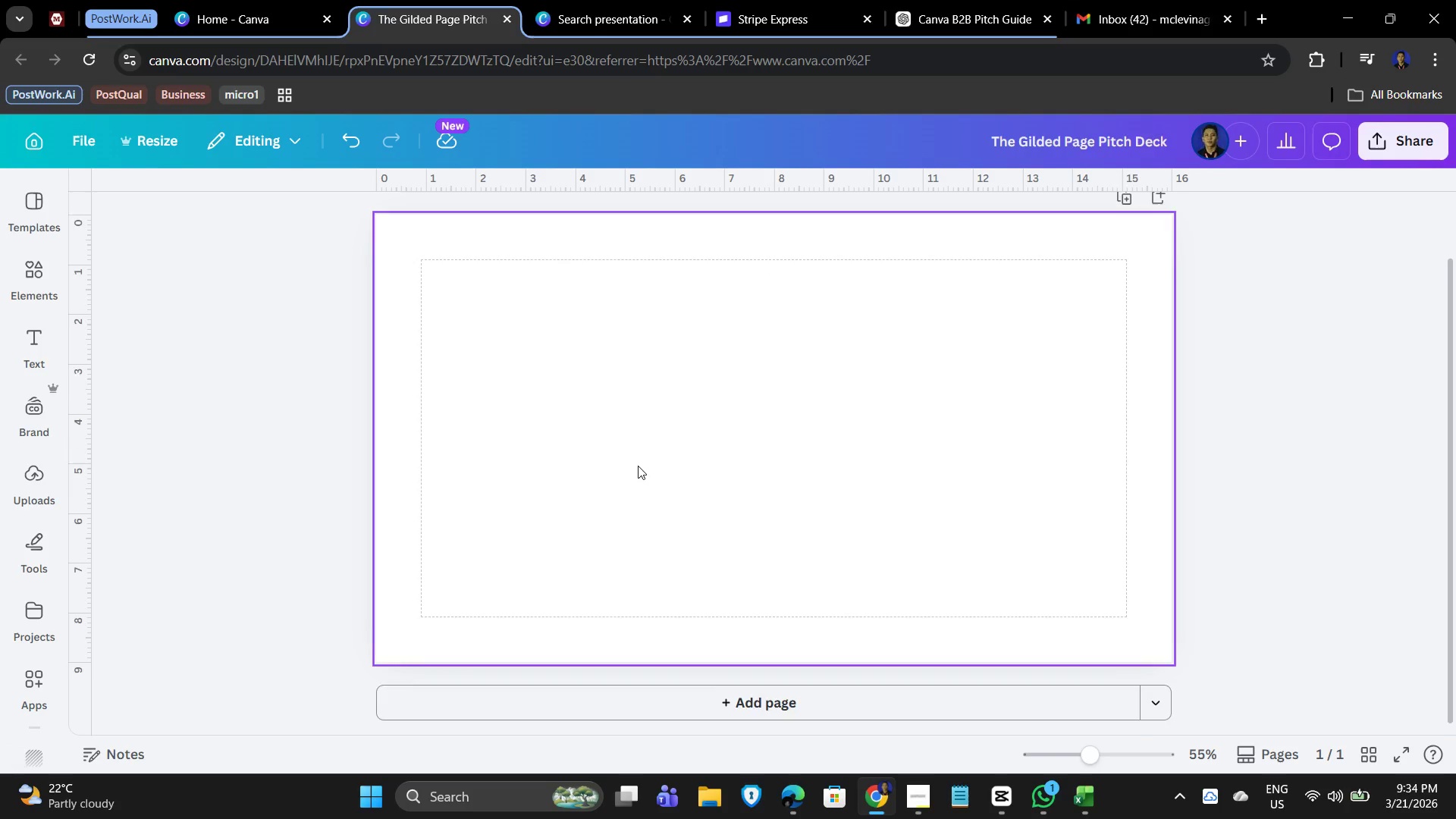 
scroll: coordinate [638, 466], scroll_direction: up, amount: 3.0
 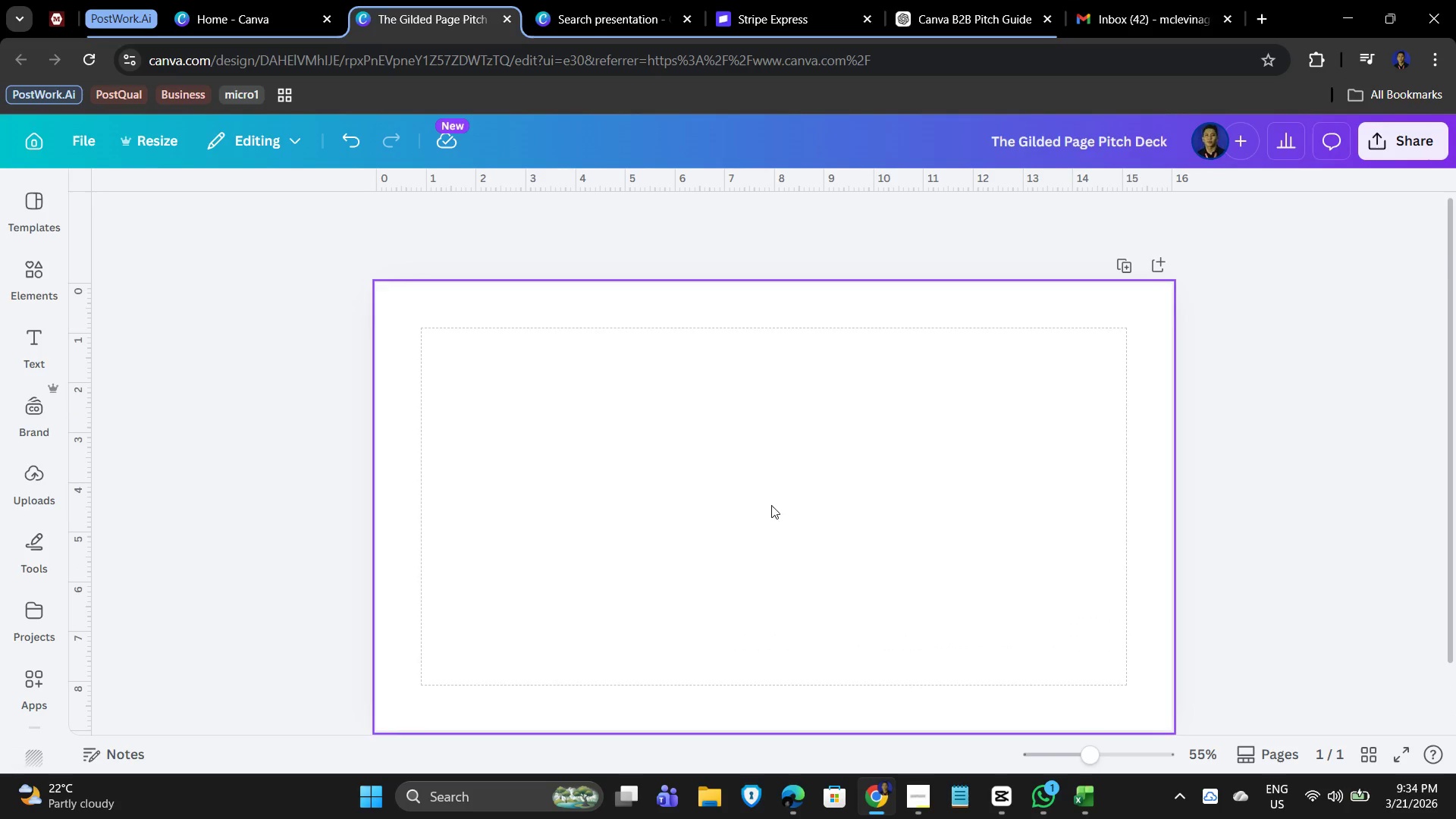 
left_click_drag(start_coordinate=[780, 506], to_coordinate=[772, 510])
 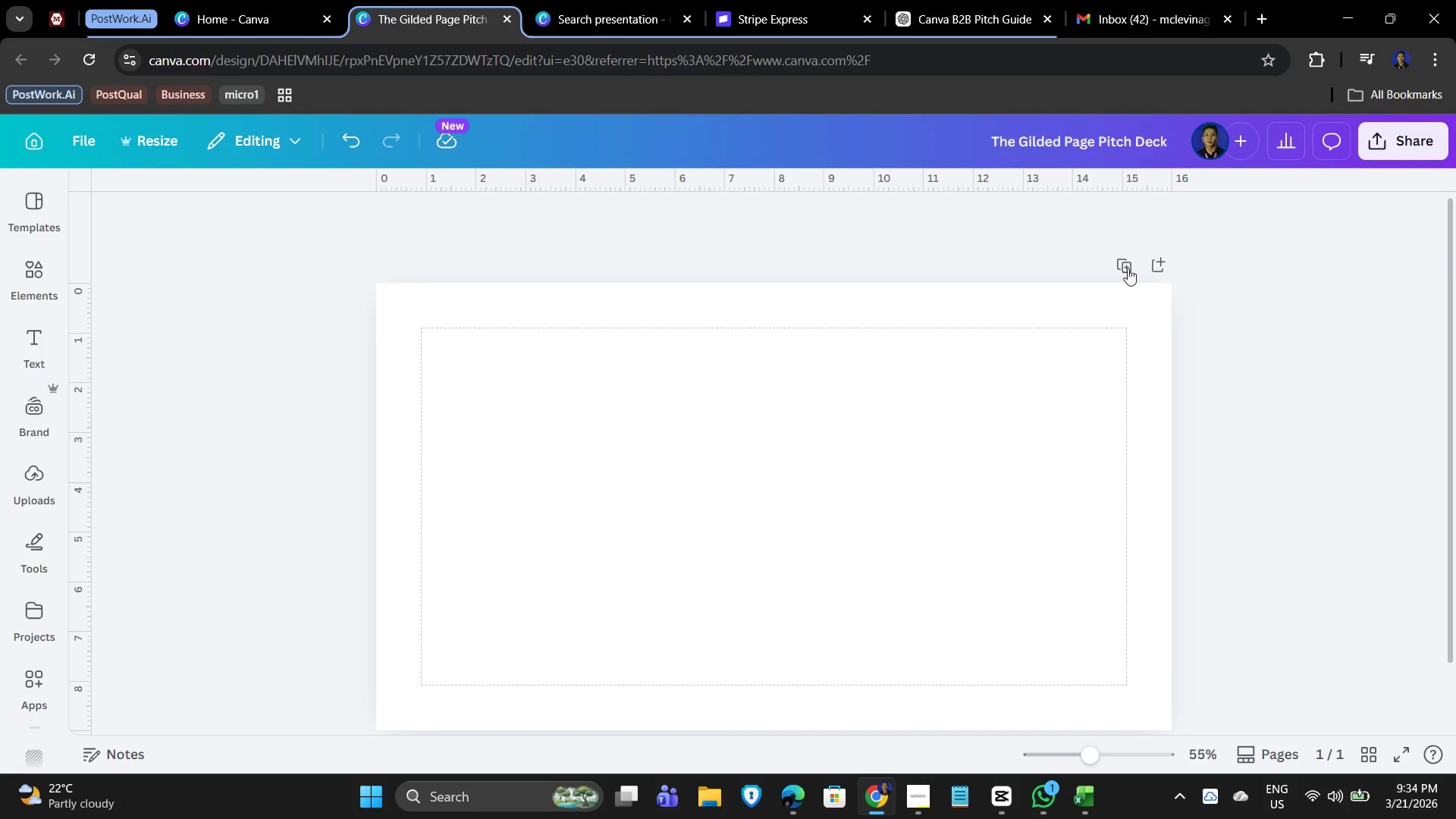 
left_click([1119, 265])
 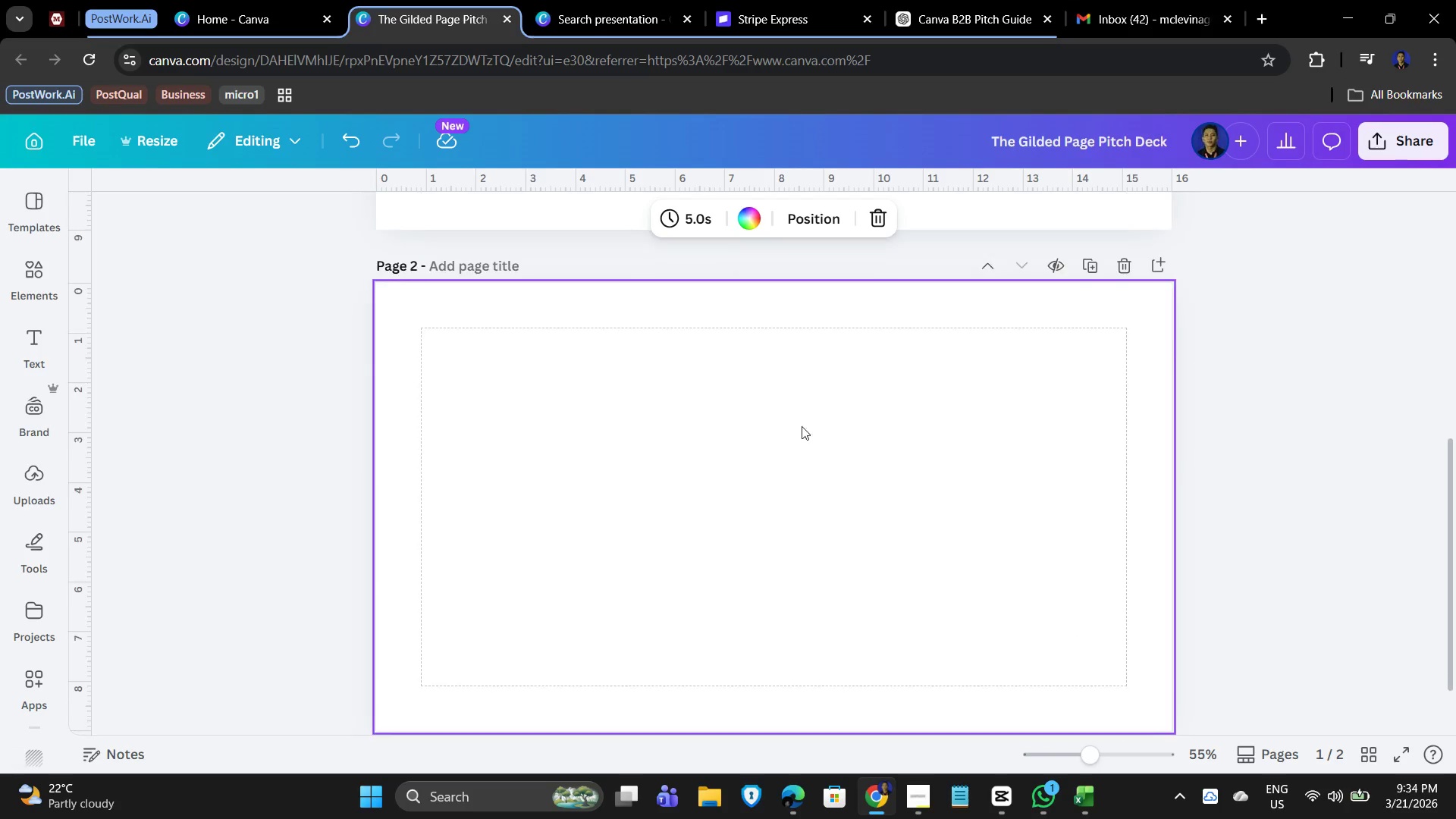 
scroll: coordinate [817, 519], scroll_direction: up, amount: 5.0
 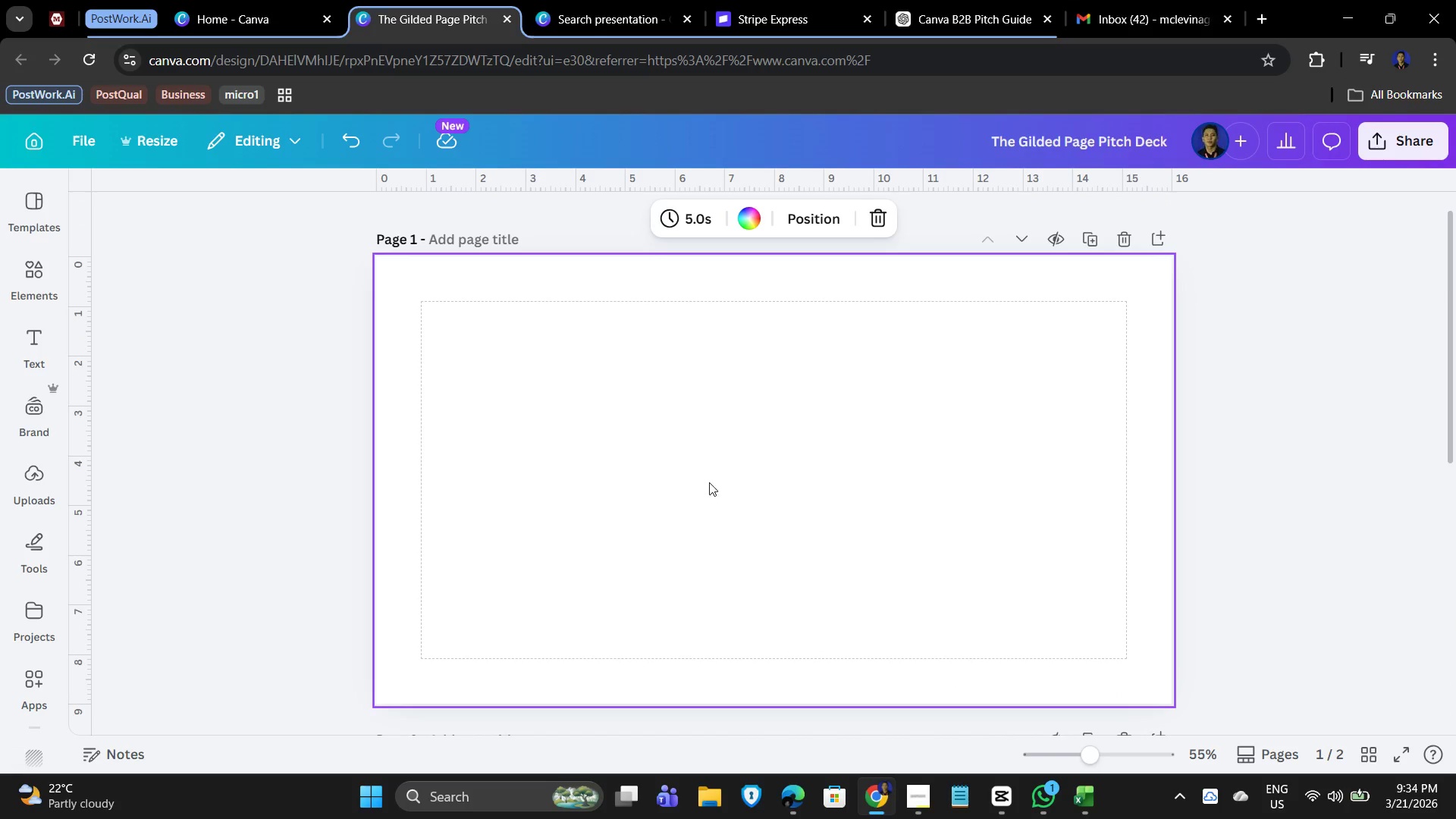 
left_click([750, 469])
 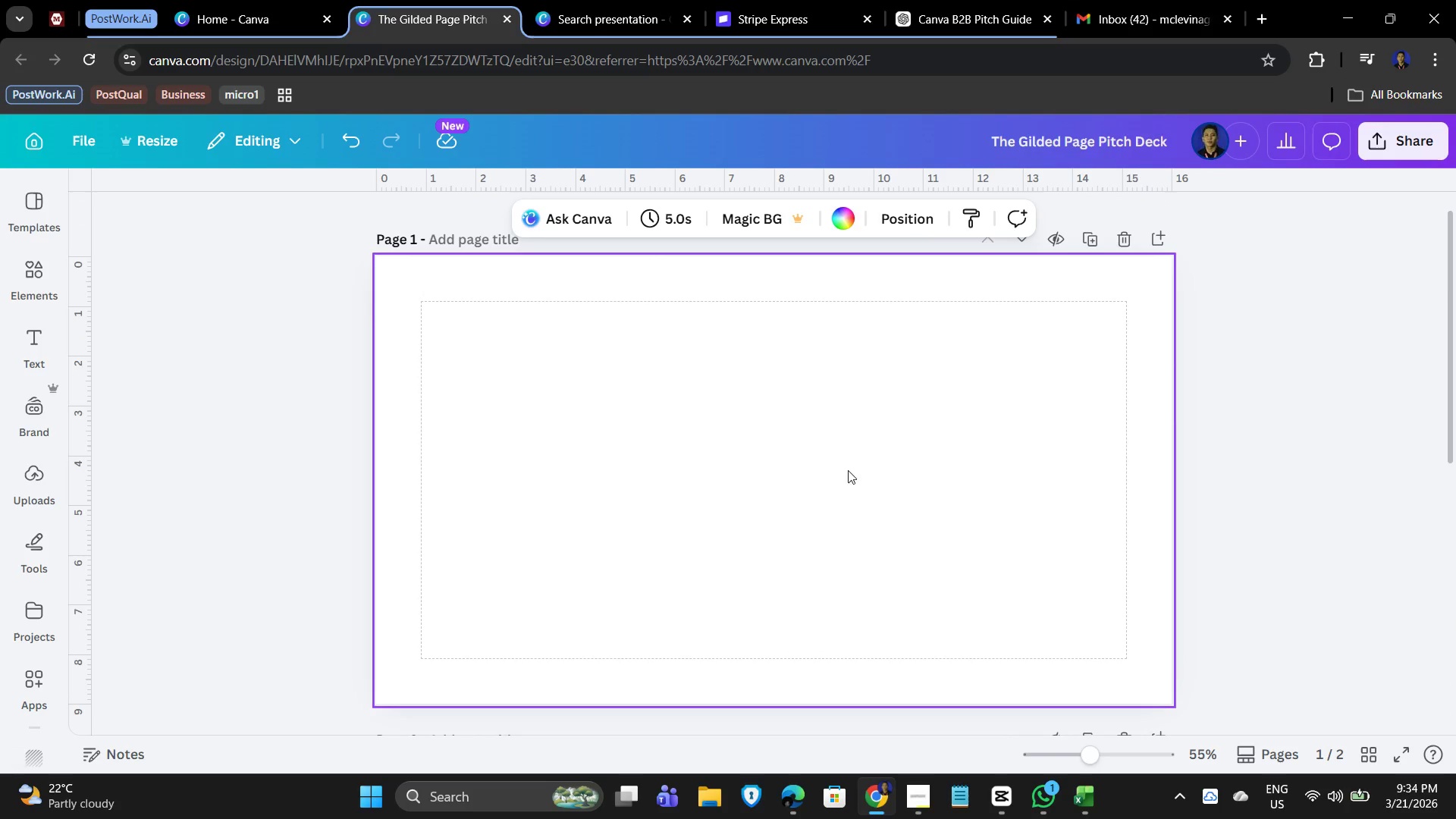 
hold_key(key=ControlLeft, duration=1.3)
scroll: coordinate [804, 468], scroll_direction: down, amount: 2.0
 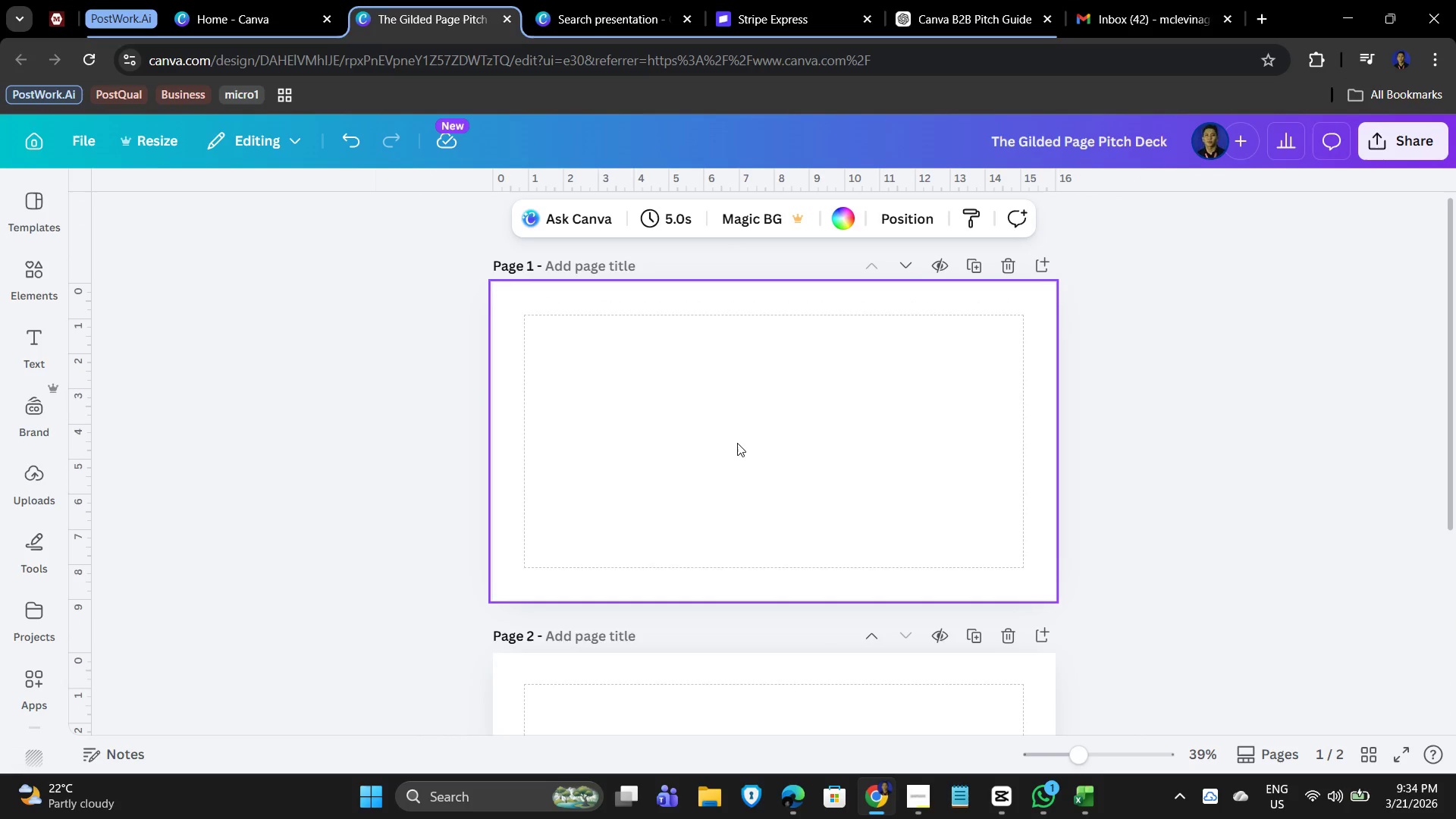 
left_click([717, 441])
 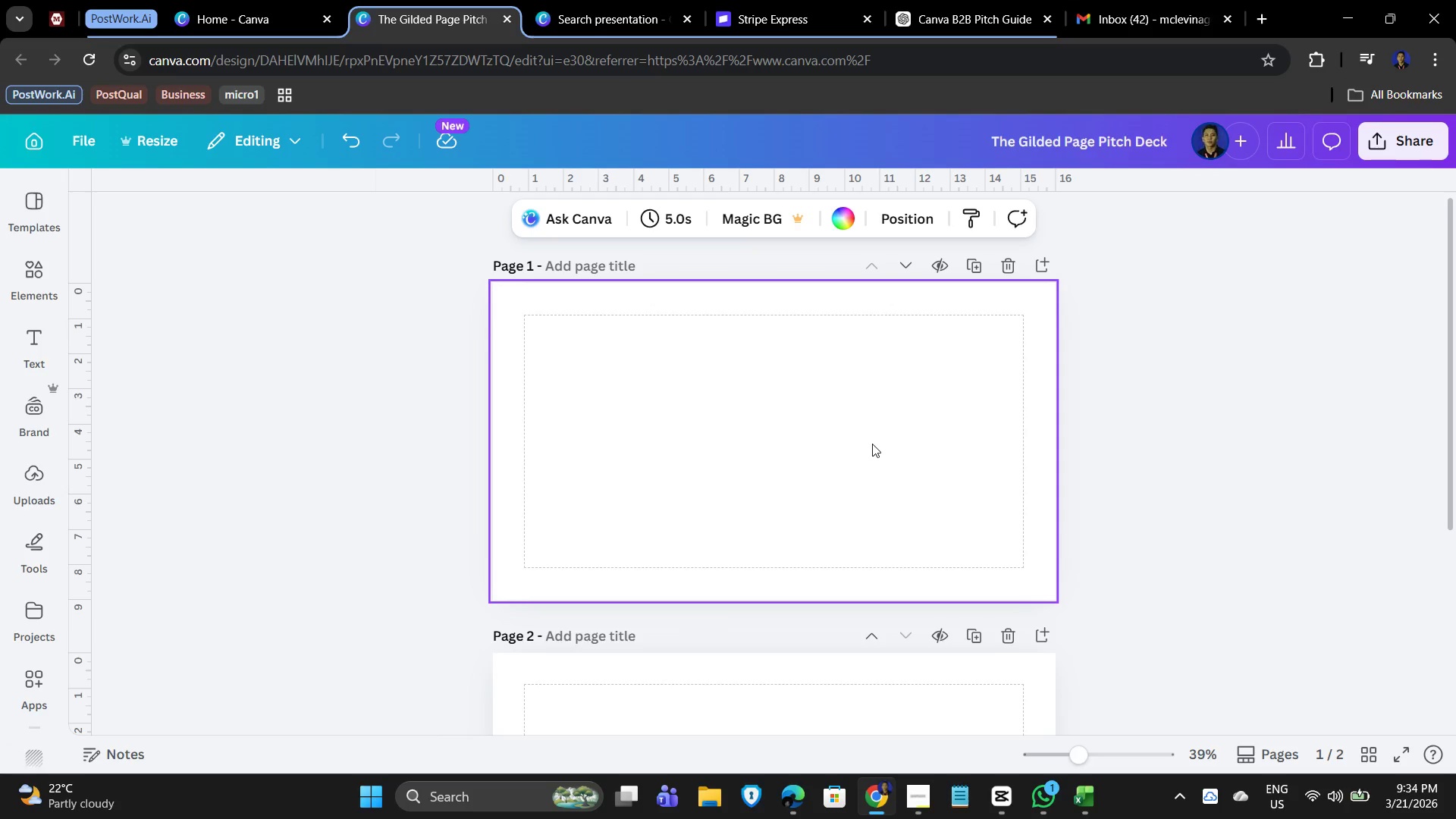 
left_click([700, 488])
 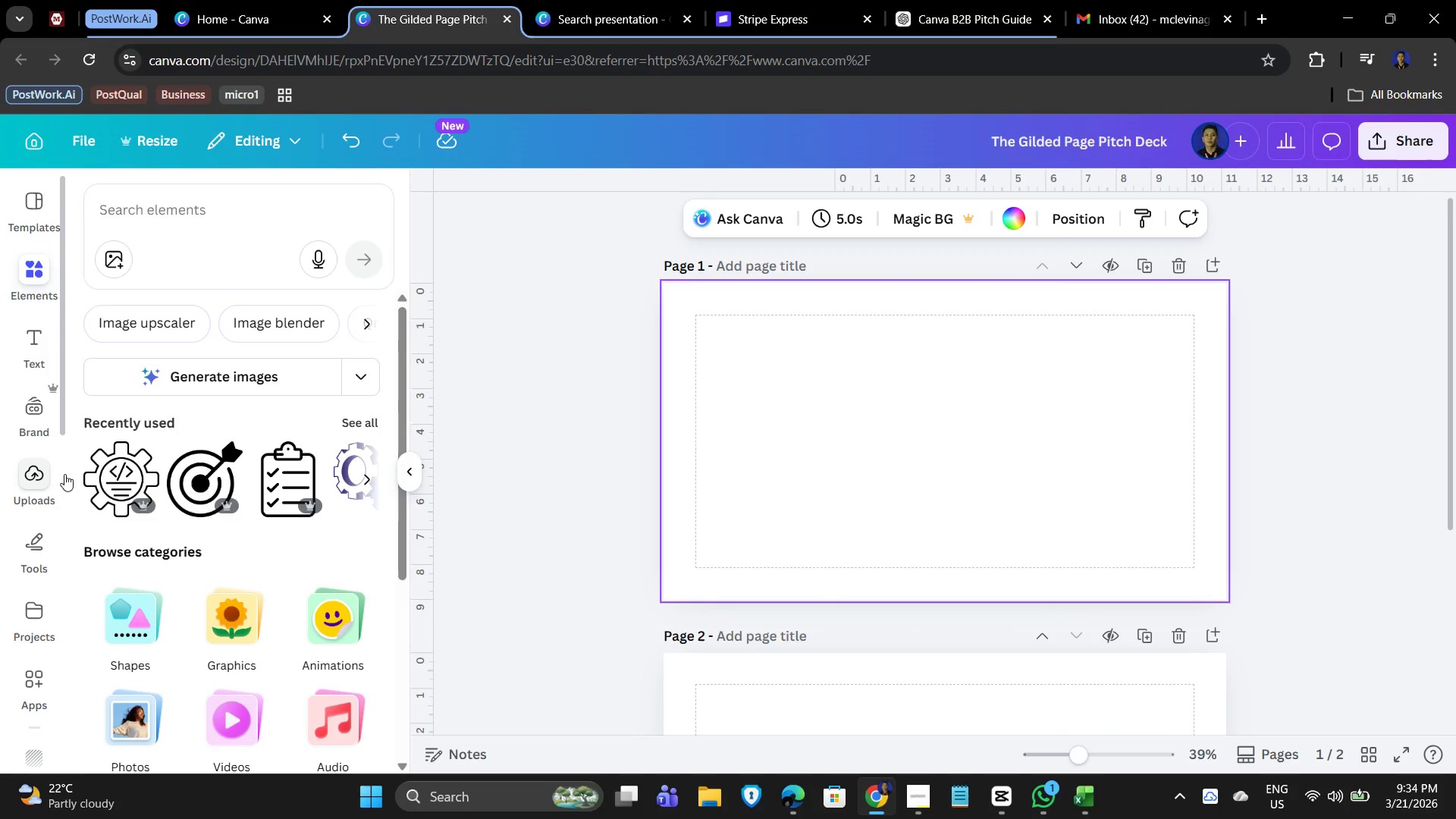 
left_click([33, 351])
 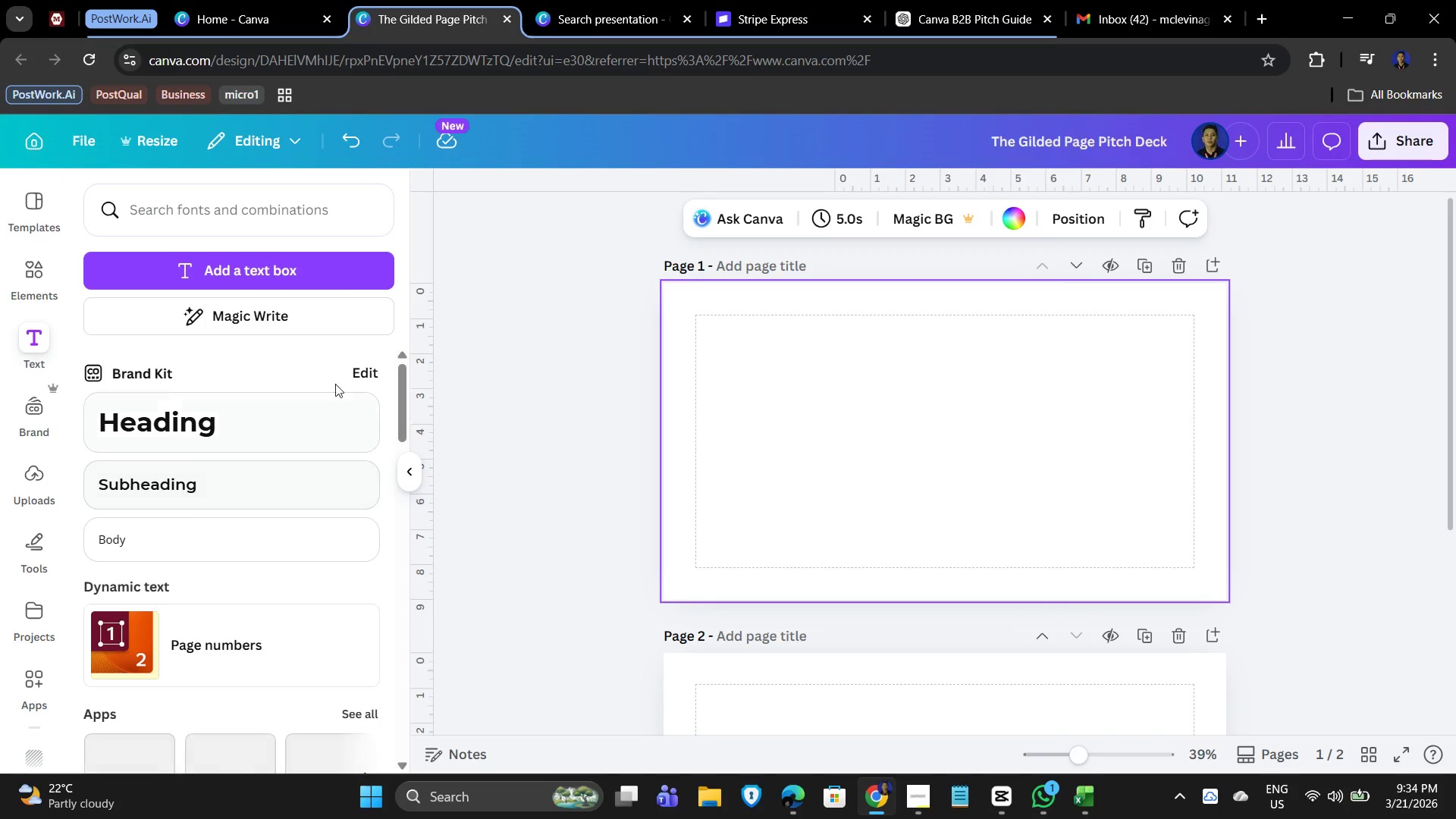 
left_click([360, 368])
 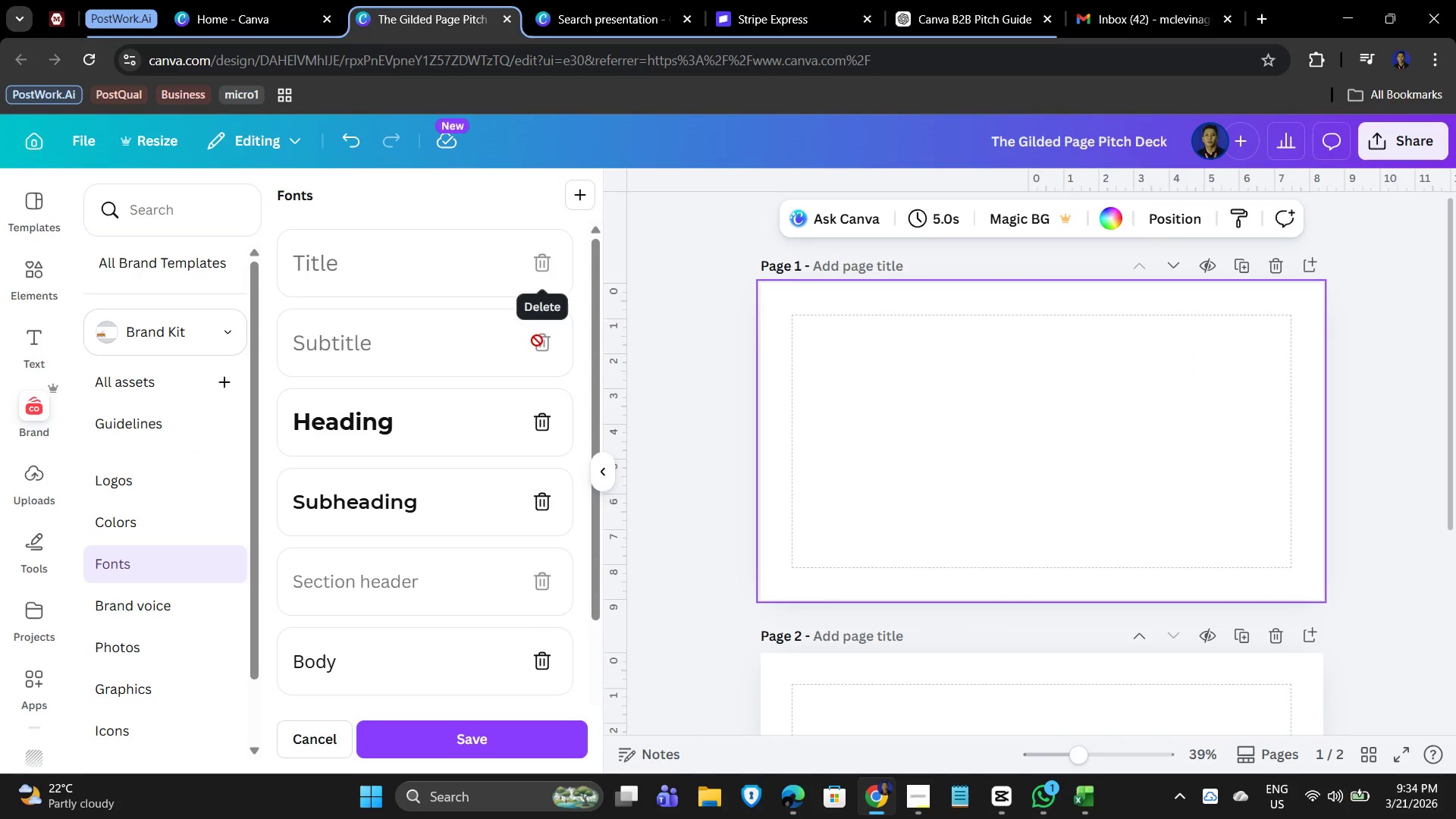 
left_click([544, 419])
 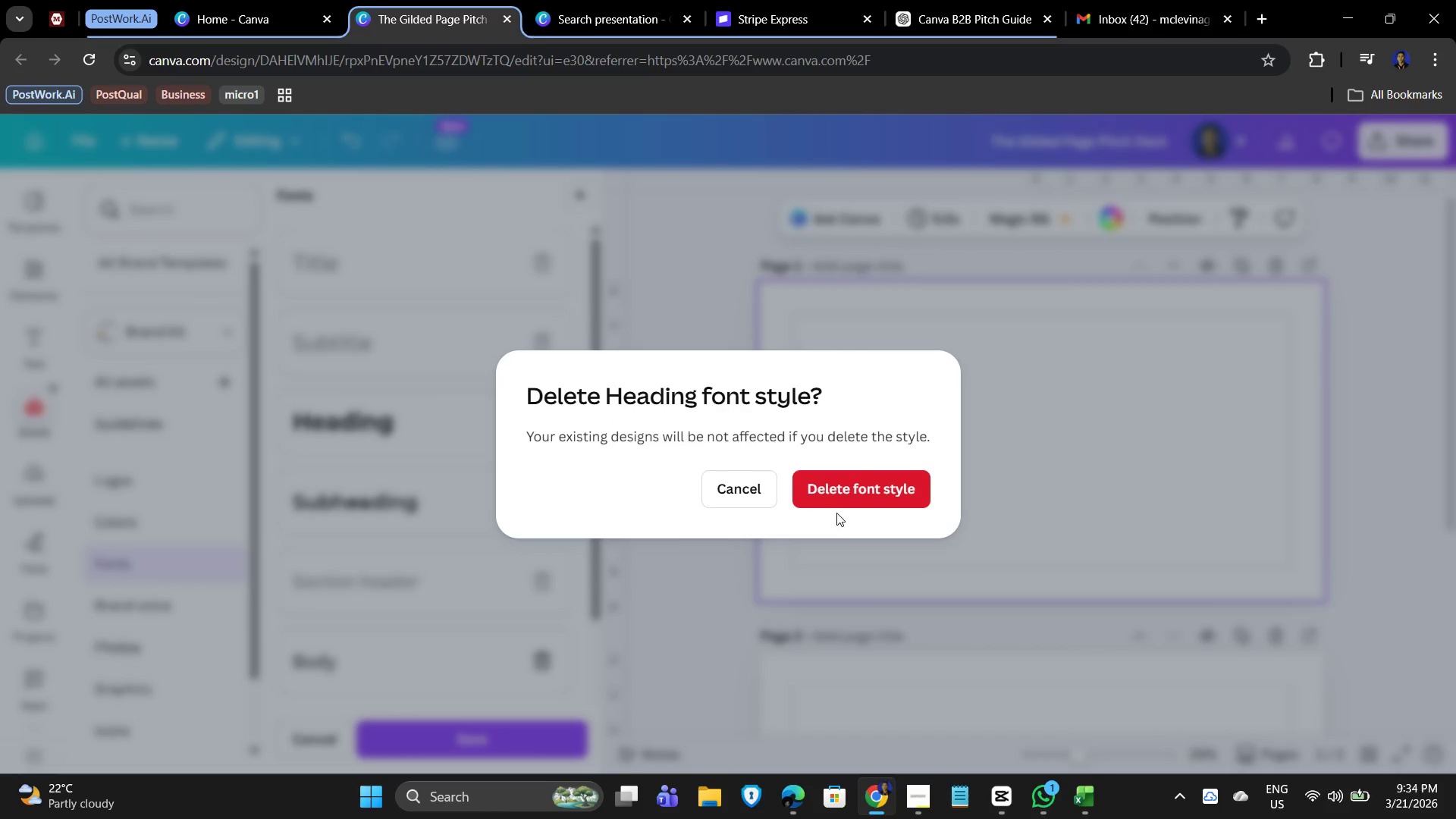 
left_click([858, 485])
 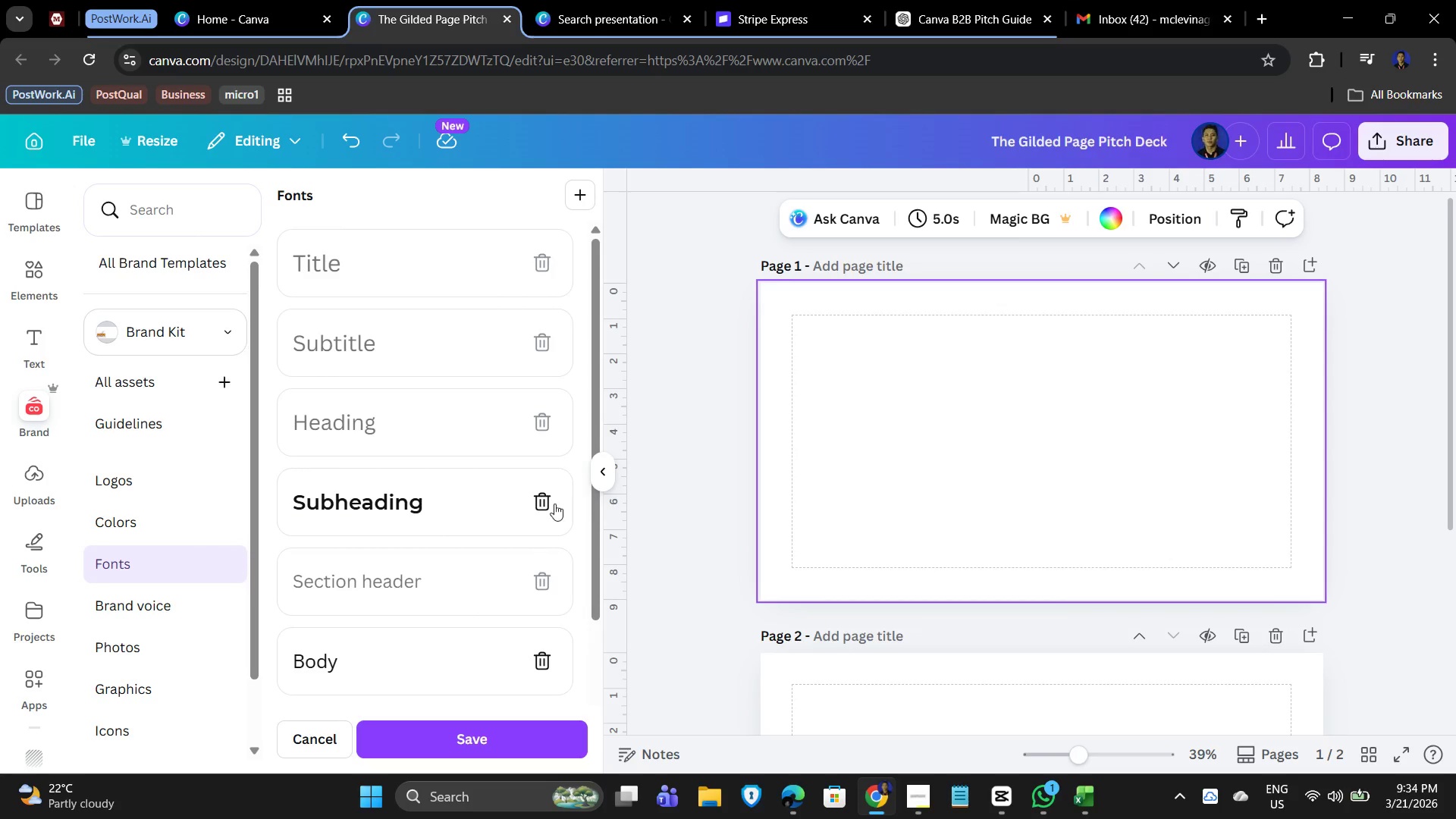 
left_click([551, 502])
 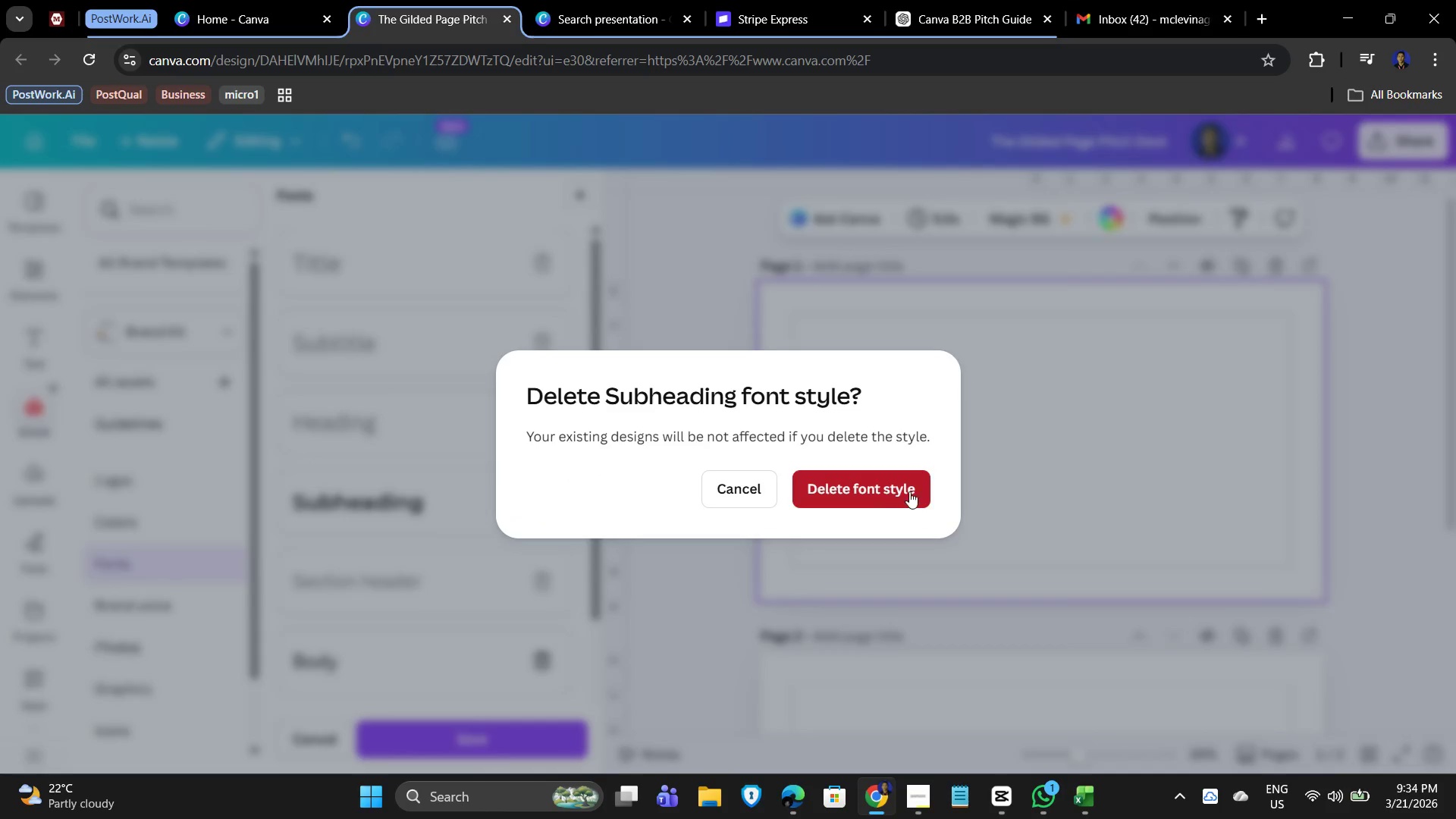 
left_click_drag(start_coordinate=[908, 491], to_coordinate=[905, 493])
 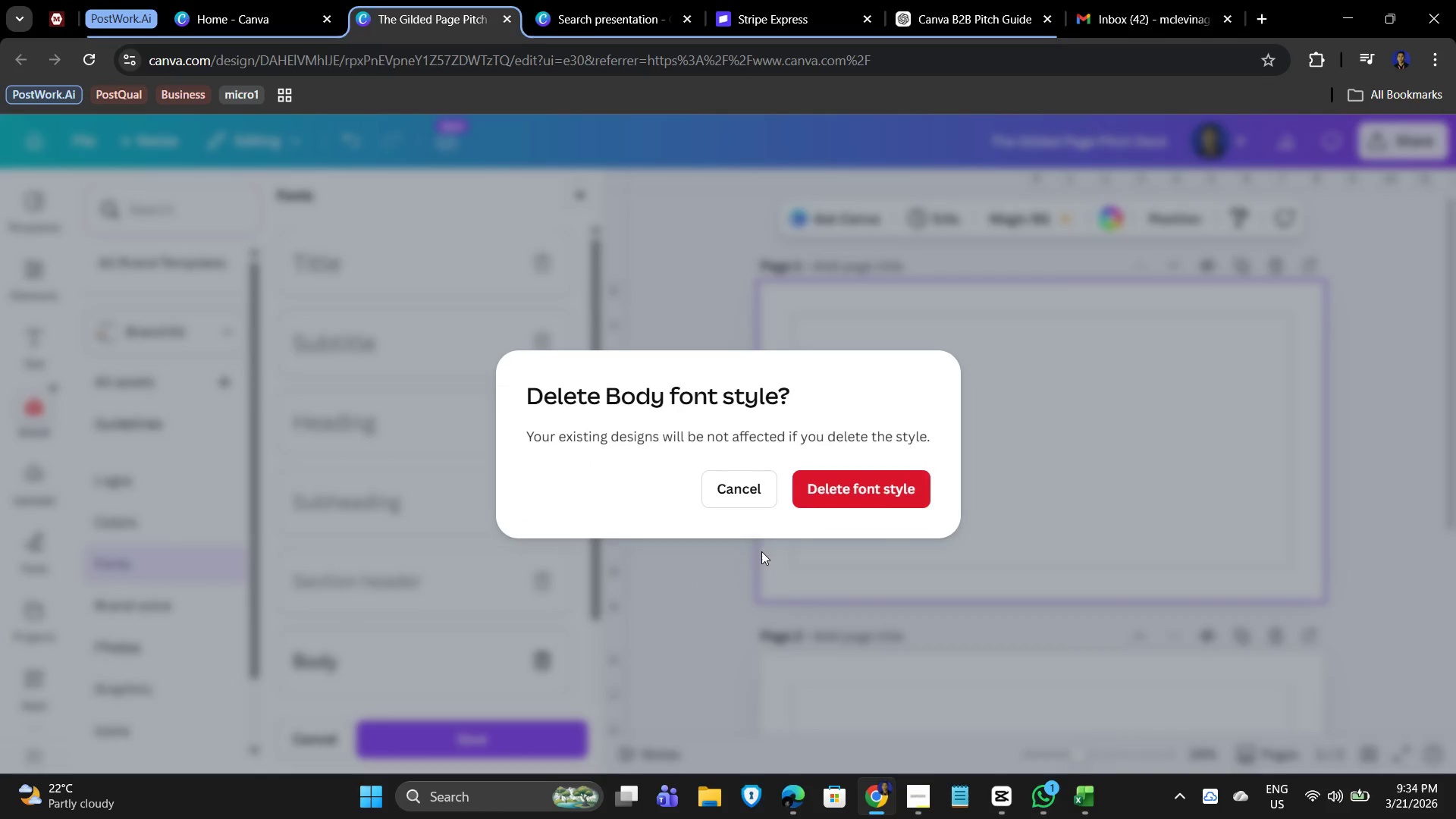 
left_click_drag(start_coordinate=[893, 485], to_coordinate=[893, 479])
 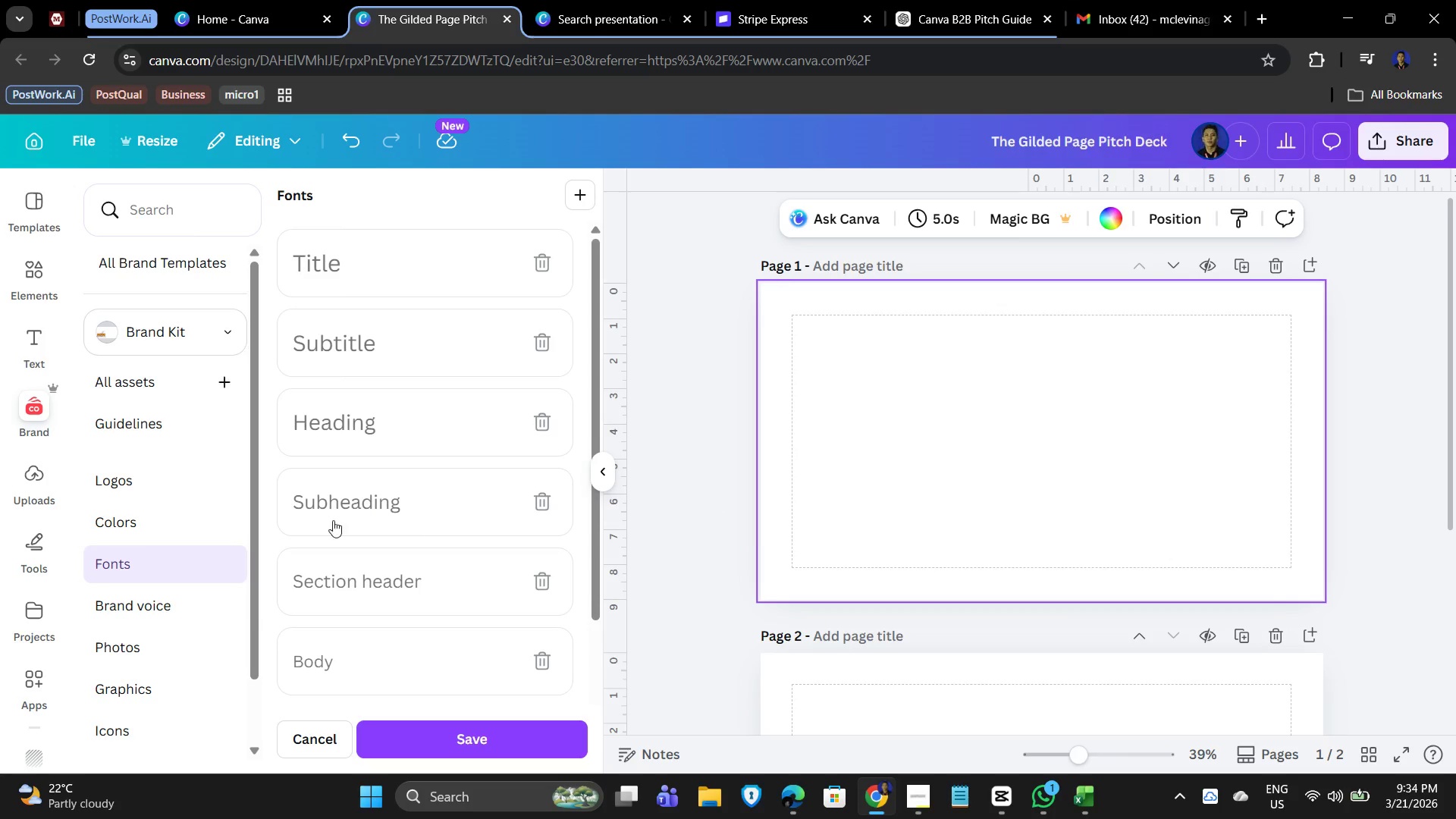 
scroll: coordinate [450, 686], scroll_direction: down, amount: 9.0
 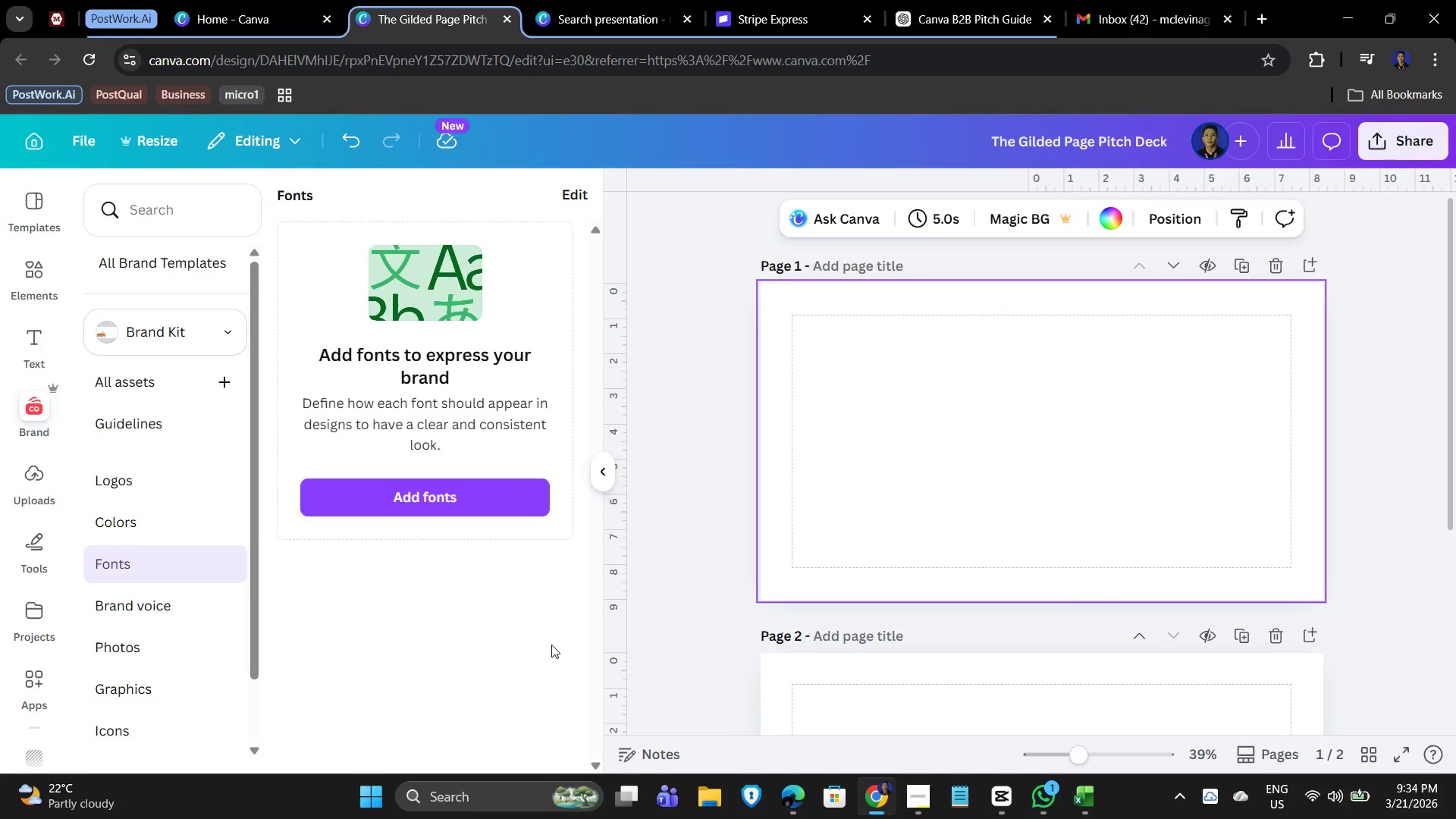 
wait(8.87)
 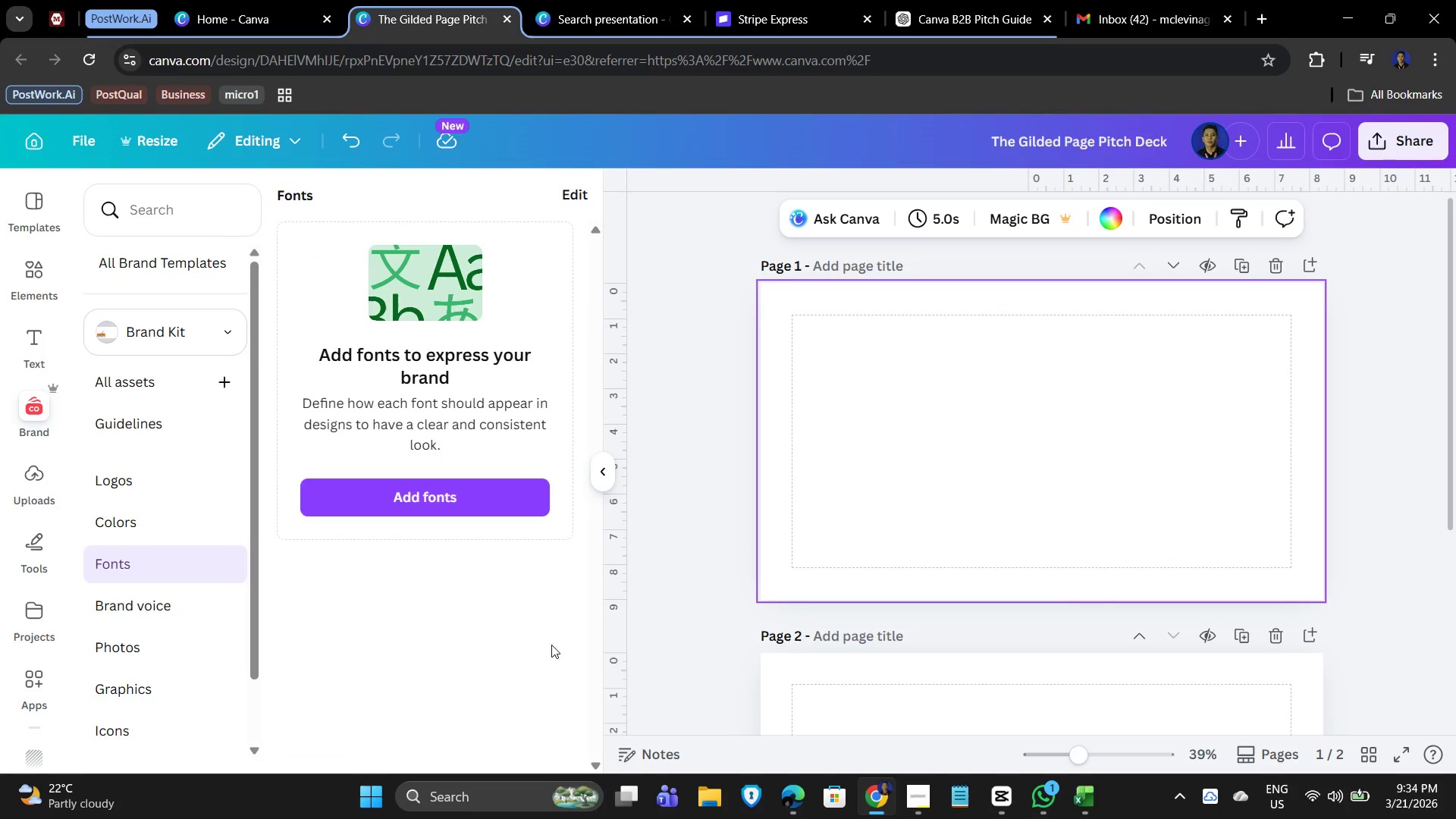 
left_click([607, 476])
 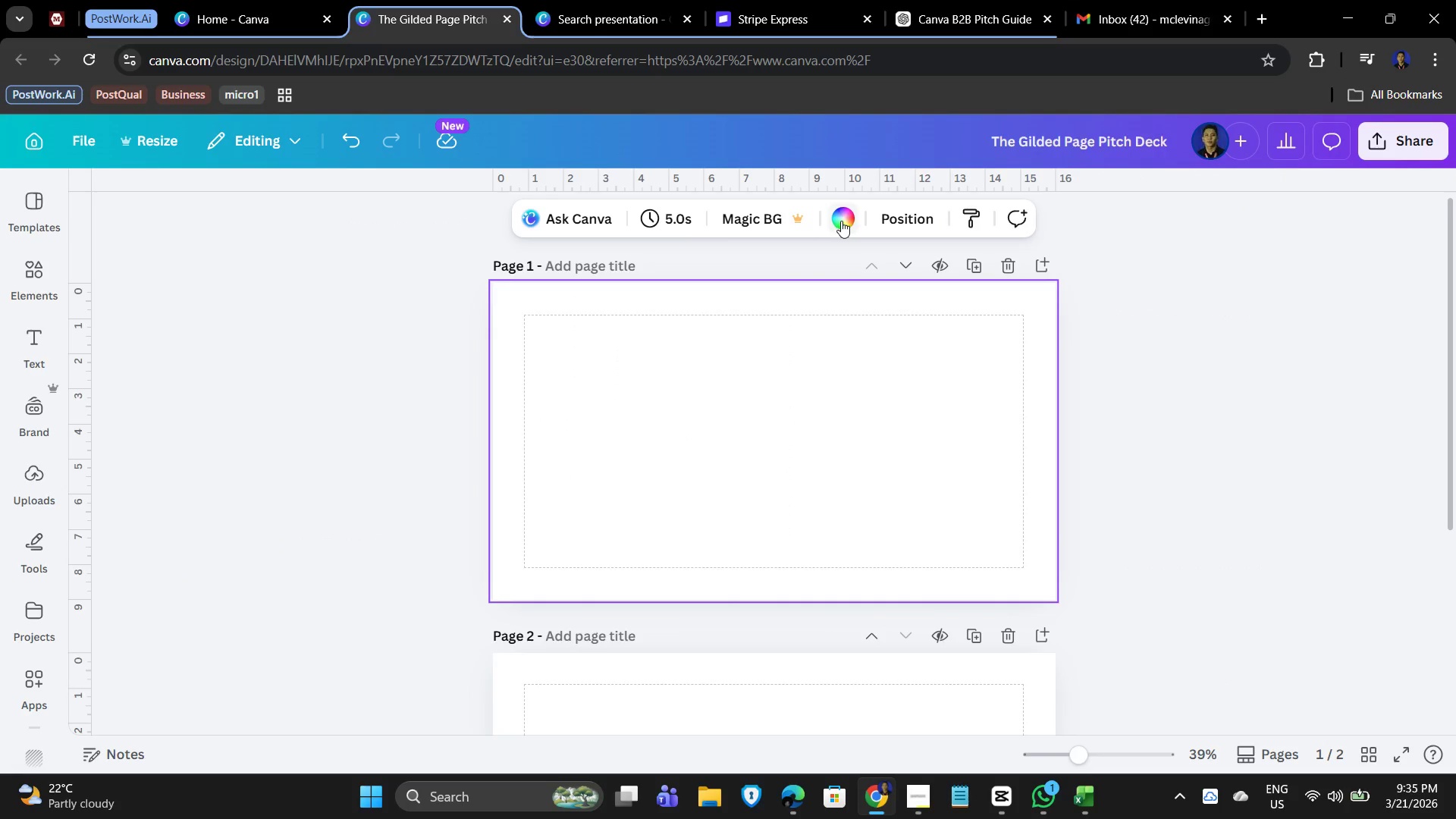 
left_click([841, 221])
 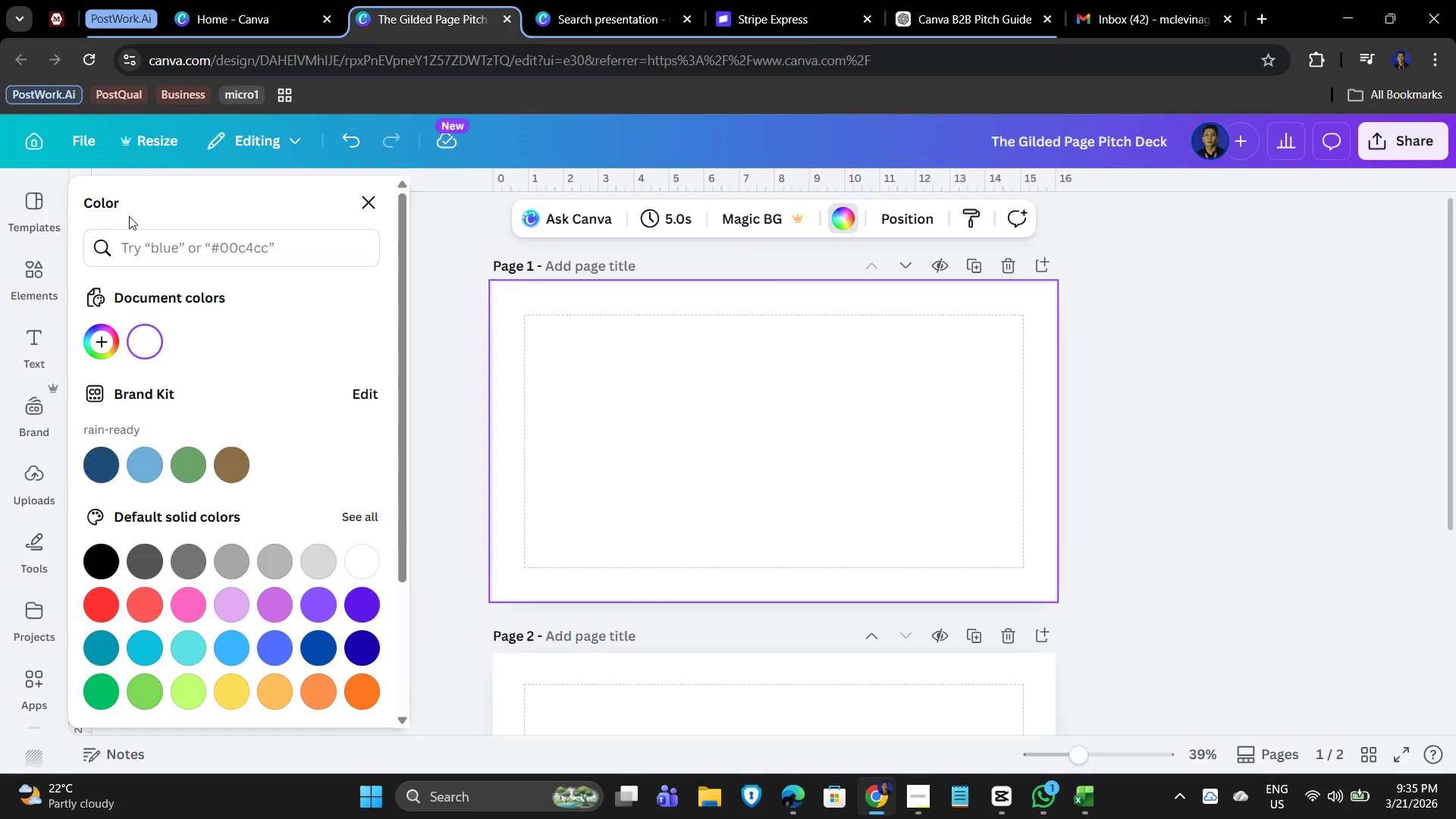 
left_click([101, 348])
 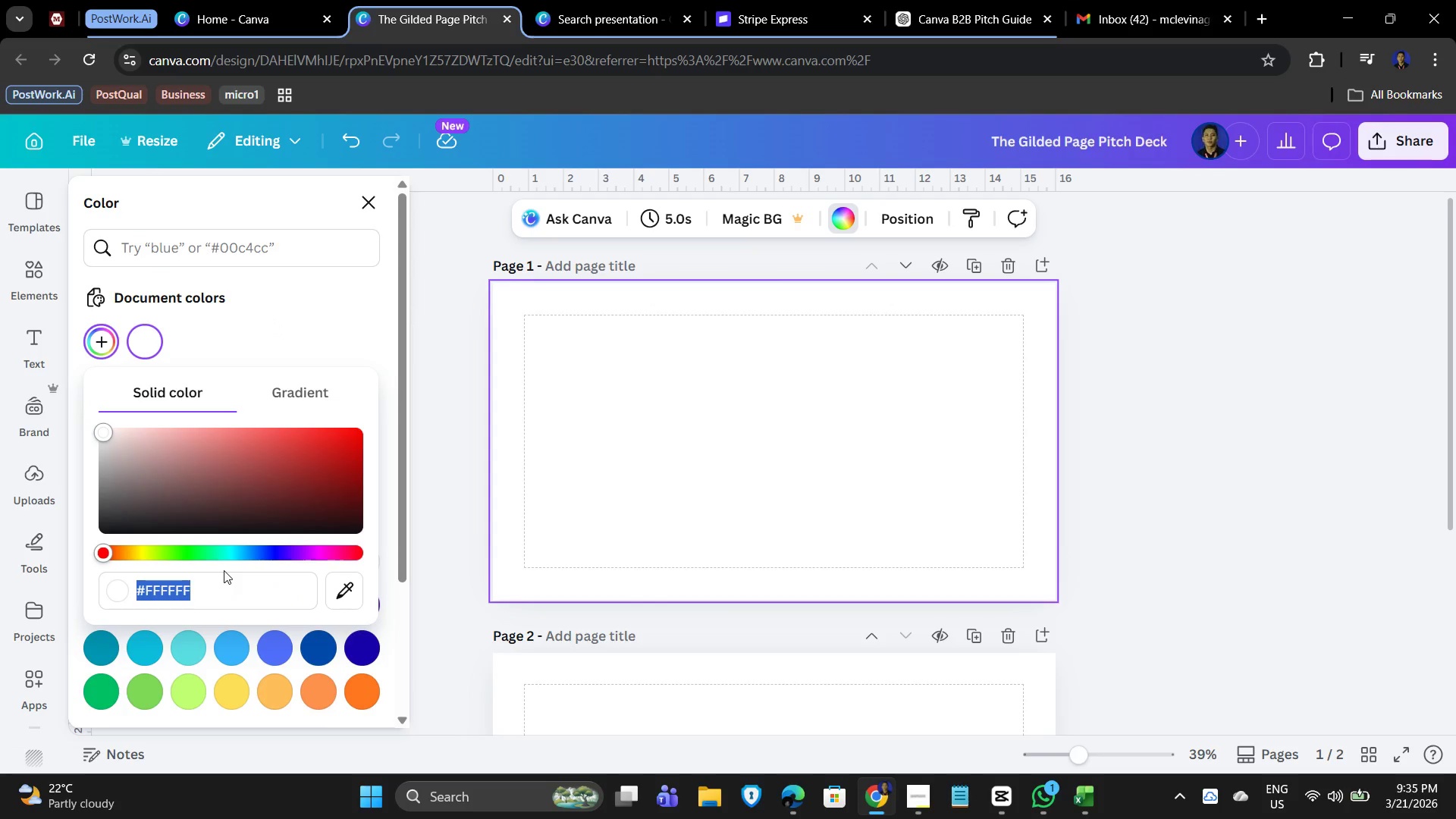 
wait(5.31)
 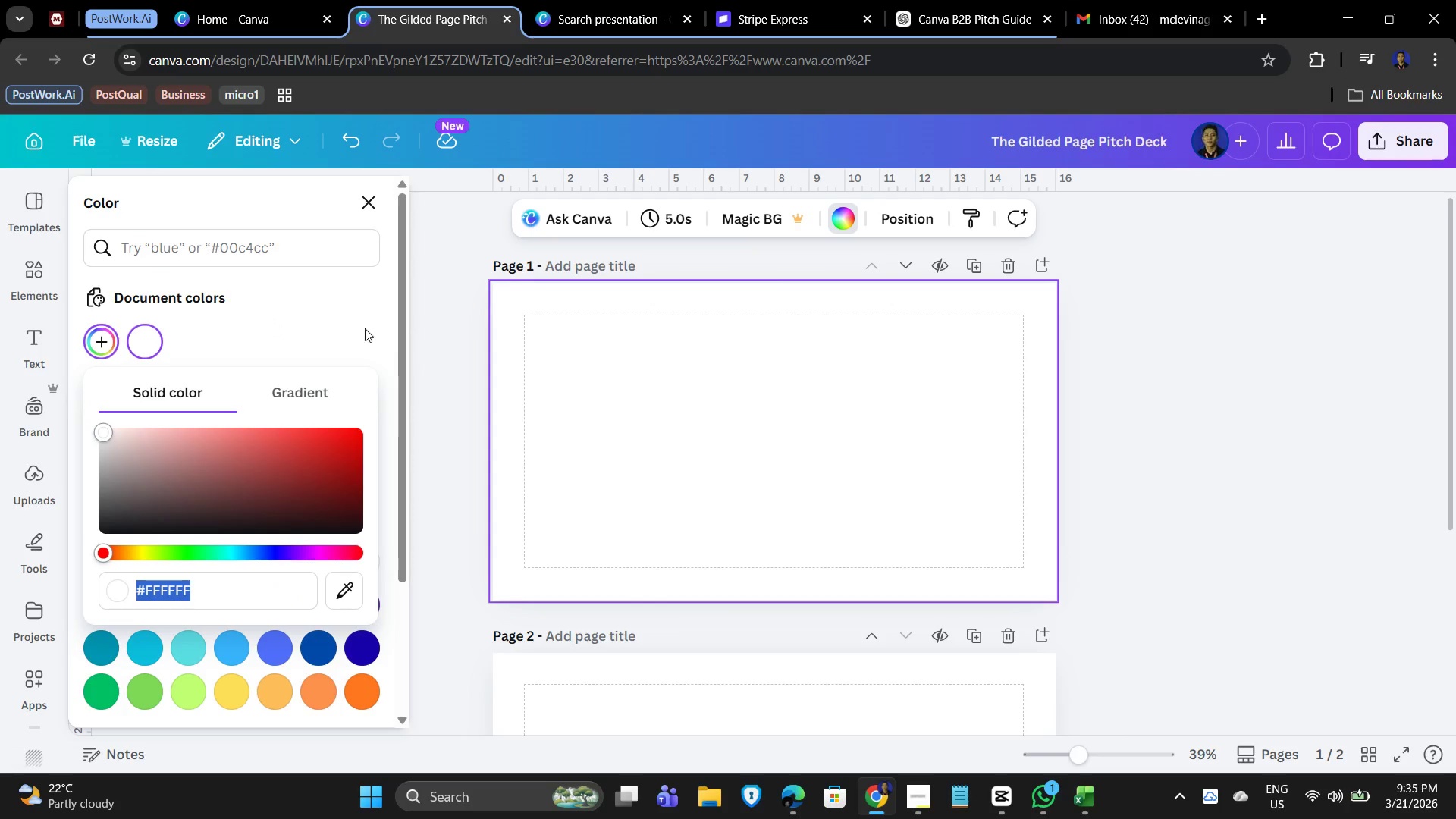 
key(Numpad1)
 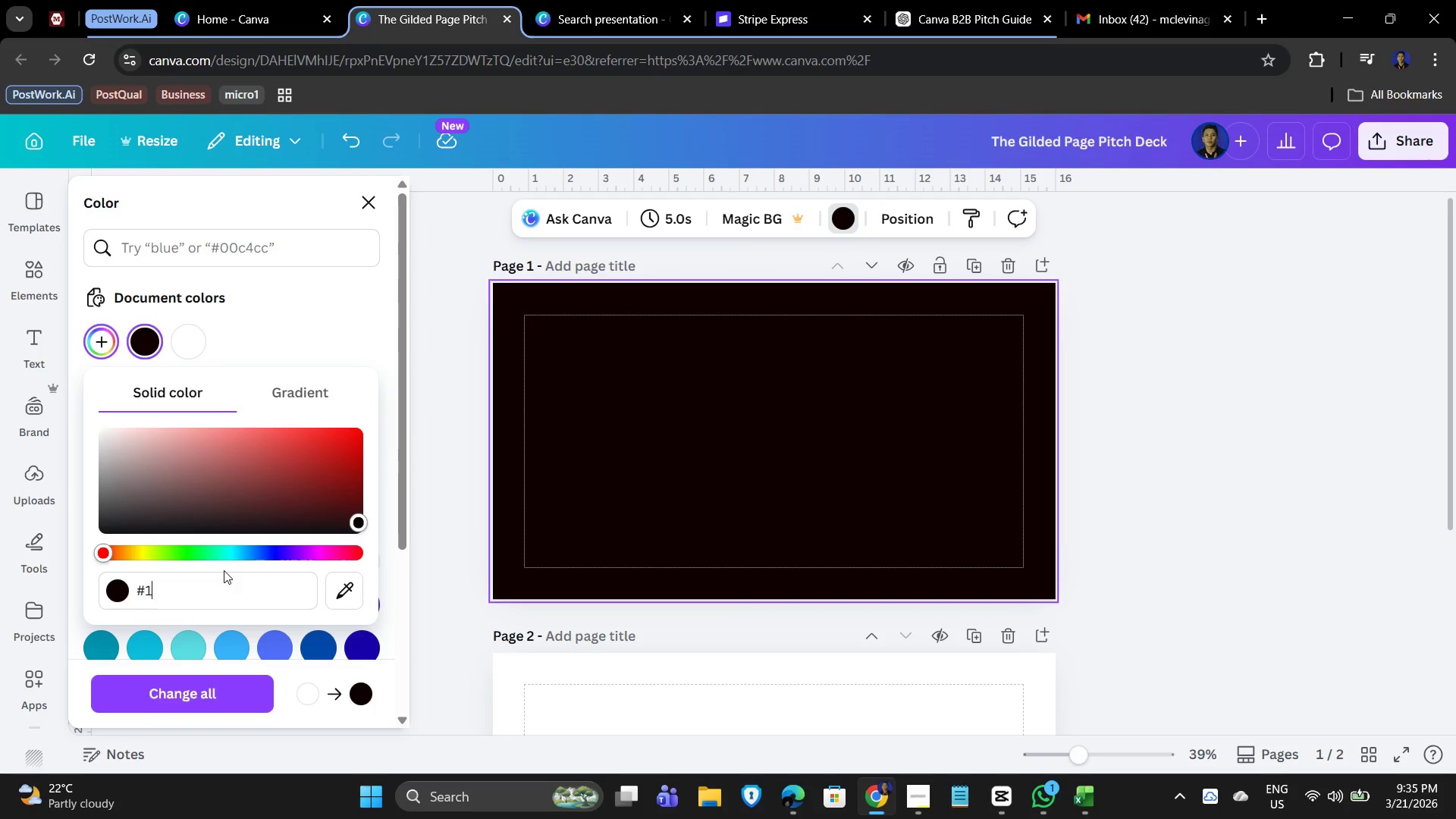 
hold_key(key=ShiftLeft, duration=1.52)
 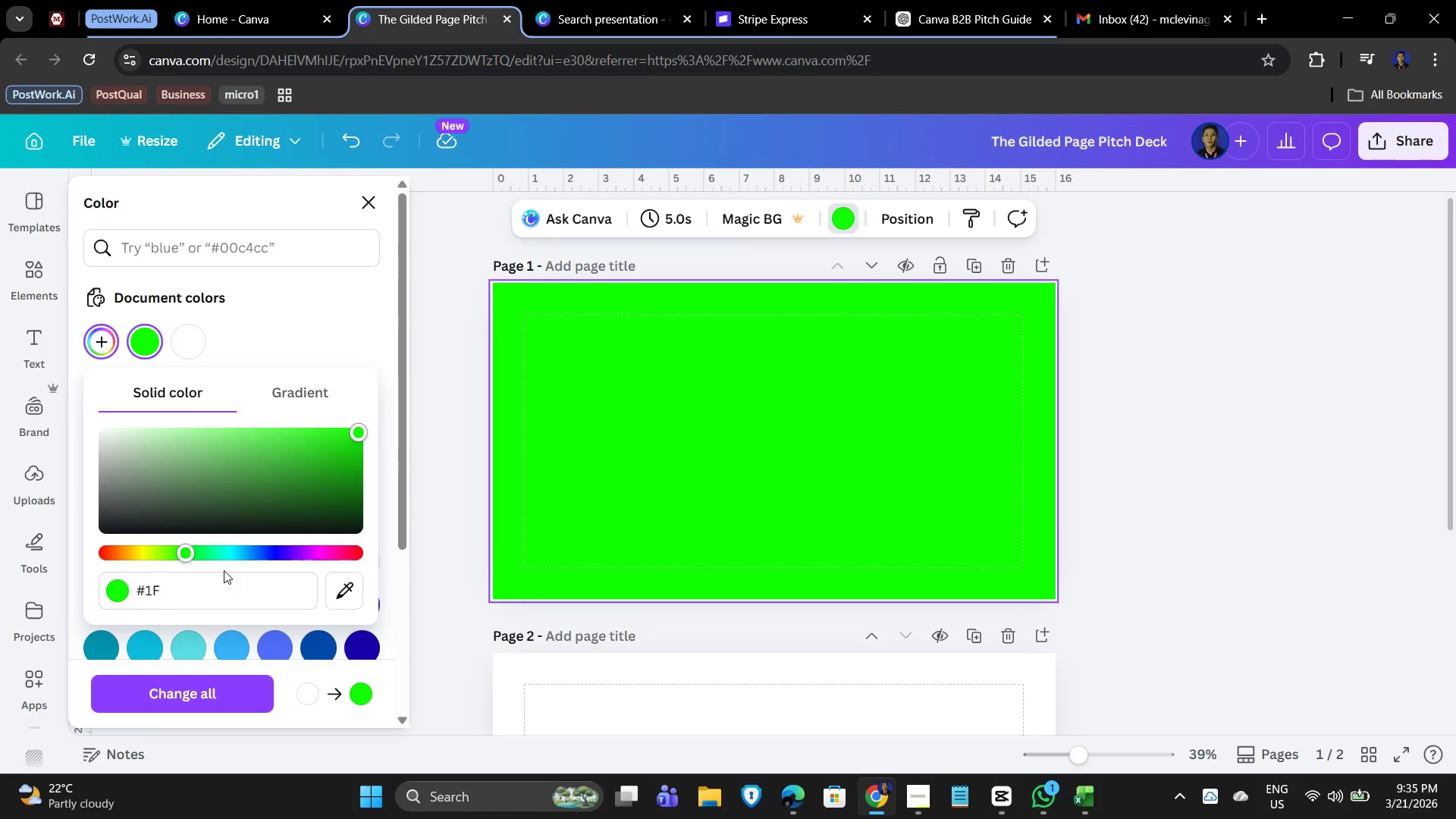 
key(Shift+F)
 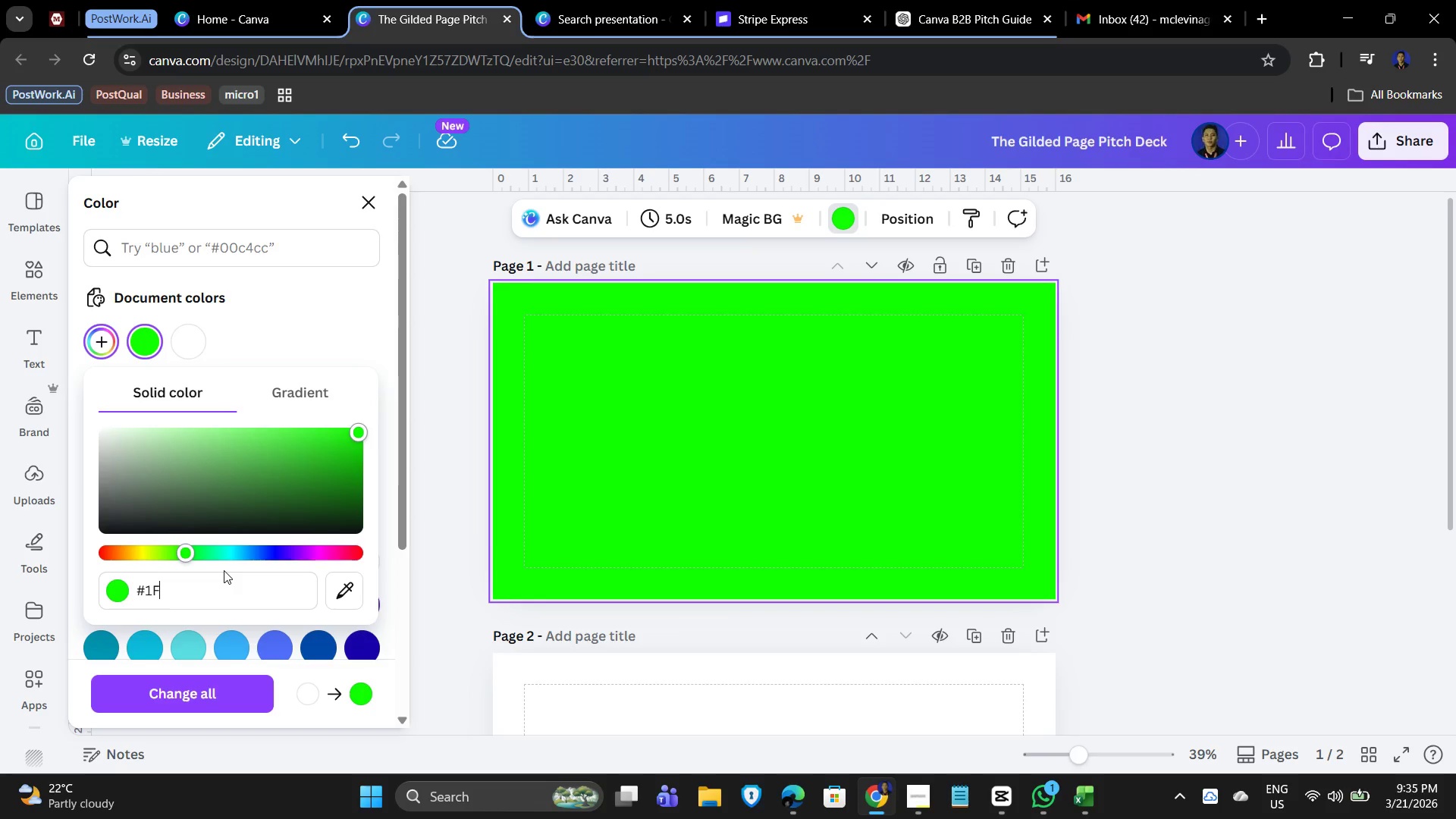 
key(Numpad3)
 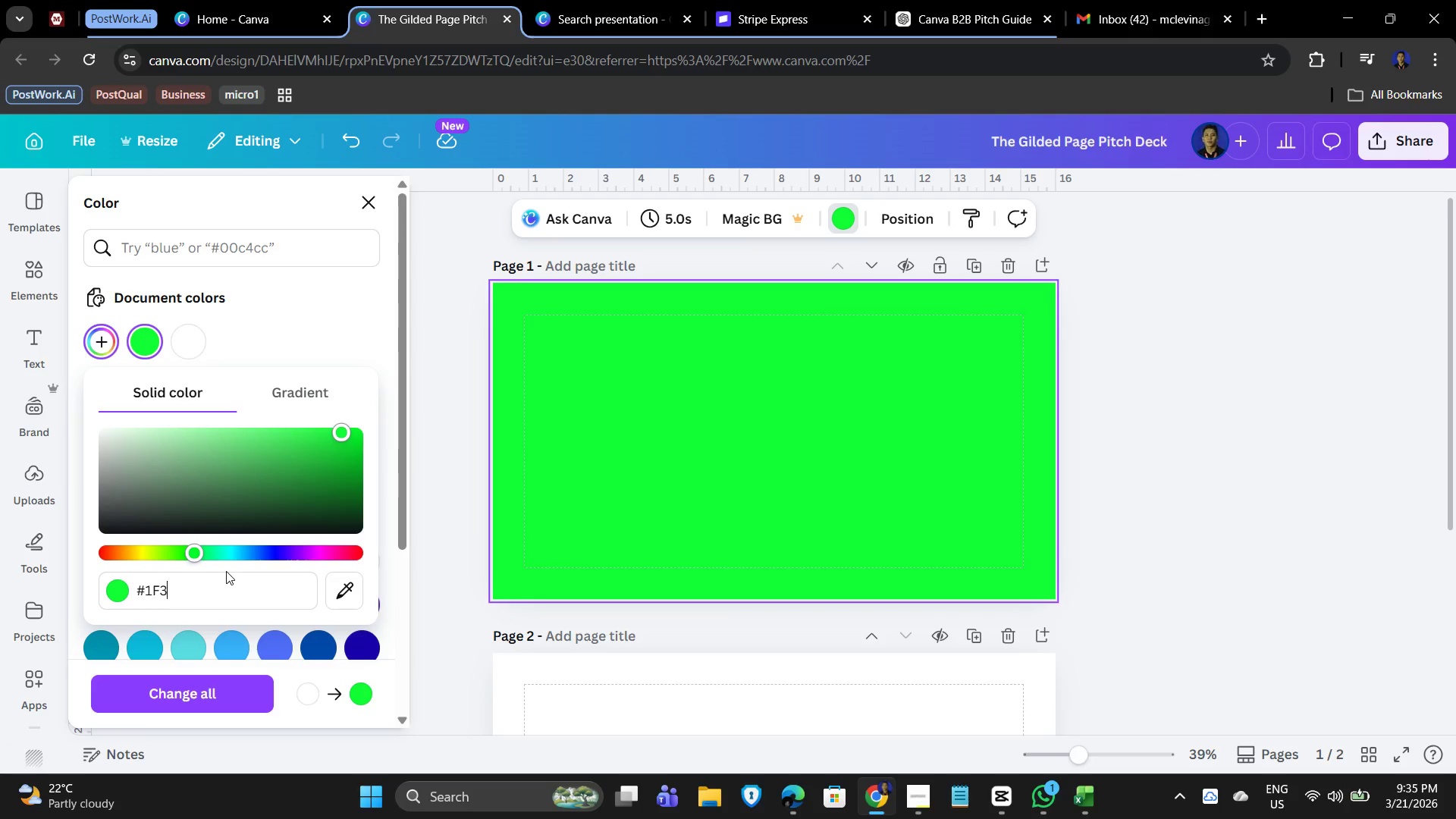 
key(Shift+D)
 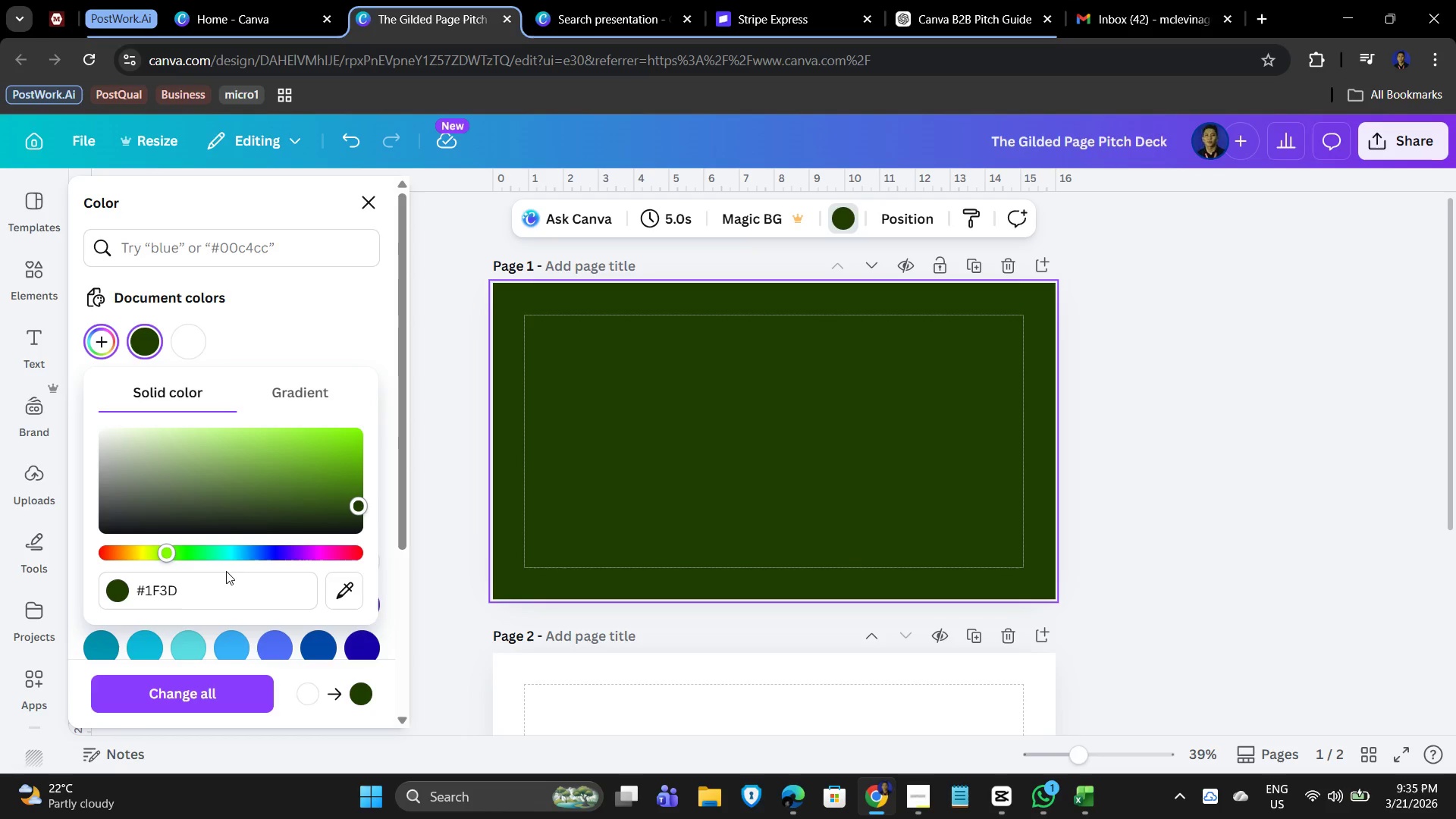 
key(Numpad2)
 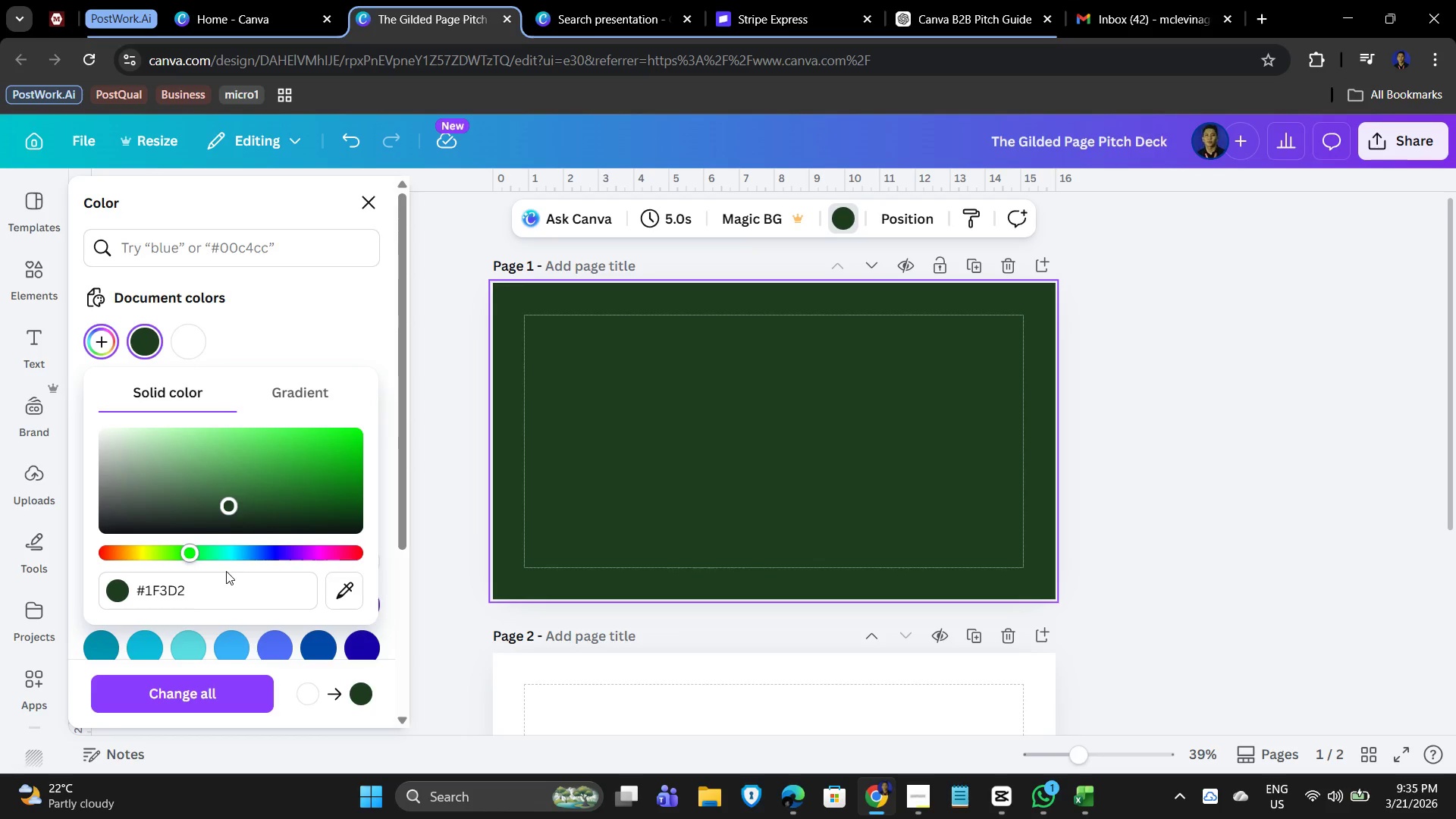 
key(Shift+B)
 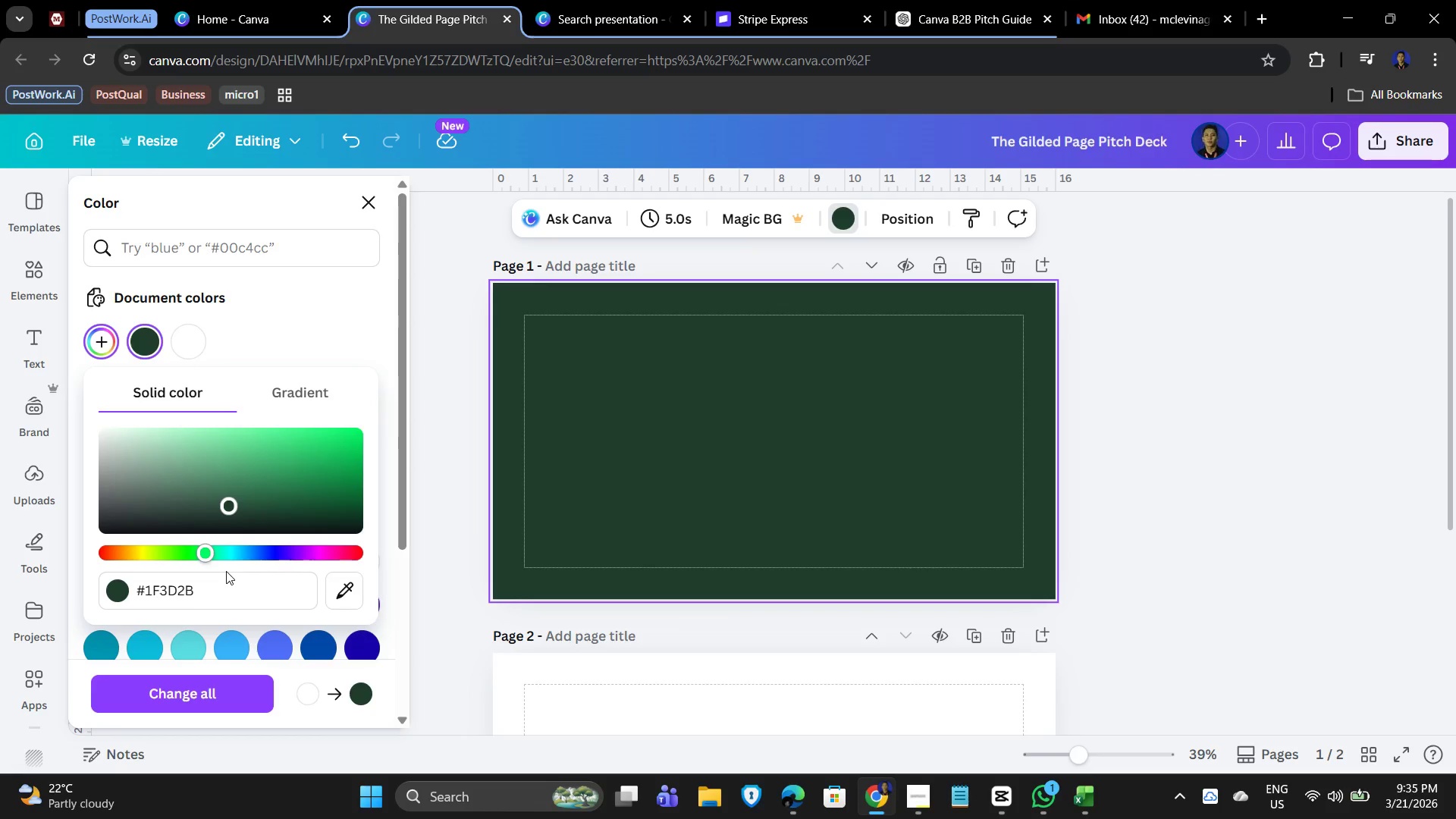 
key(NumpadEnter)
 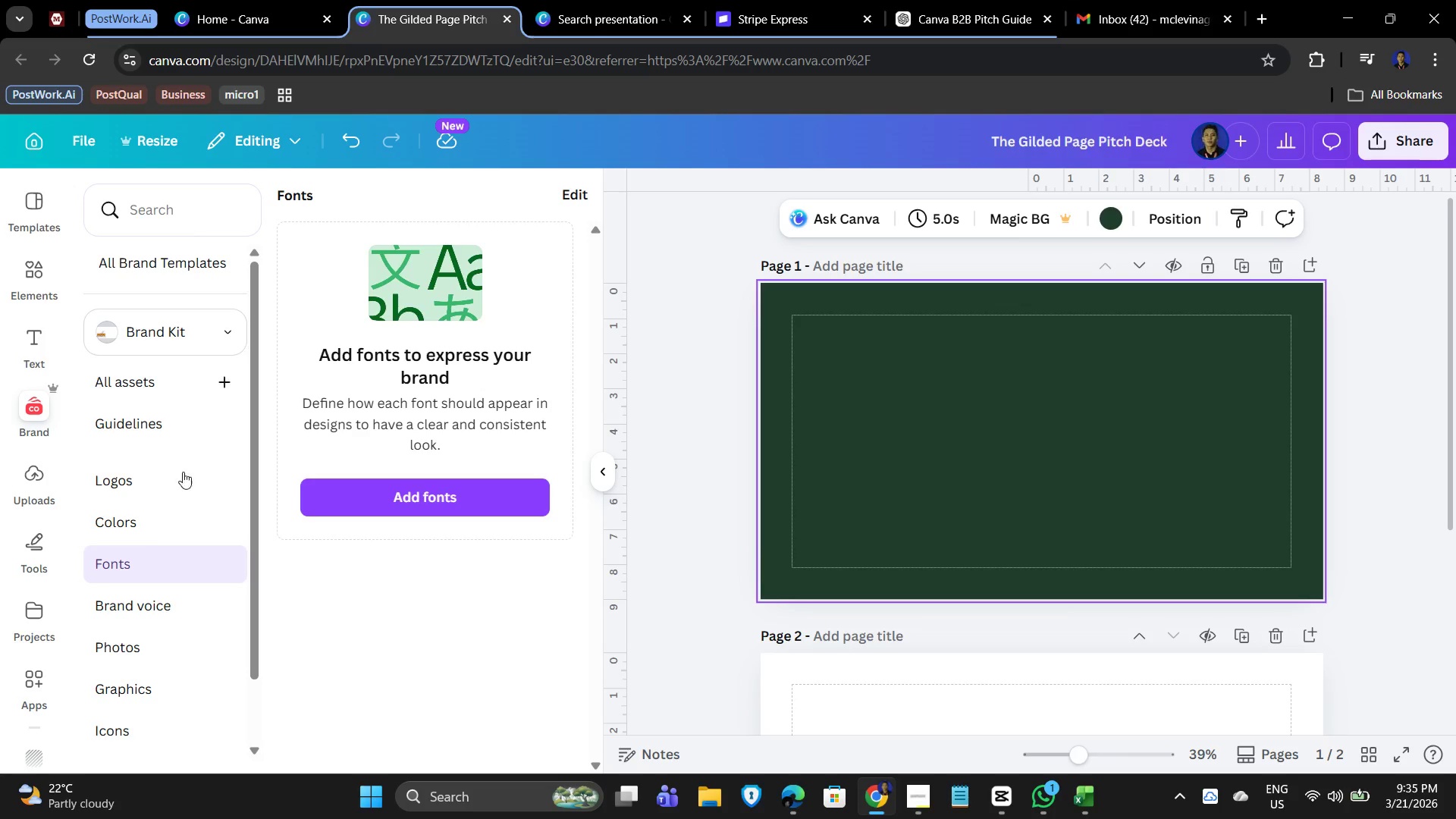 
left_click([144, 516])
 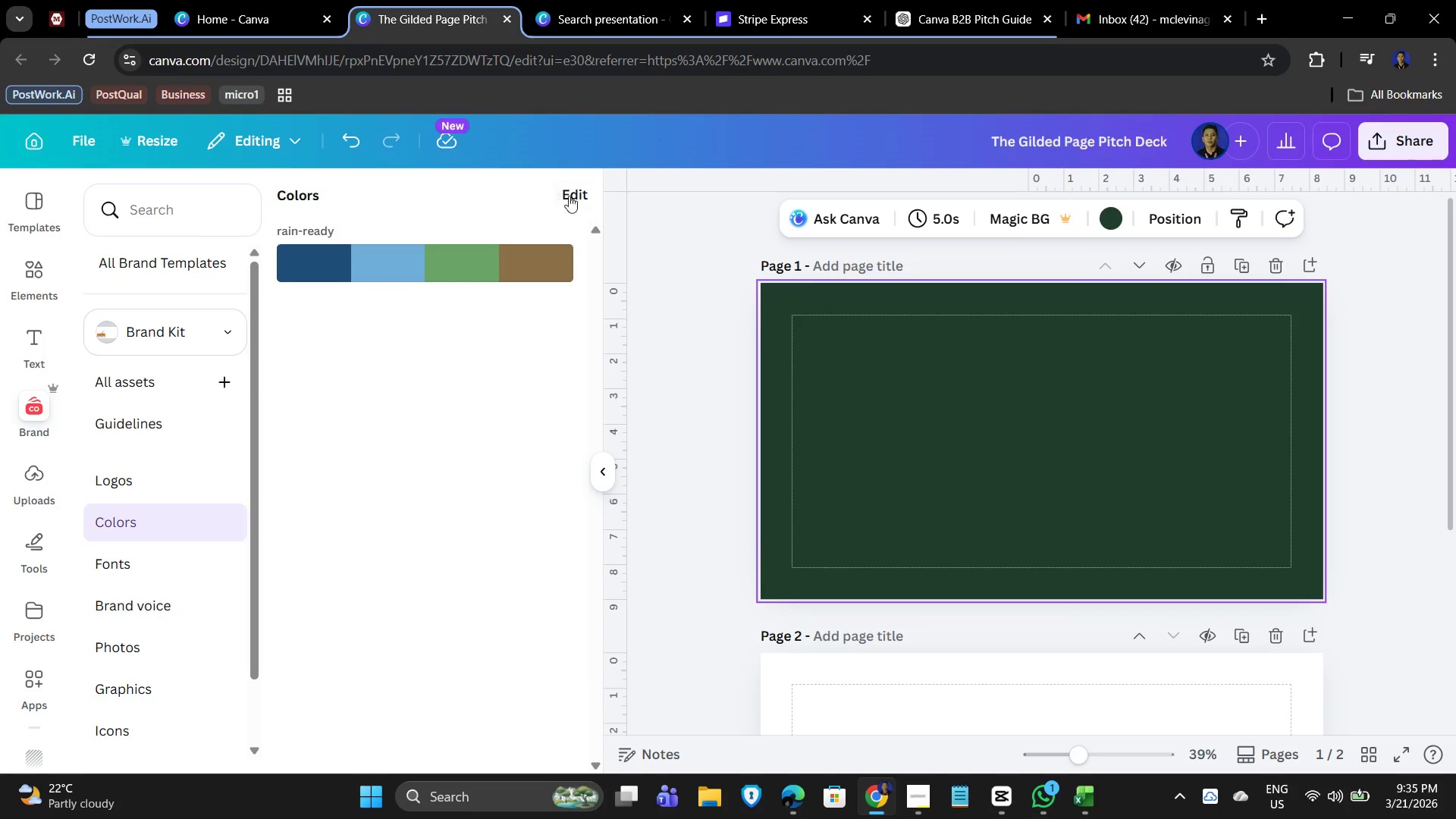 
left_click([582, 193])
 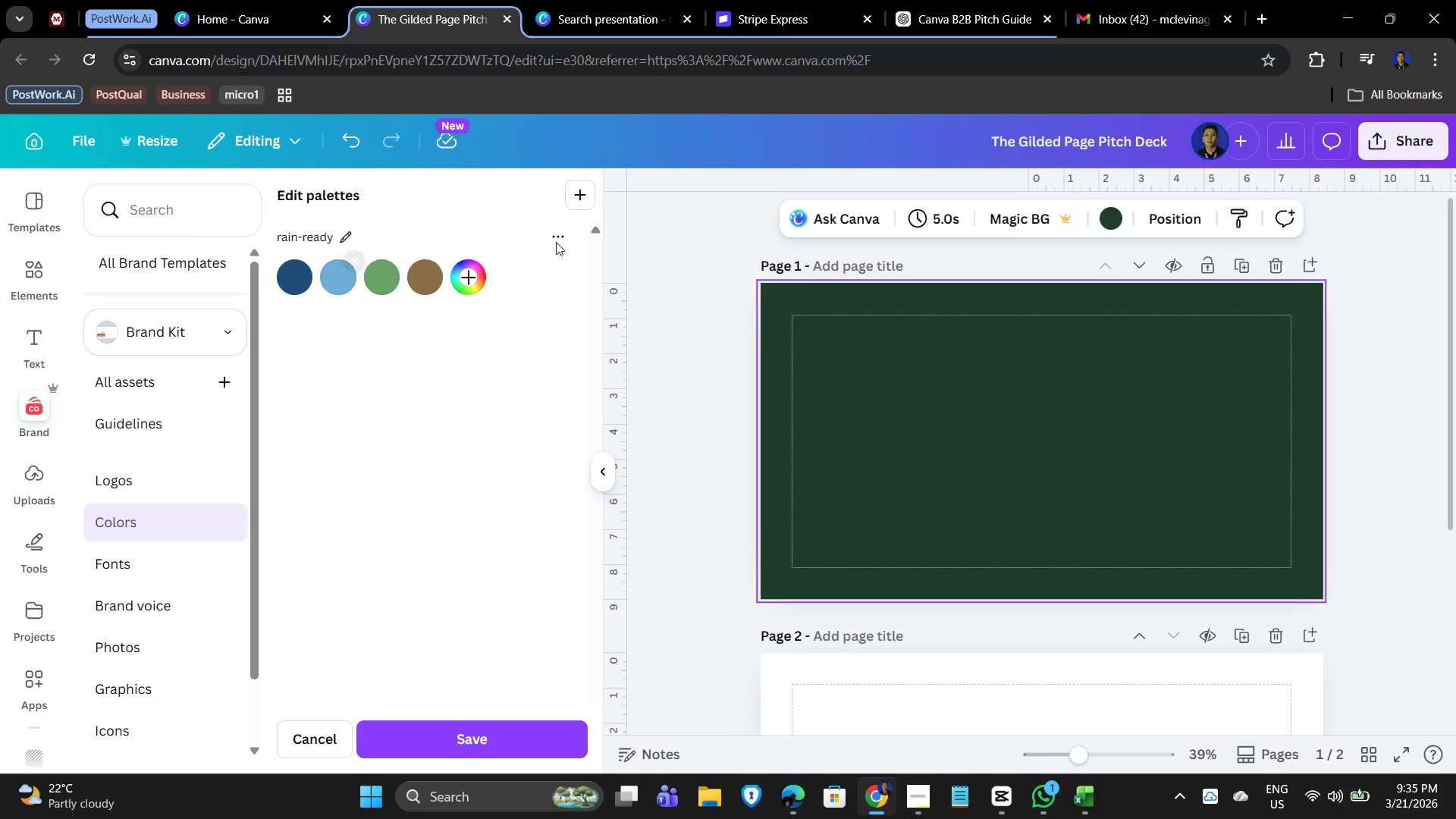 
left_click([564, 236])
 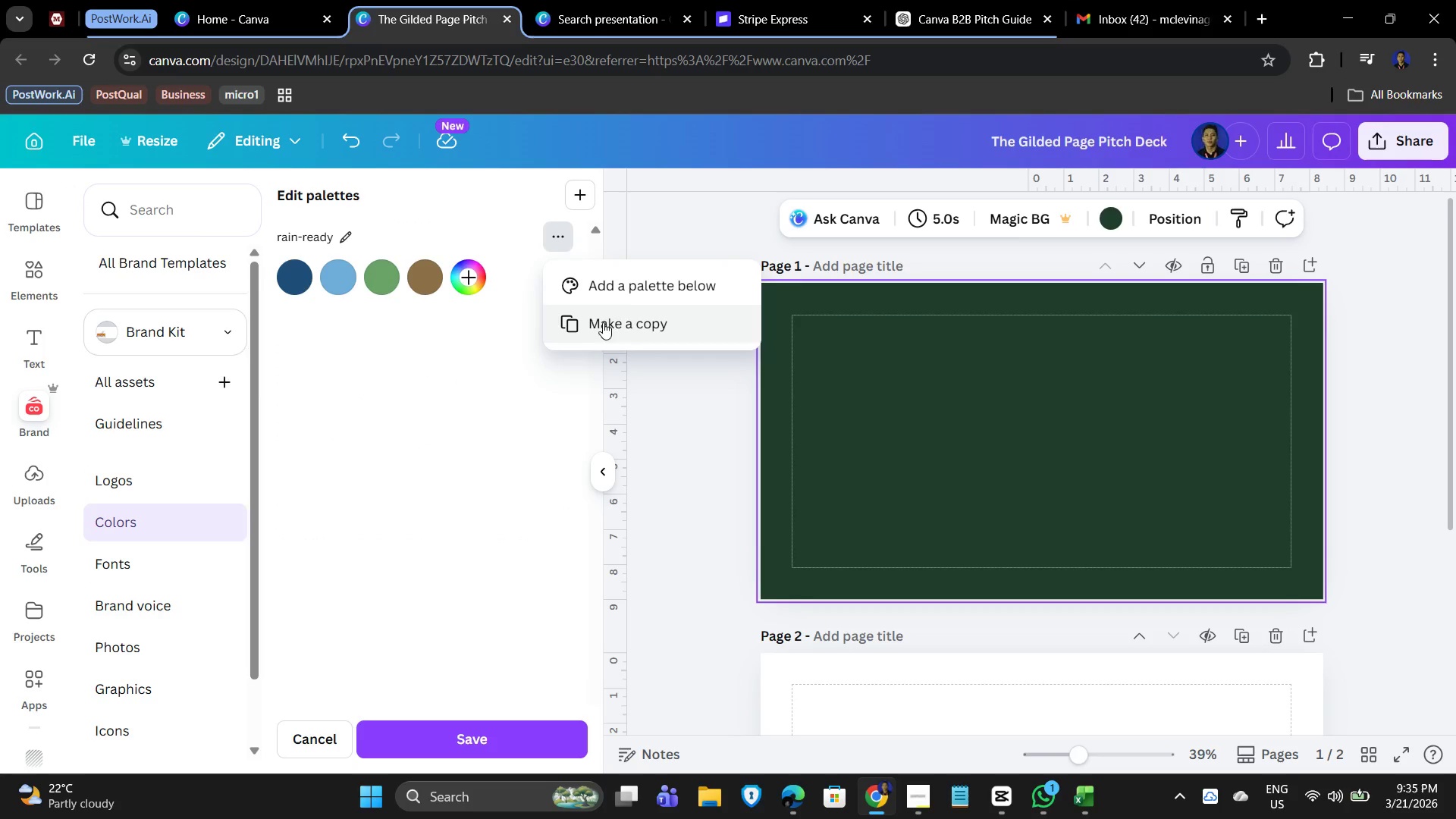 
left_click([625, 283])
 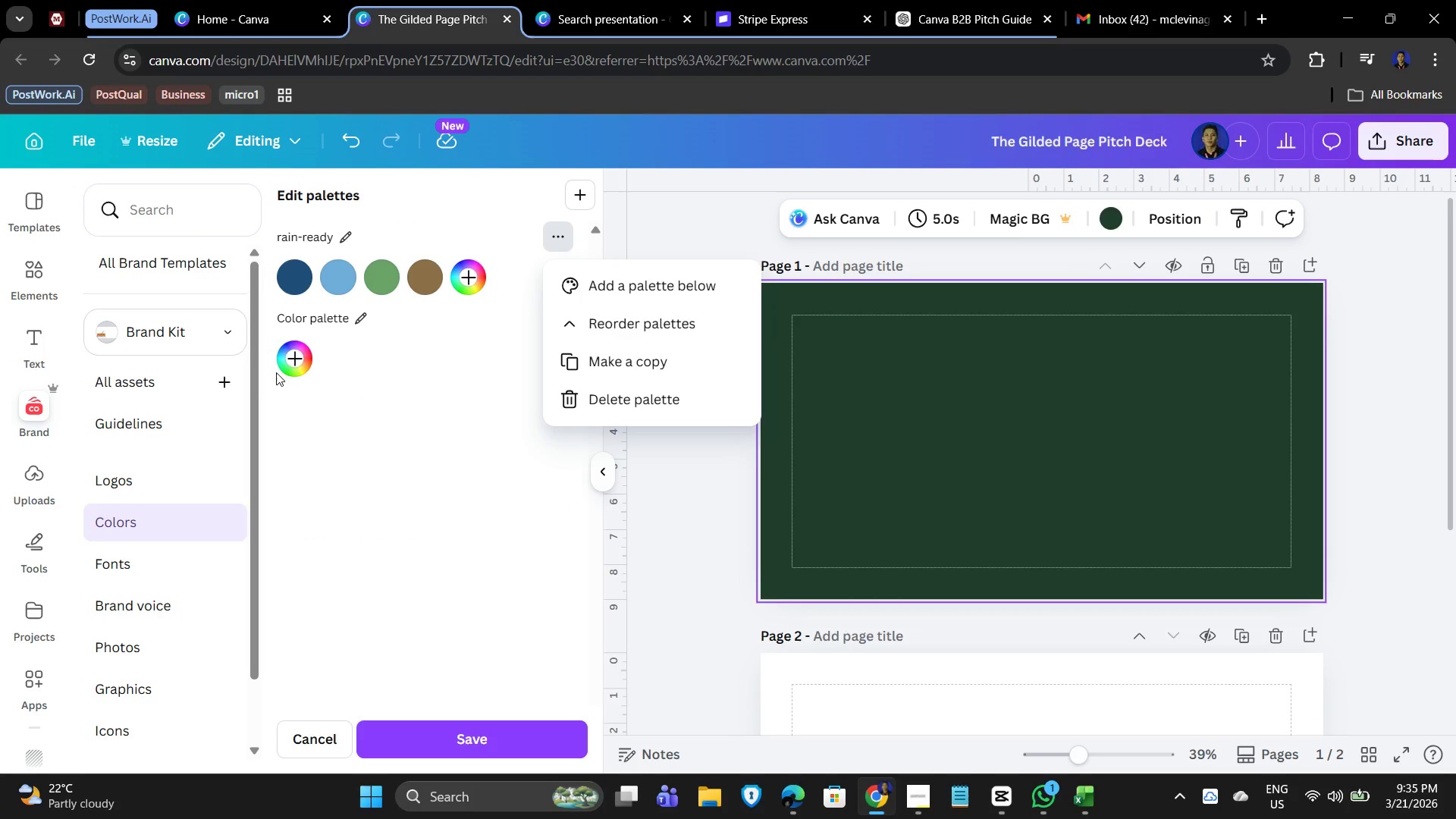 
left_click([291, 356])
 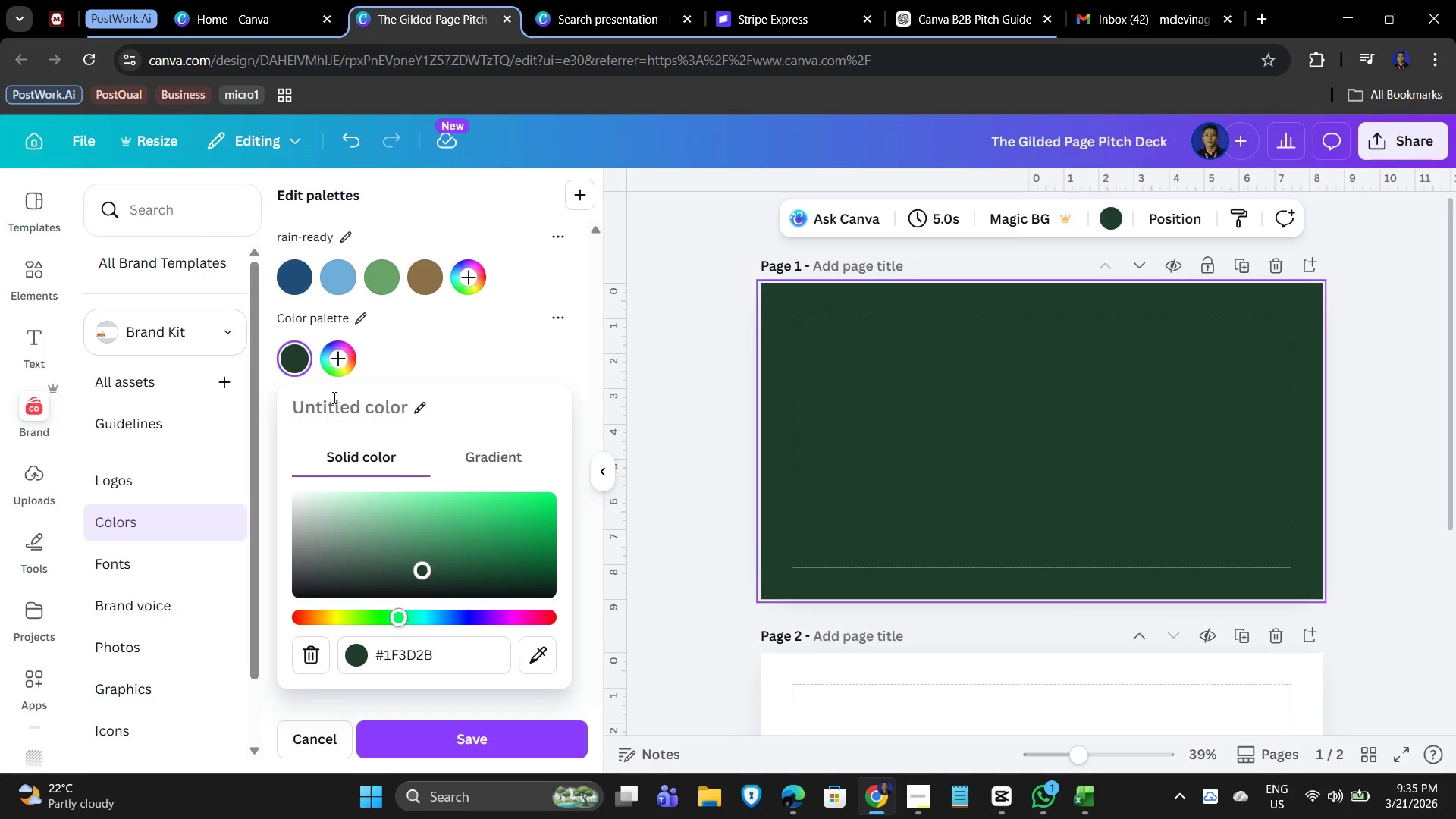 
left_click([333, 402])
 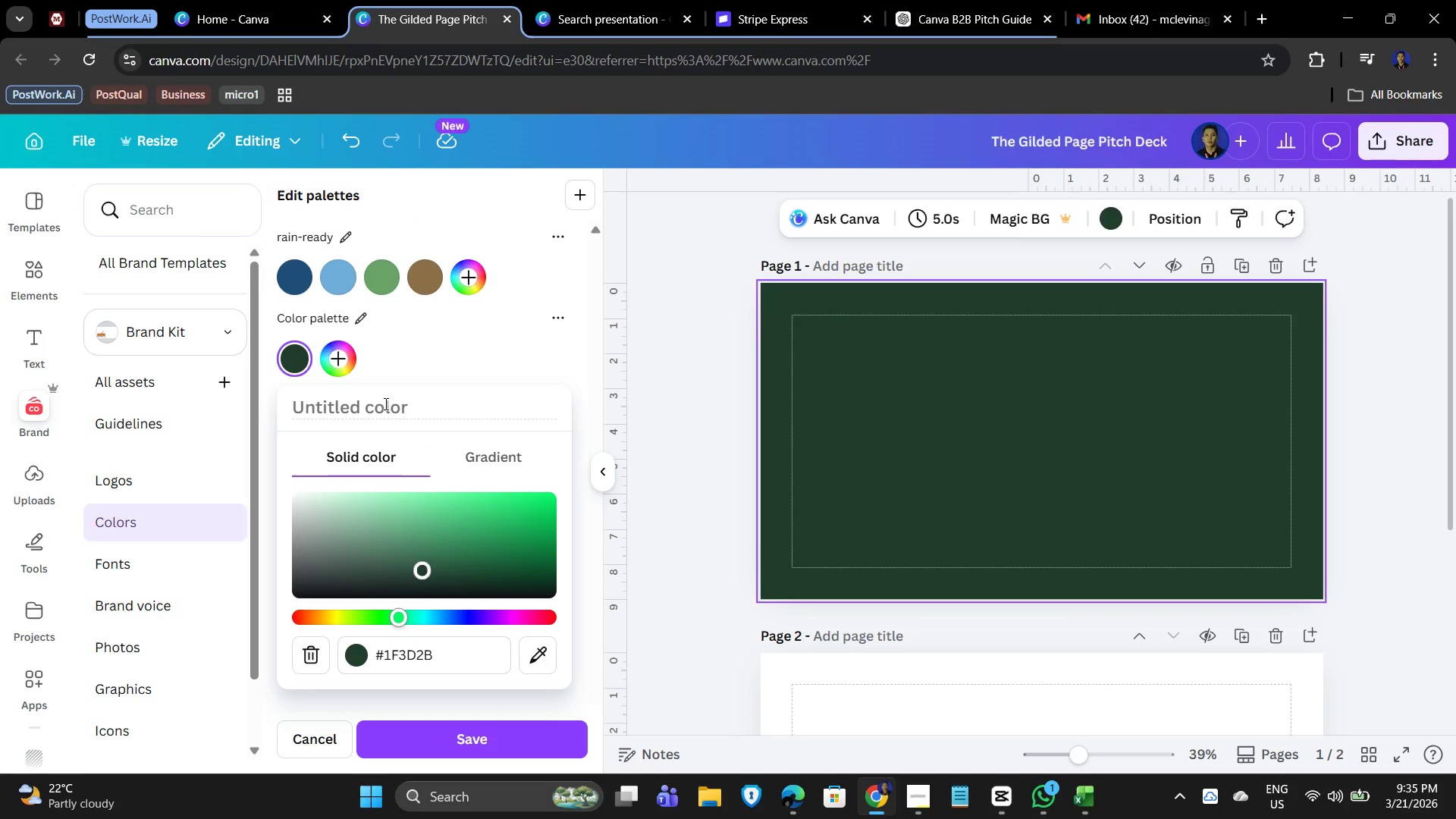 
hold_key(key=ShiftLeft, duration=1.14)
 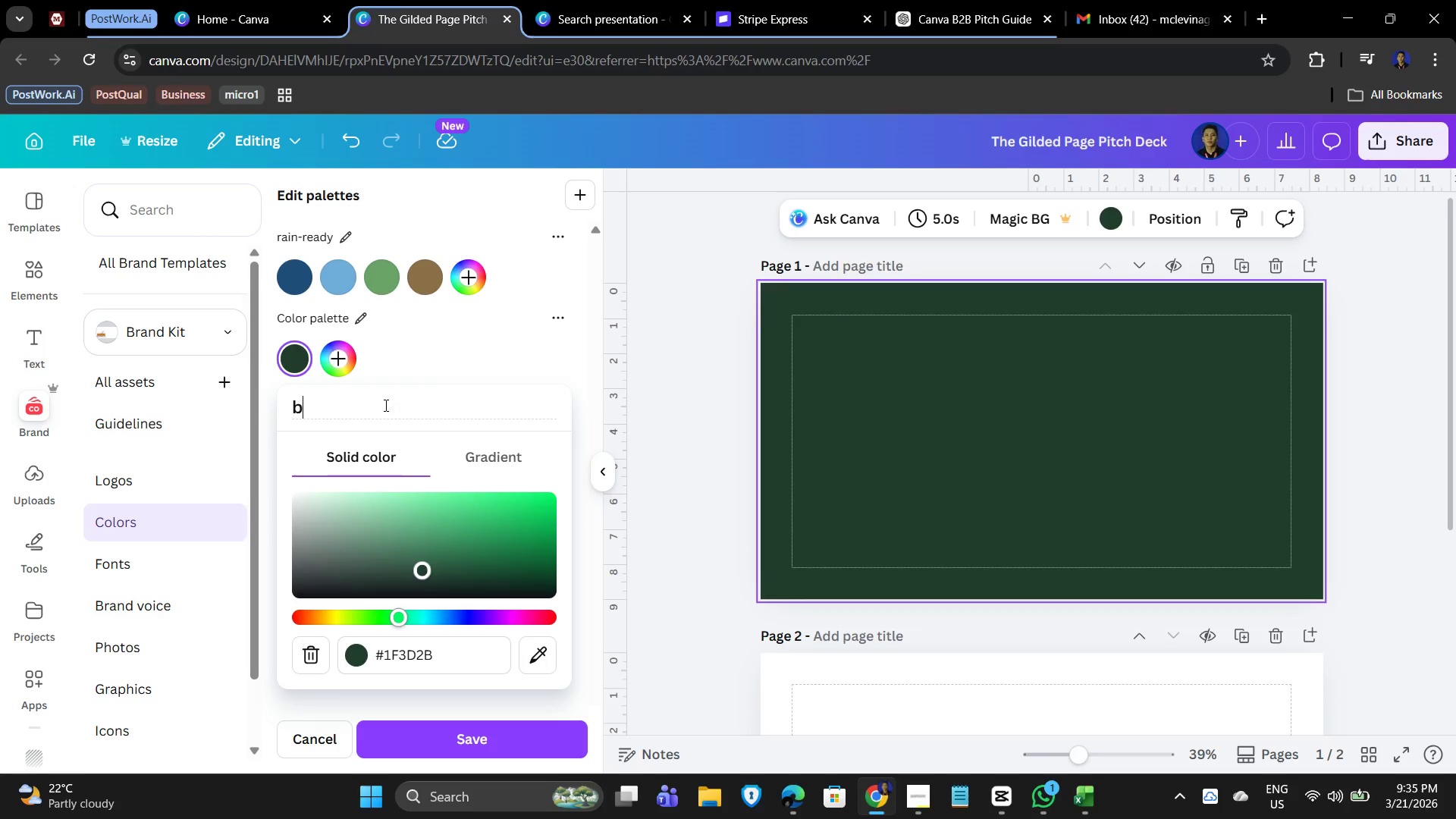 
type(bg)
 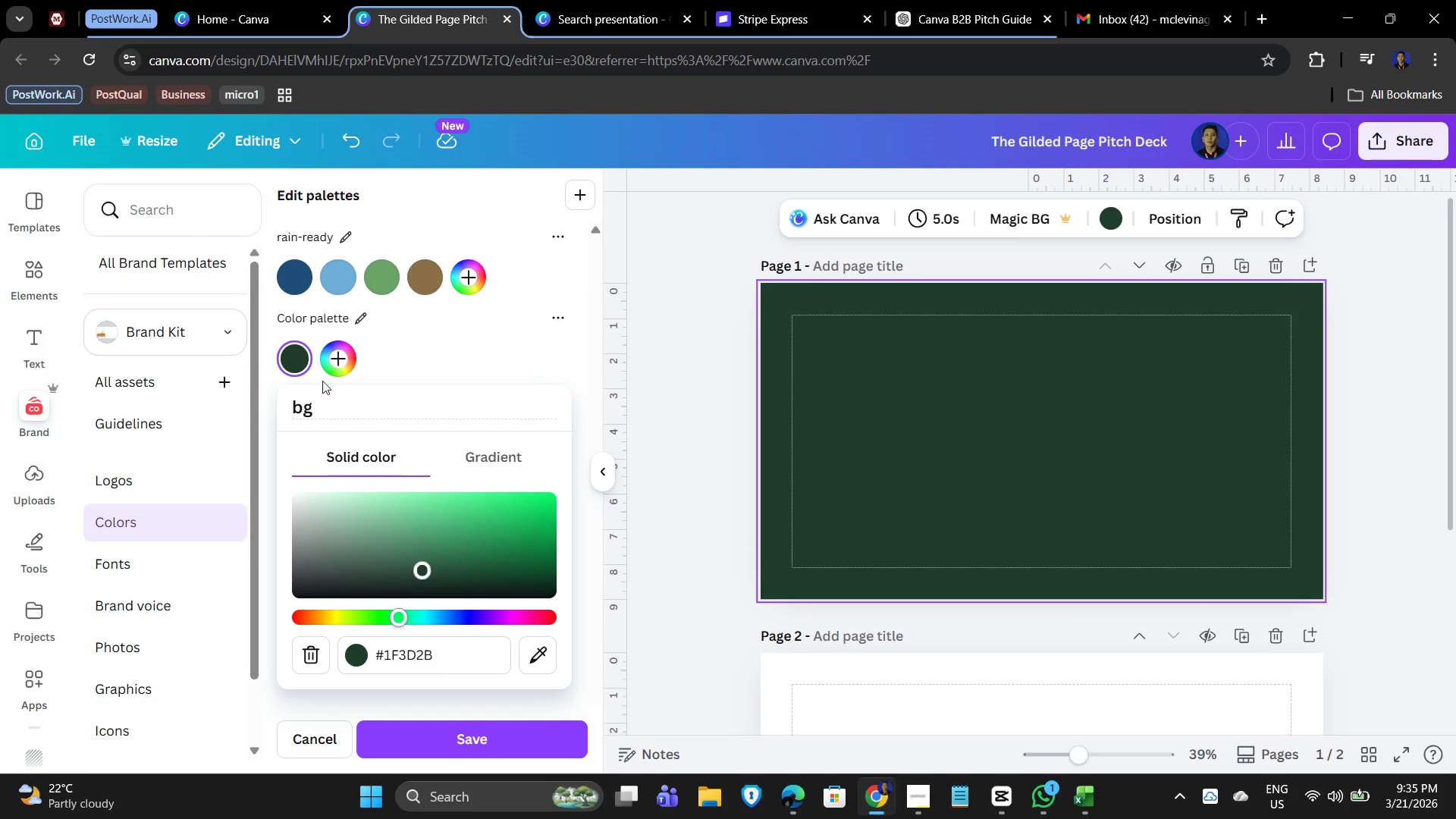 
left_click([408, 351])
 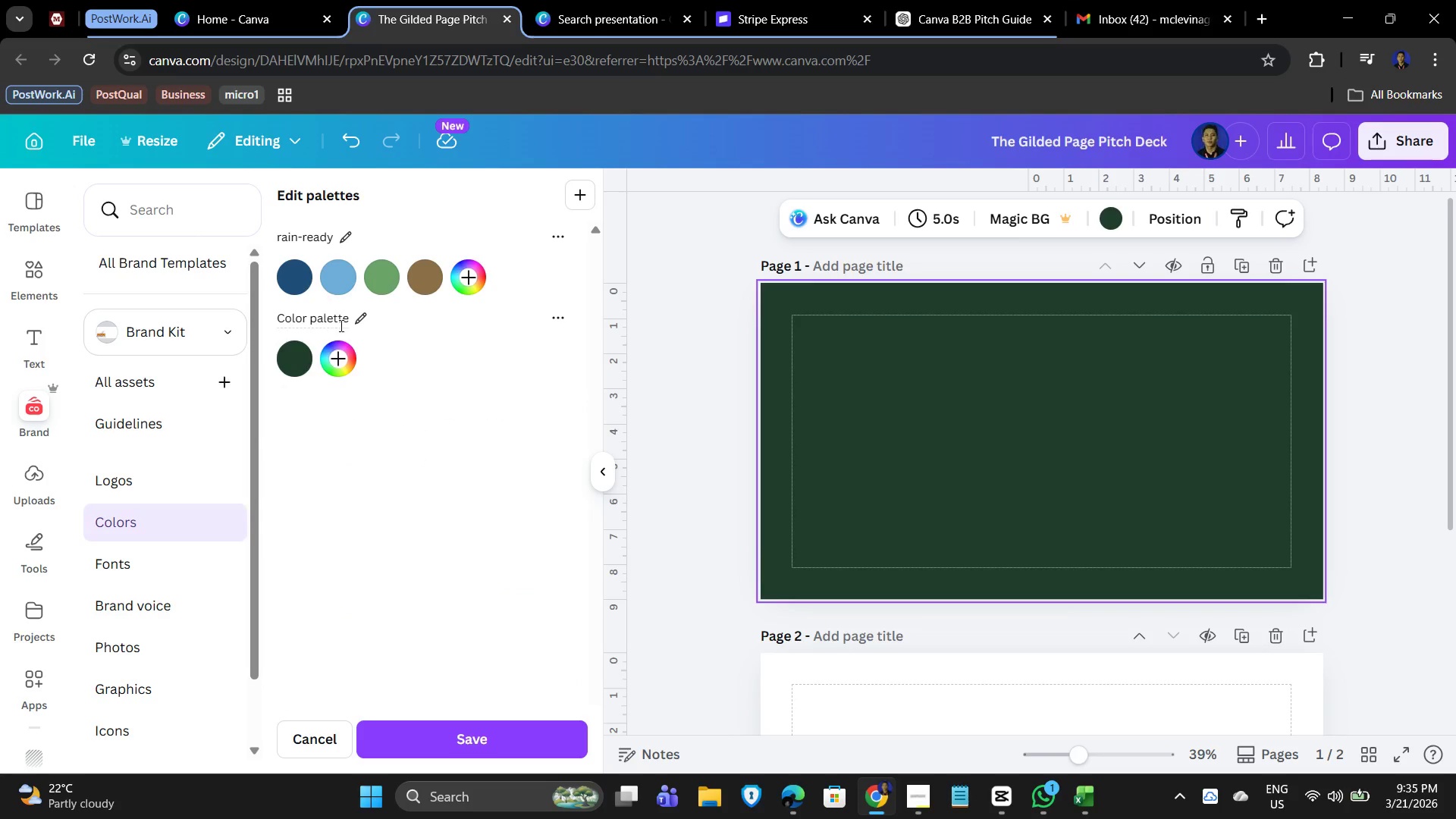 
left_click([290, 372])
 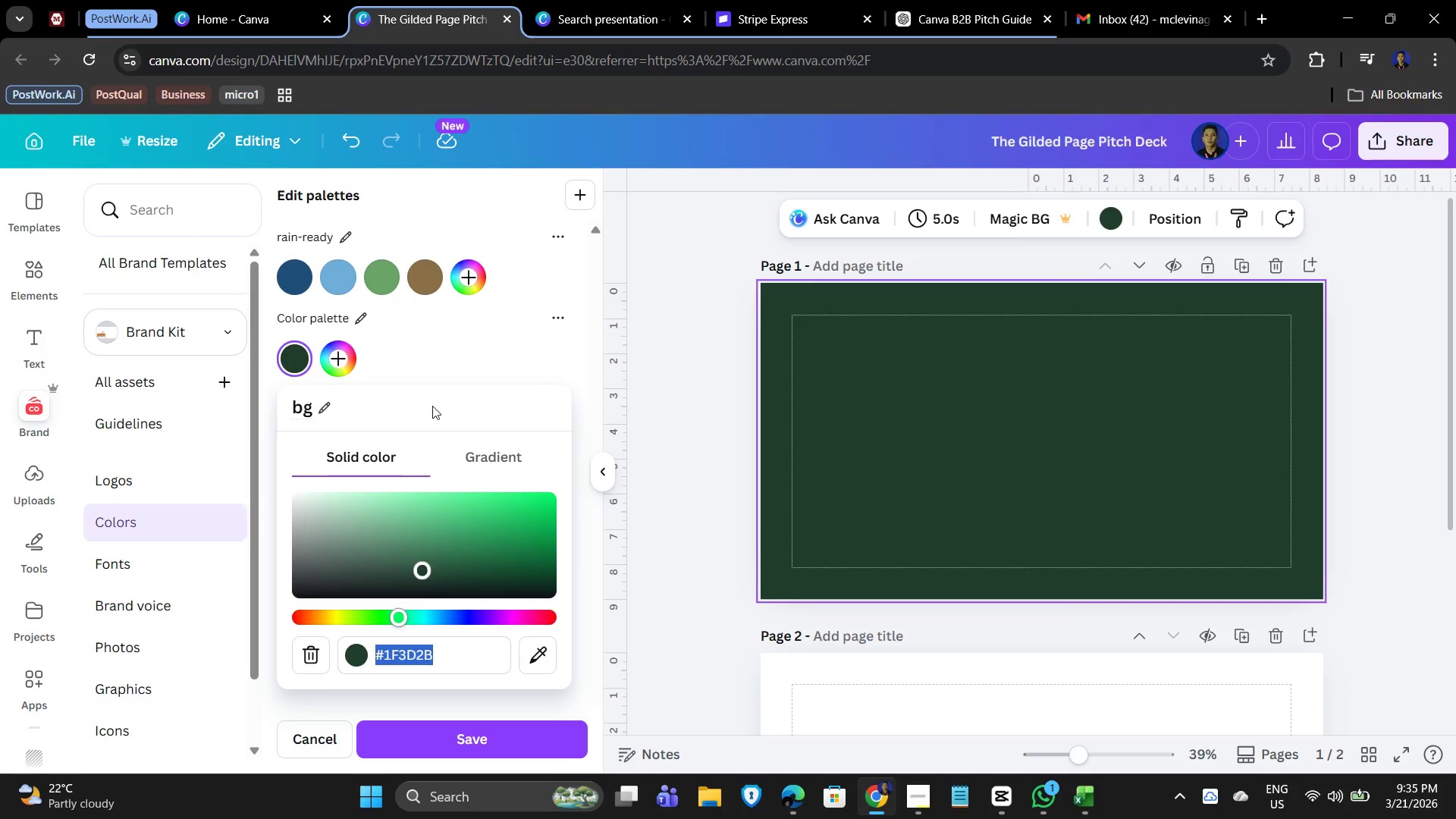 
left_click([335, 358])
 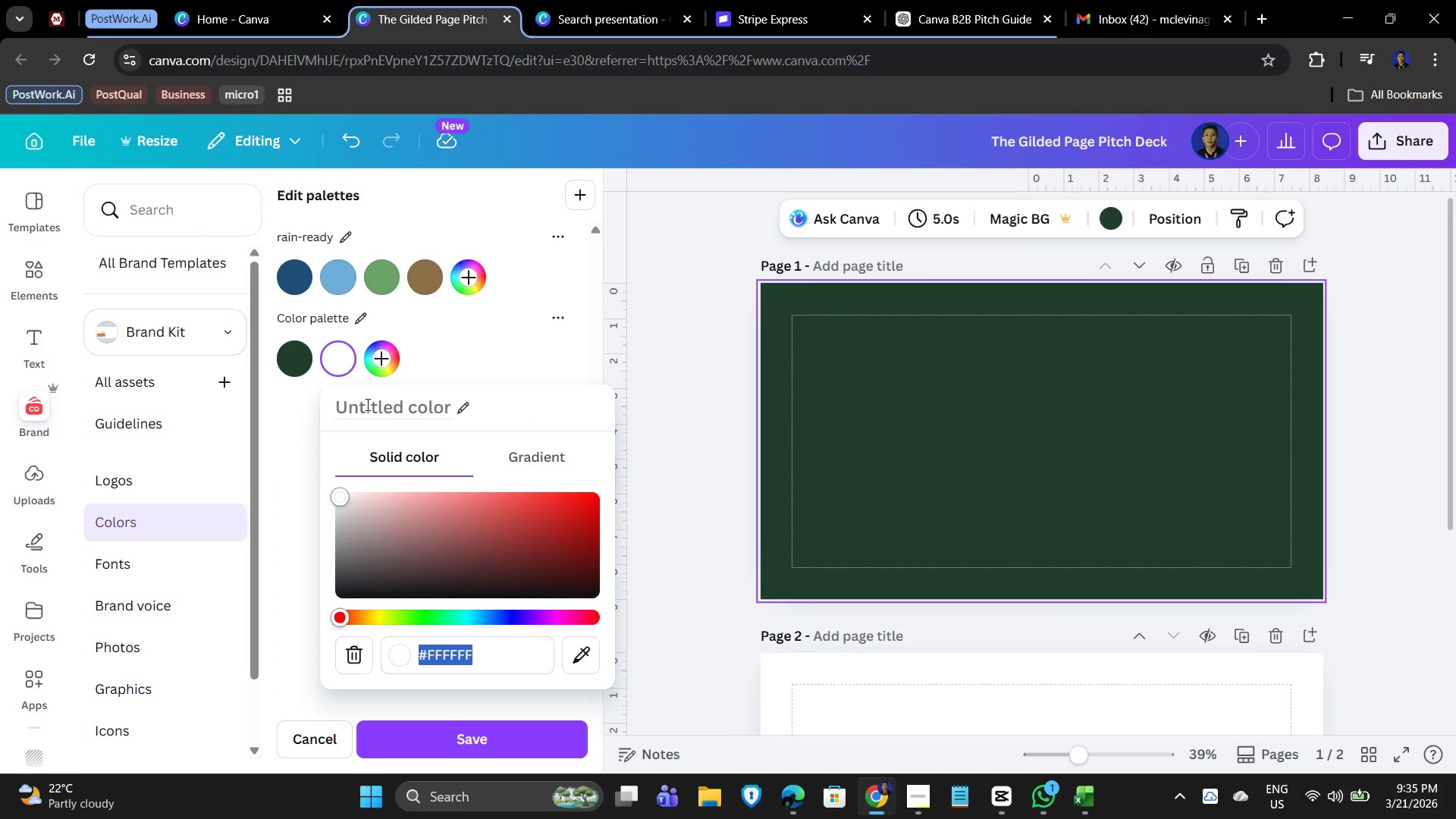 
left_click([364, 410])
 